 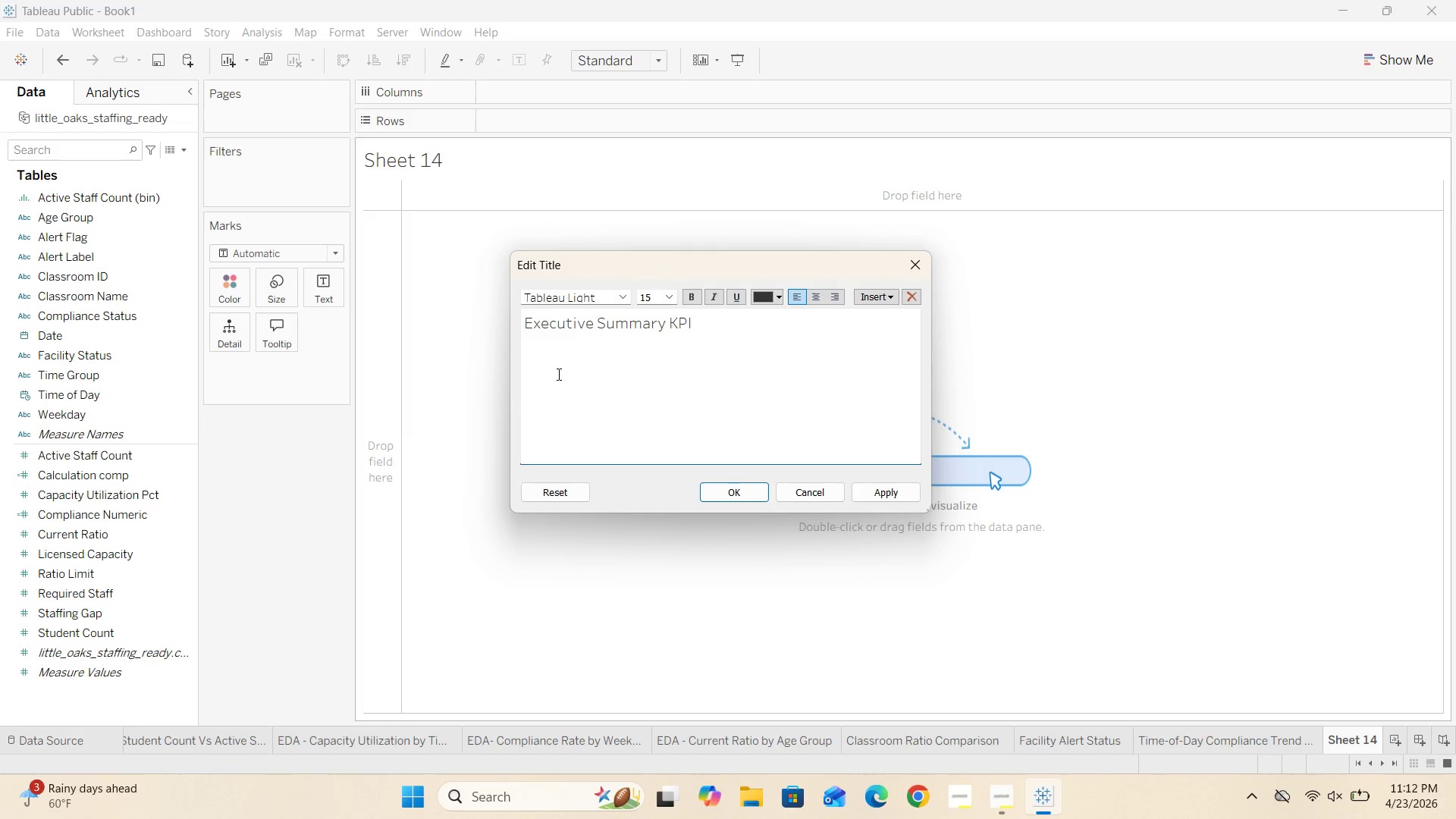 
left_click([743, 494])
 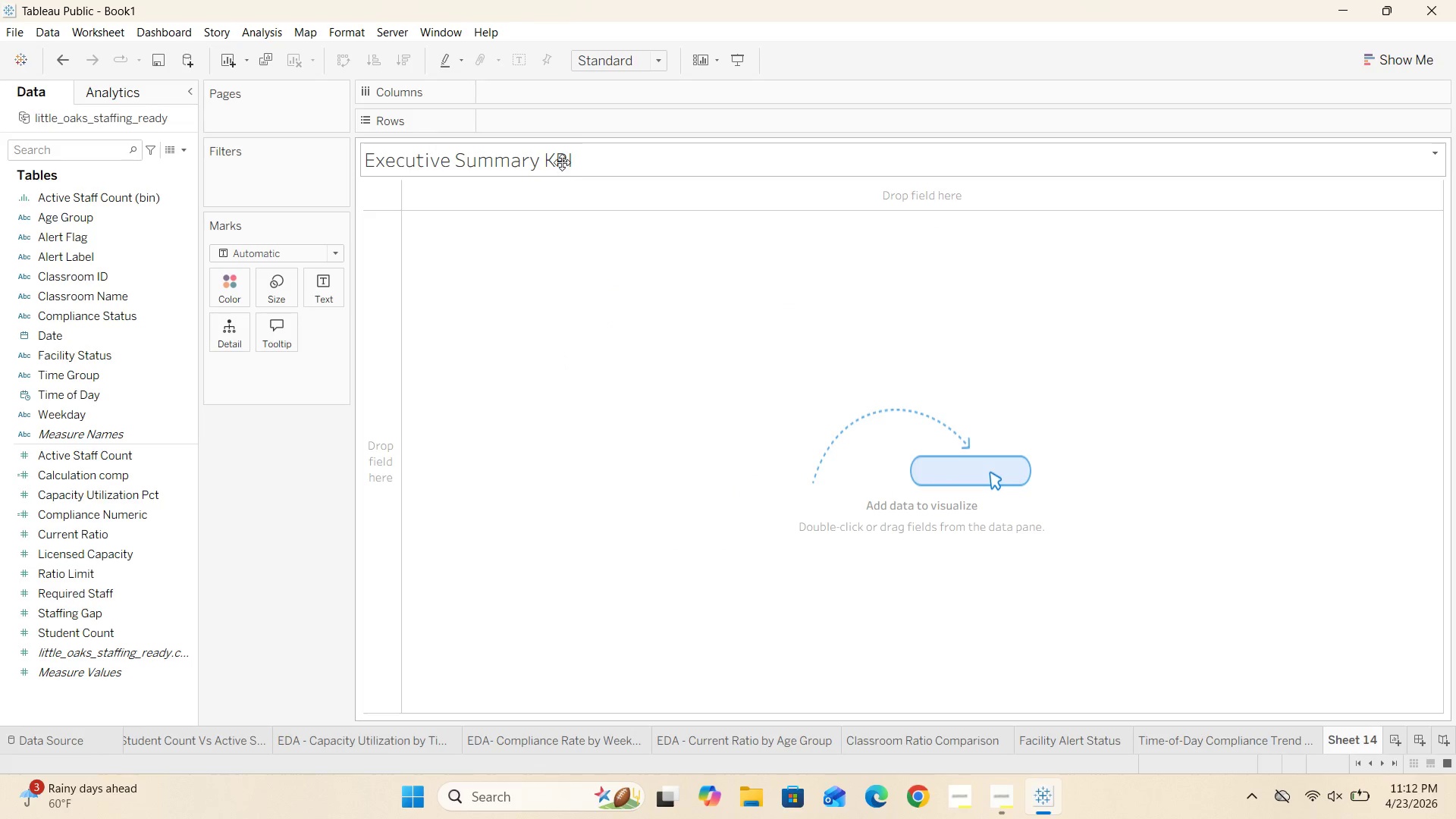 
double_click([562, 162])
 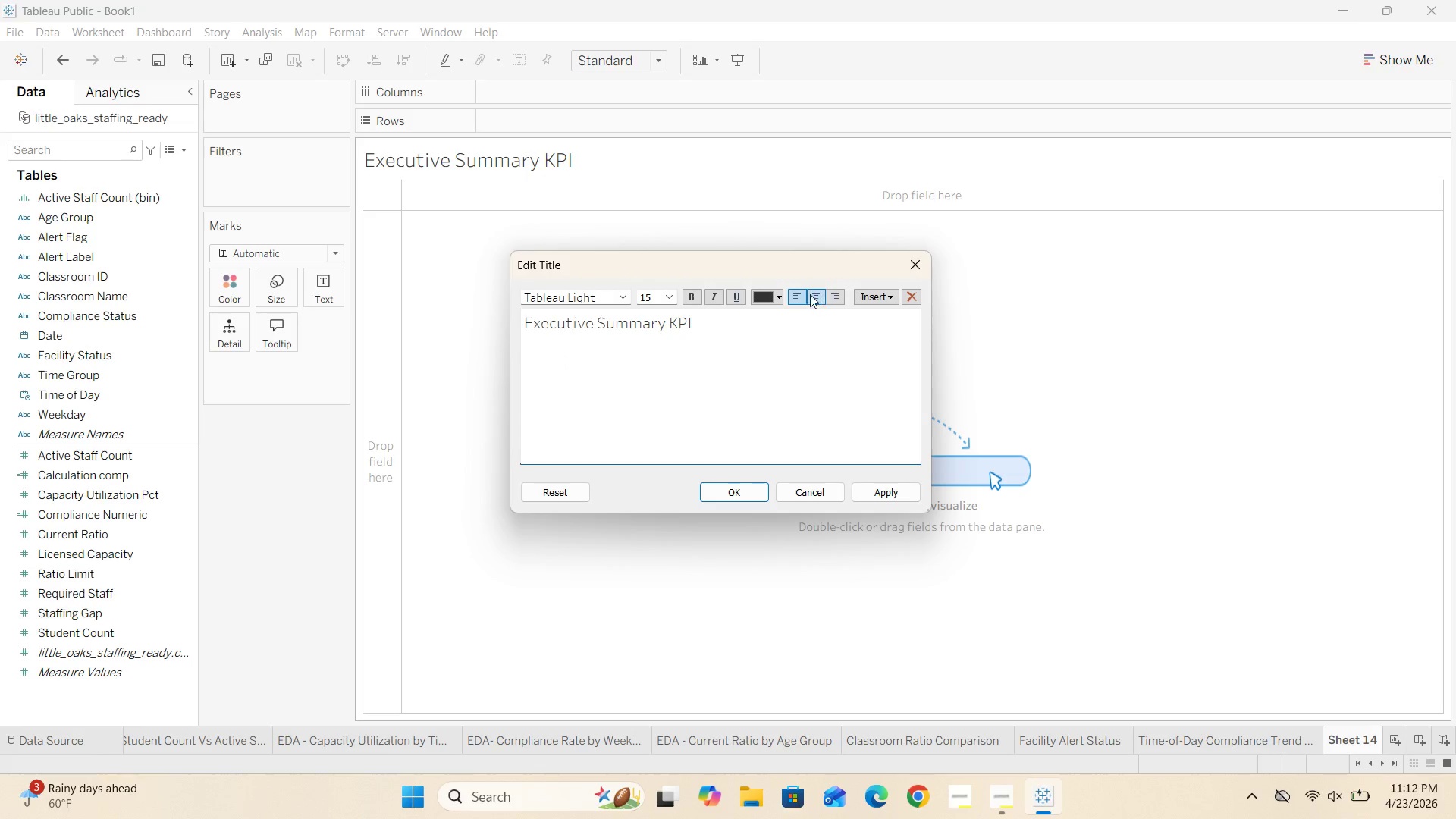 
left_click([814, 294])
 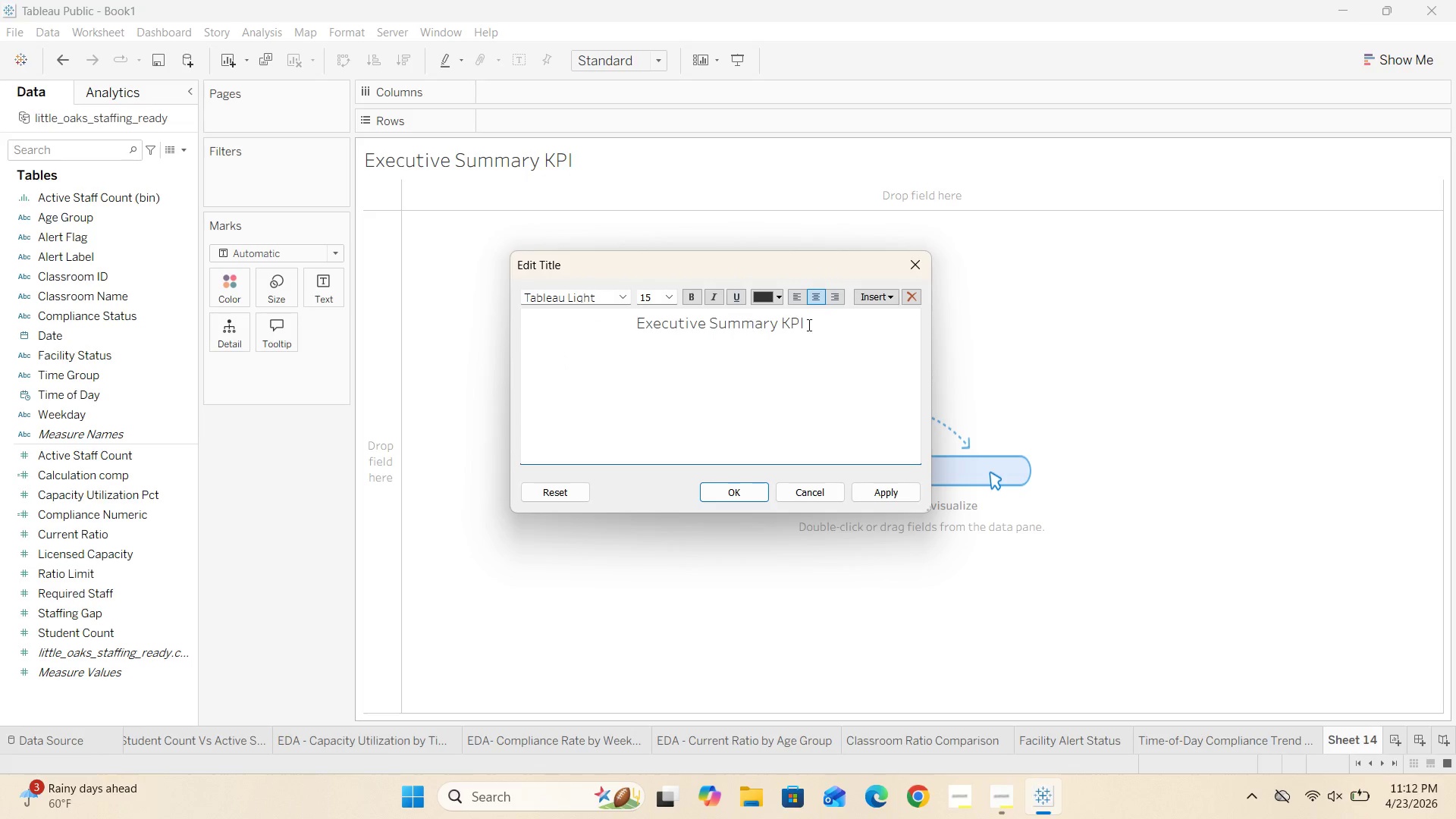 
left_click_drag(start_coordinate=[825, 324], to_coordinate=[628, 330])
 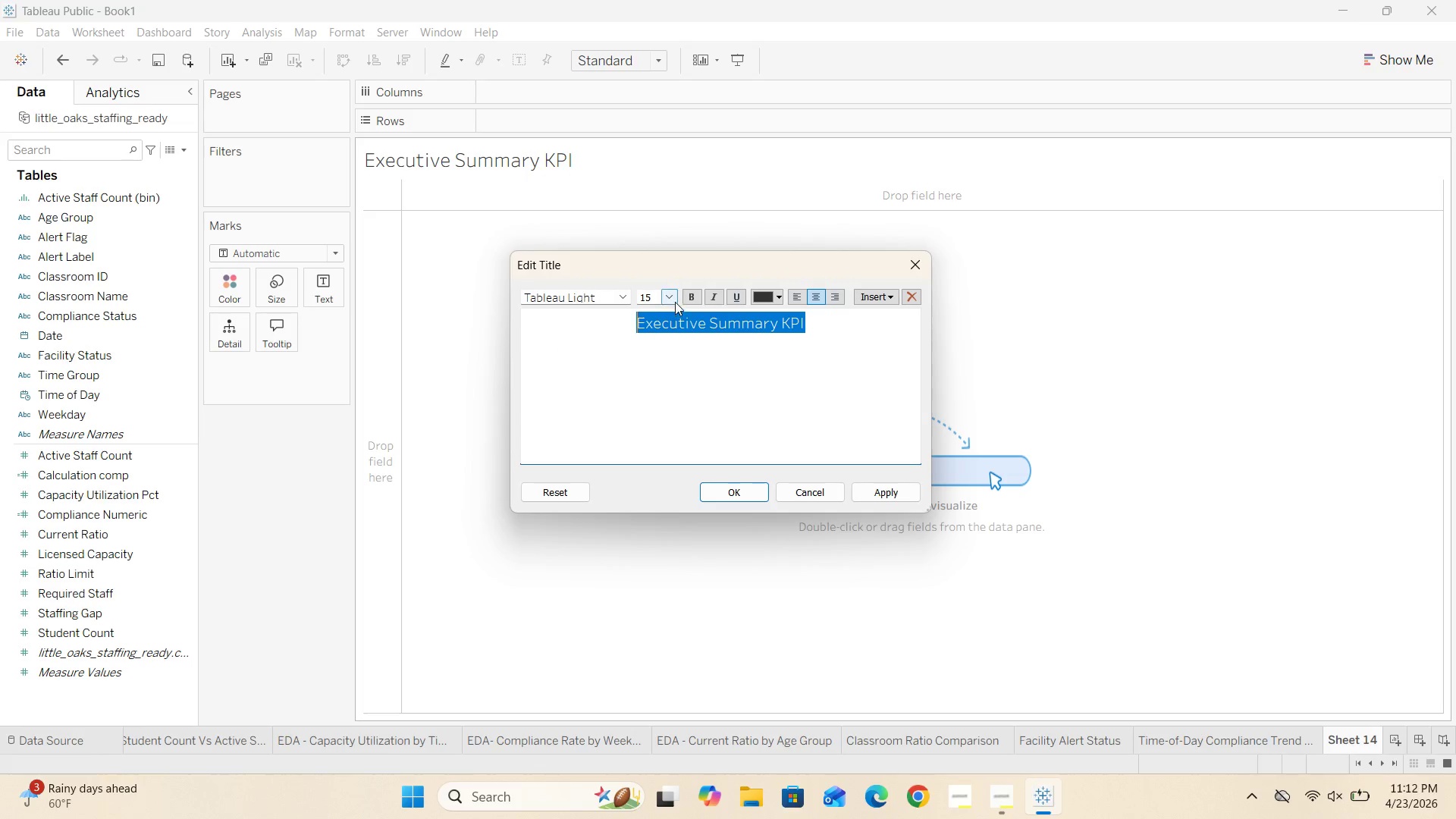 
left_click([673, 301])
 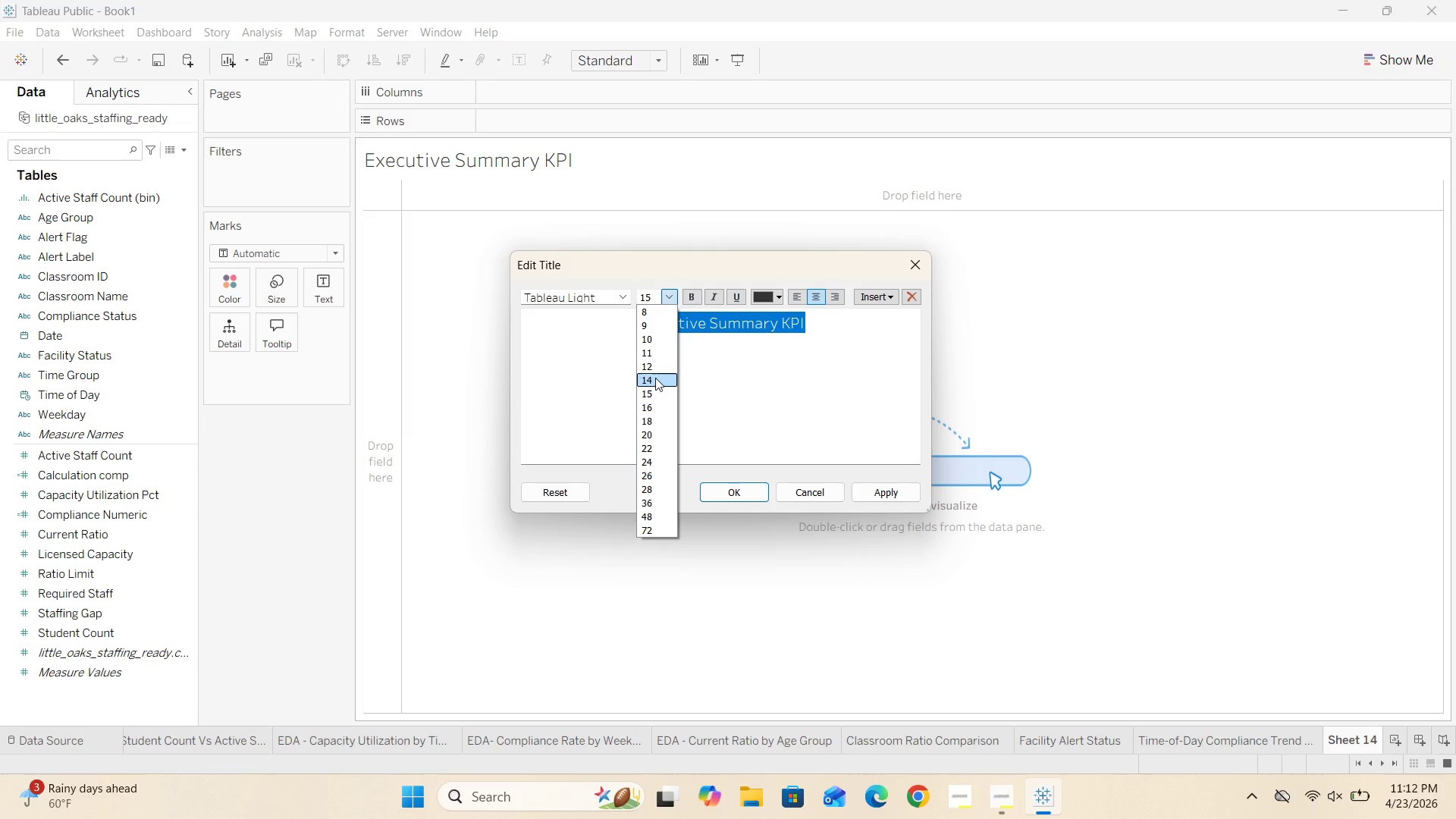 
left_click([736, 366])
 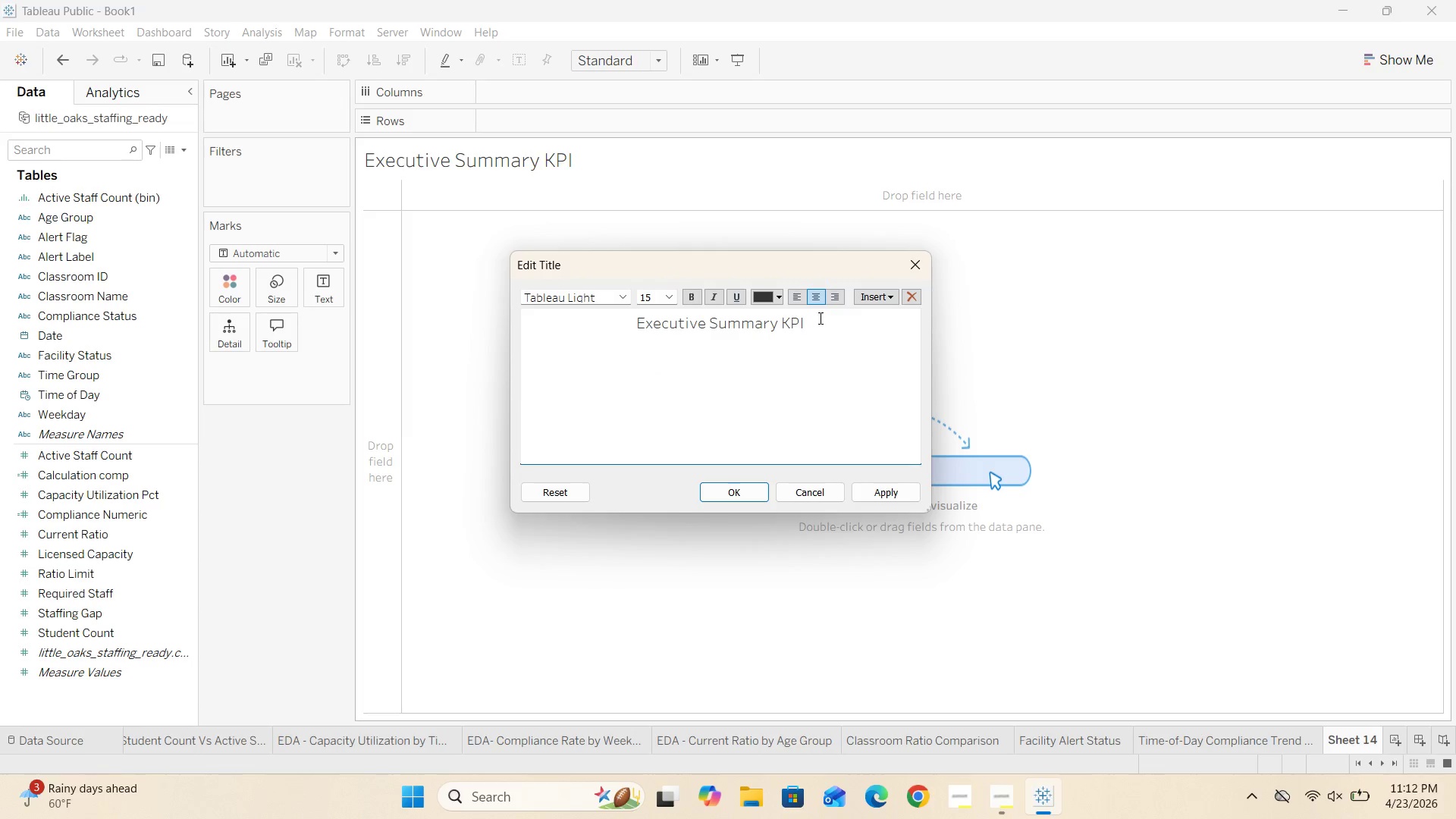 
left_click_drag(start_coordinate=[816, 322], to_coordinate=[589, 332])
 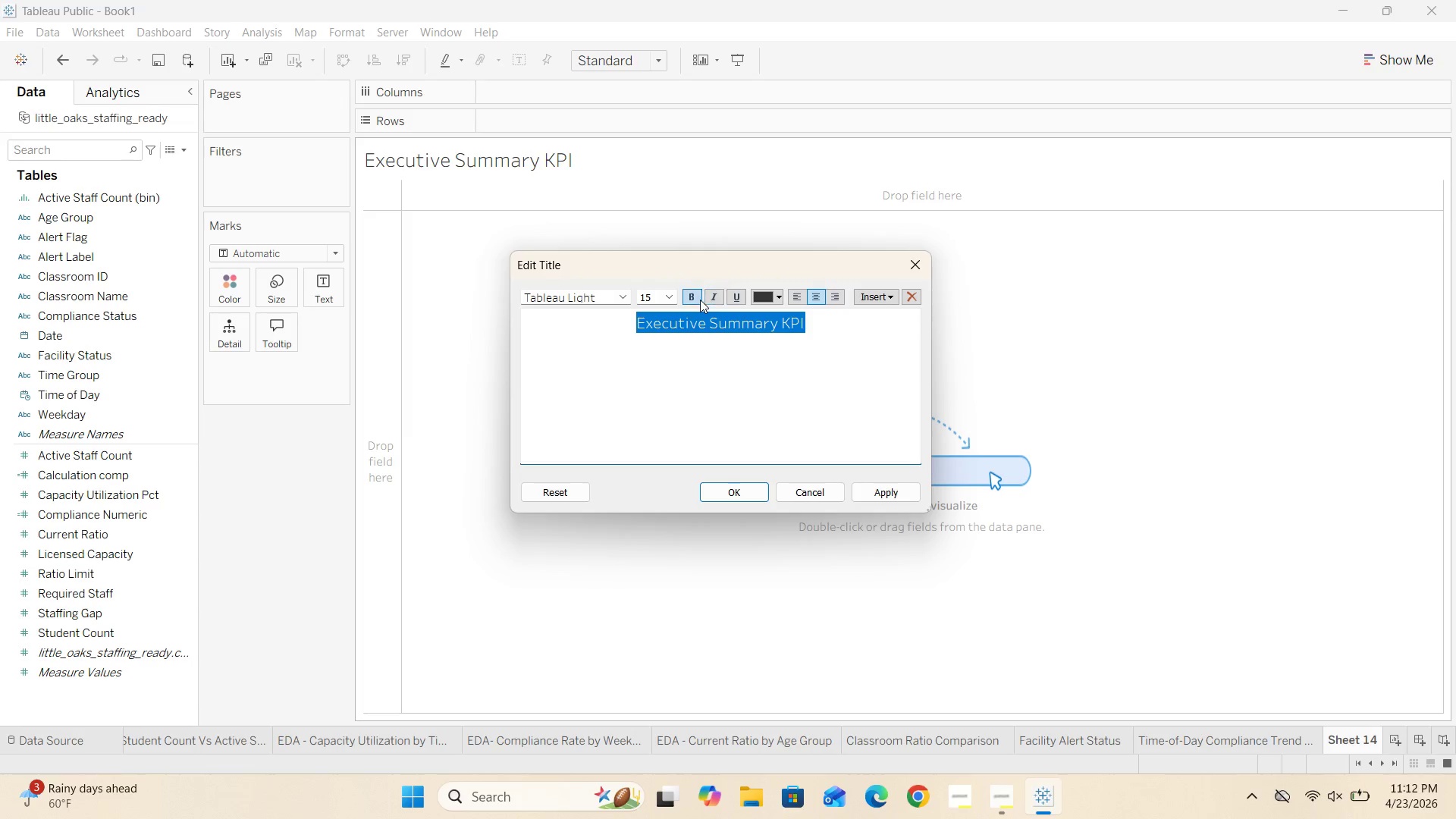 
left_click([689, 299])
 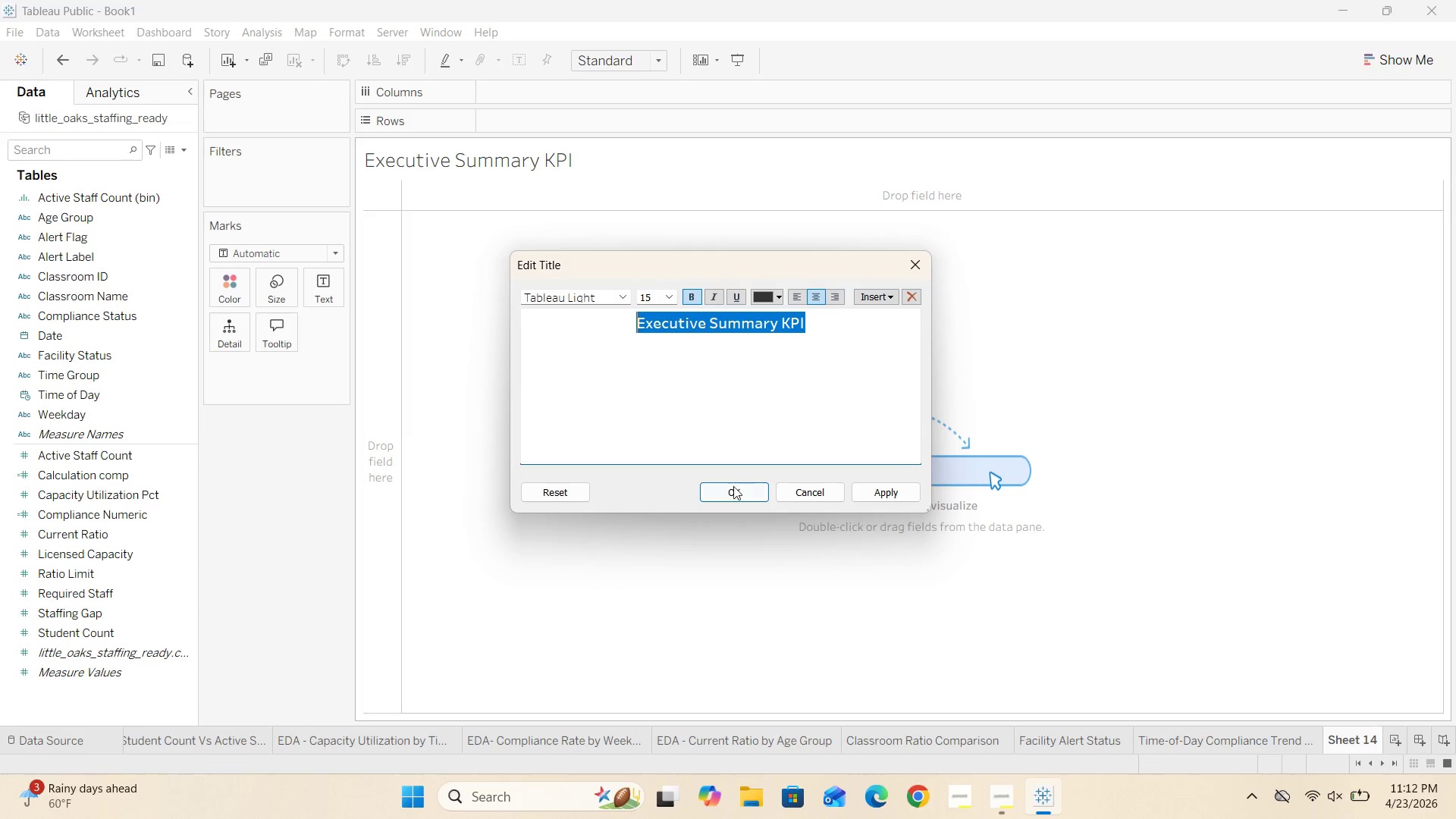 
left_click([730, 497])
 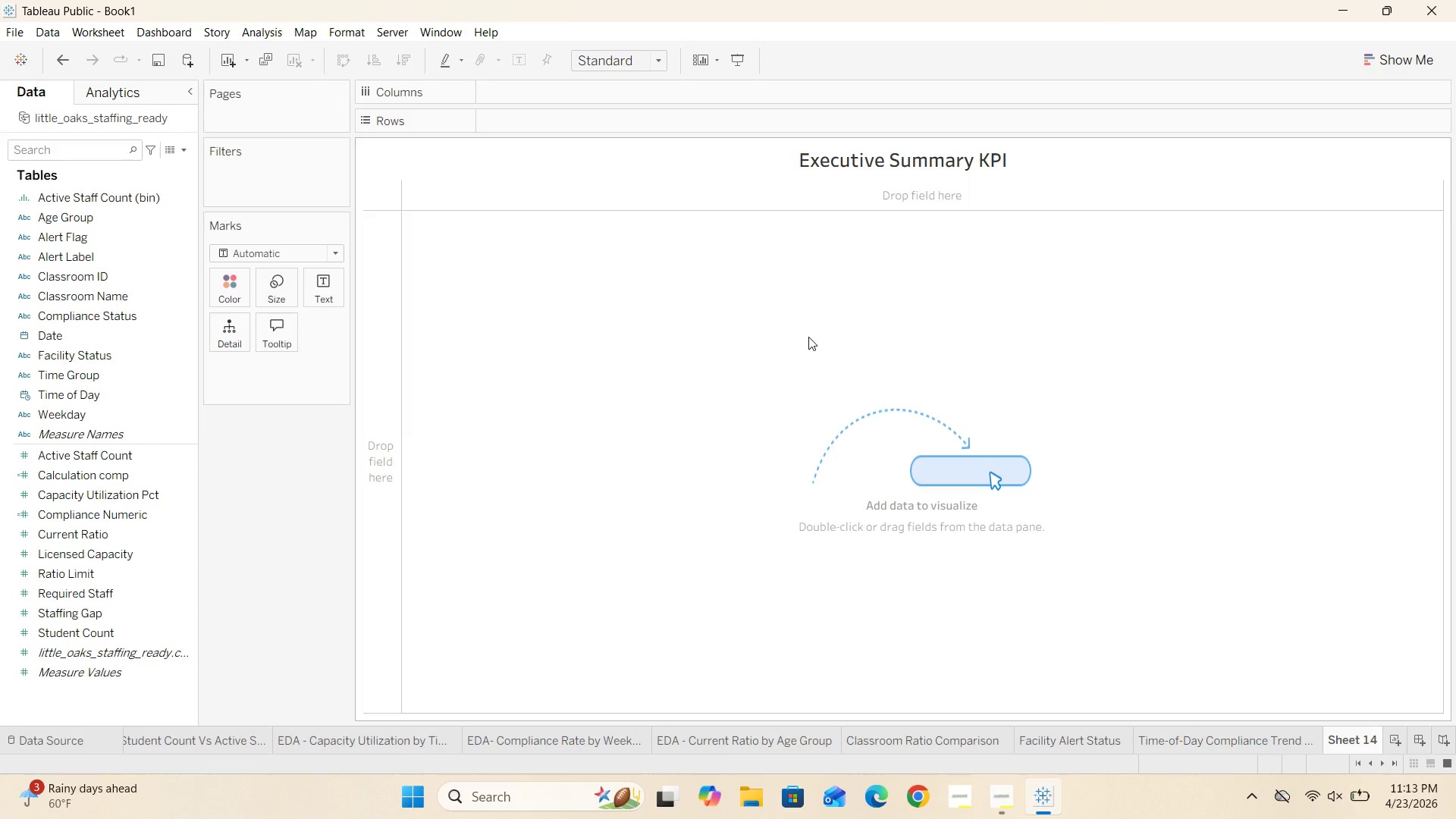 
wait(15.97)
 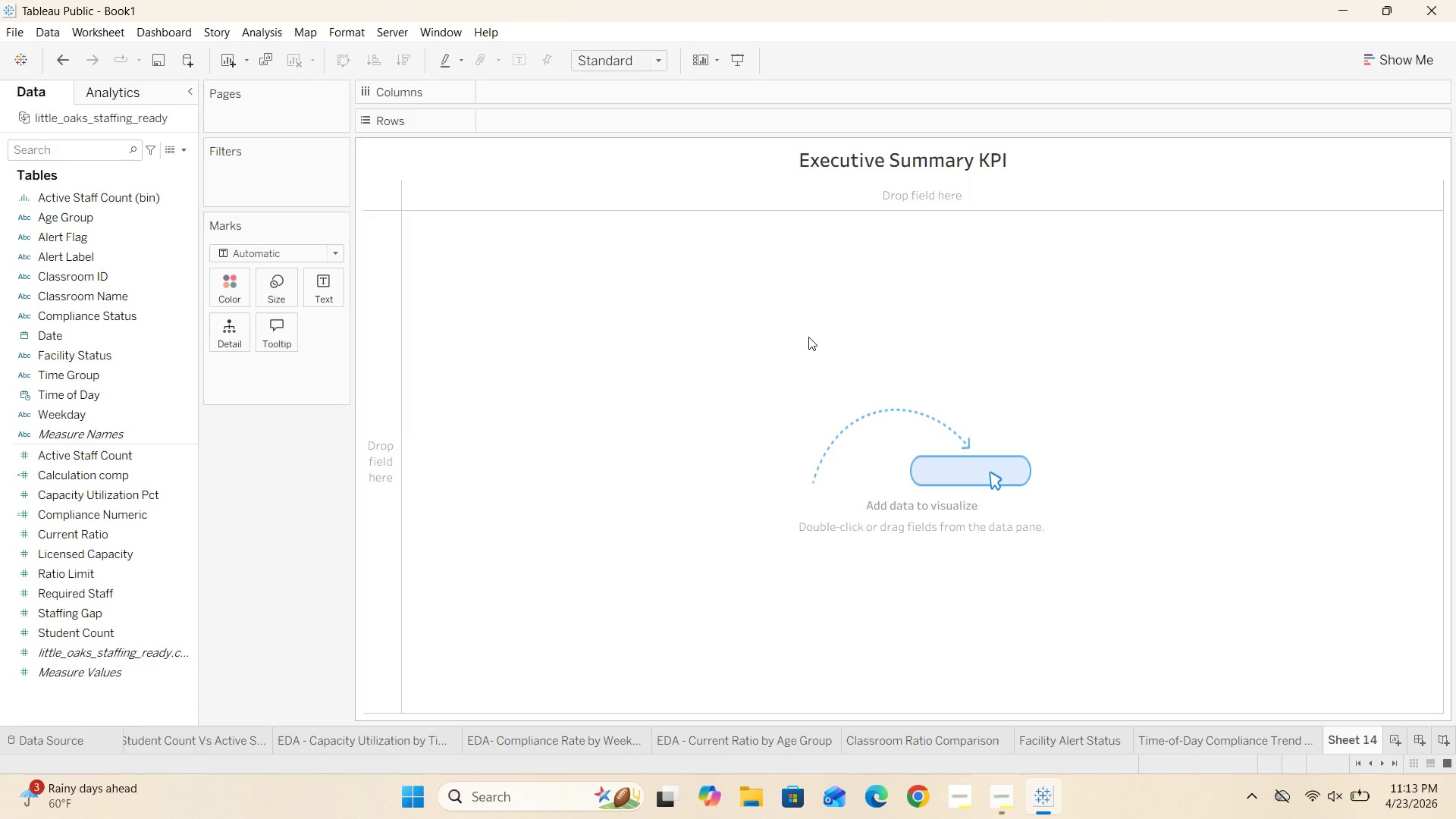 
double_click([907, 168])
 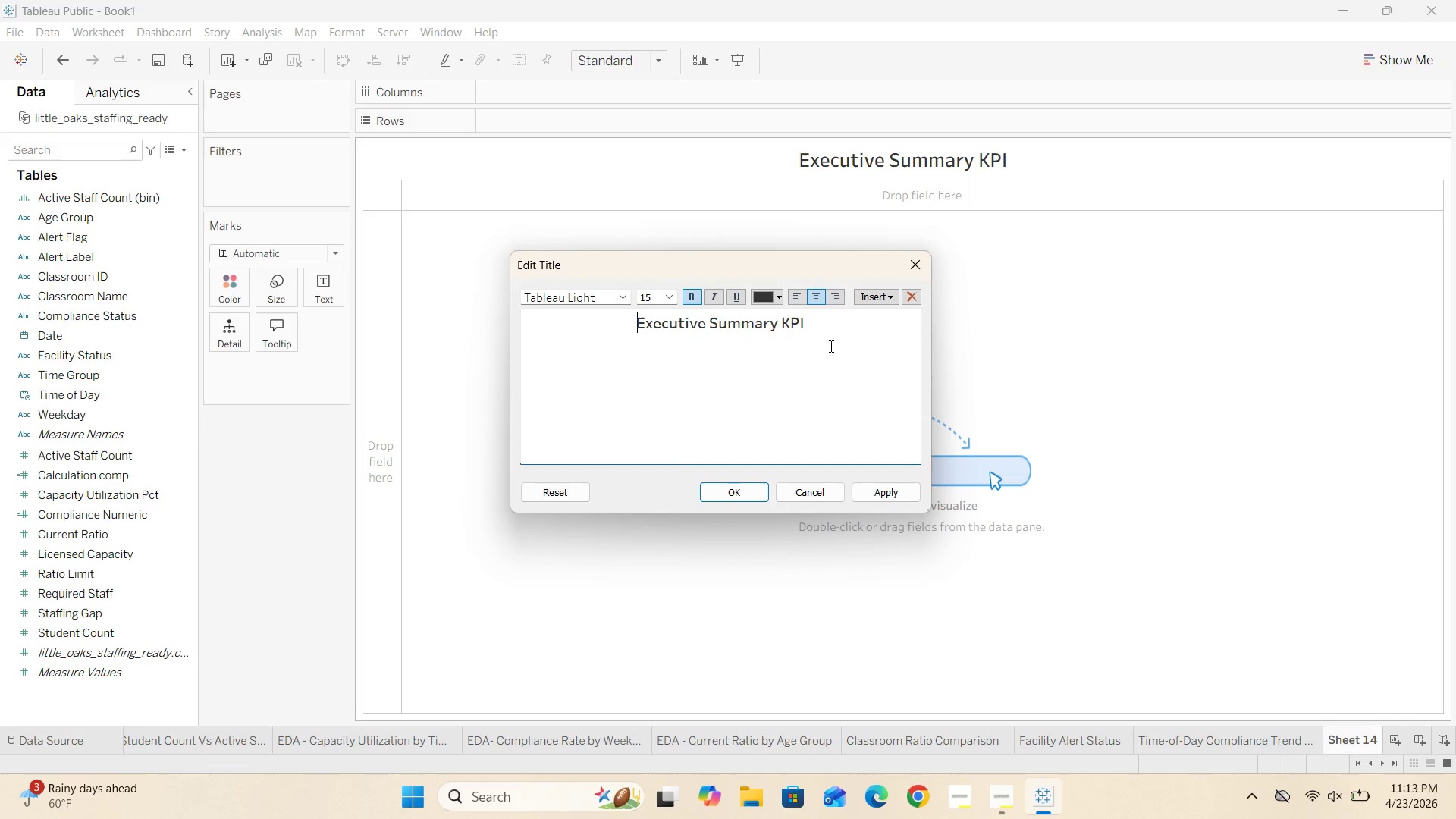 
left_click_drag(start_coordinate=[824, 328], to_coordinate=[709, 329])
 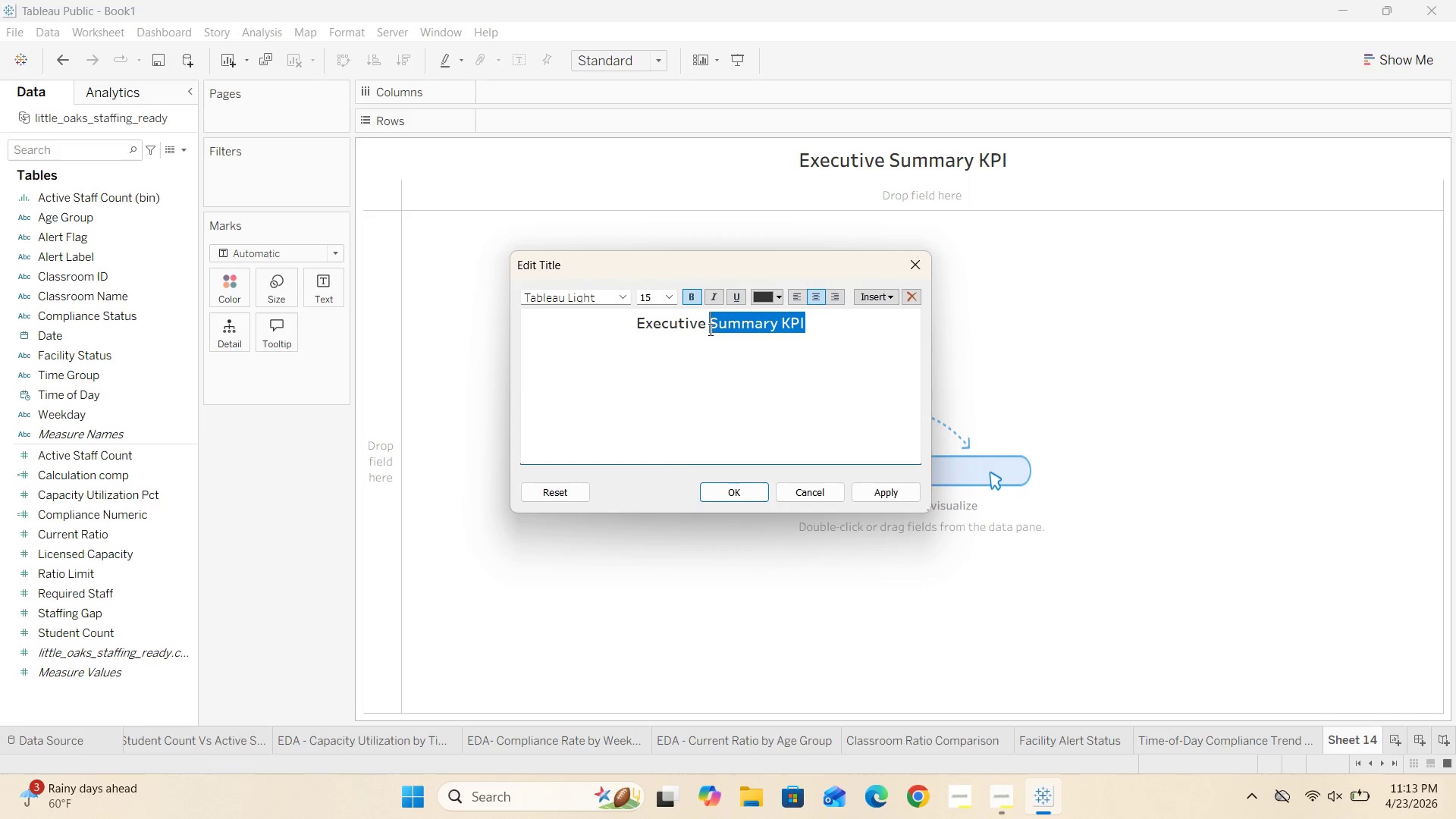 
key(Backspace)
type(Compliance Summary)
 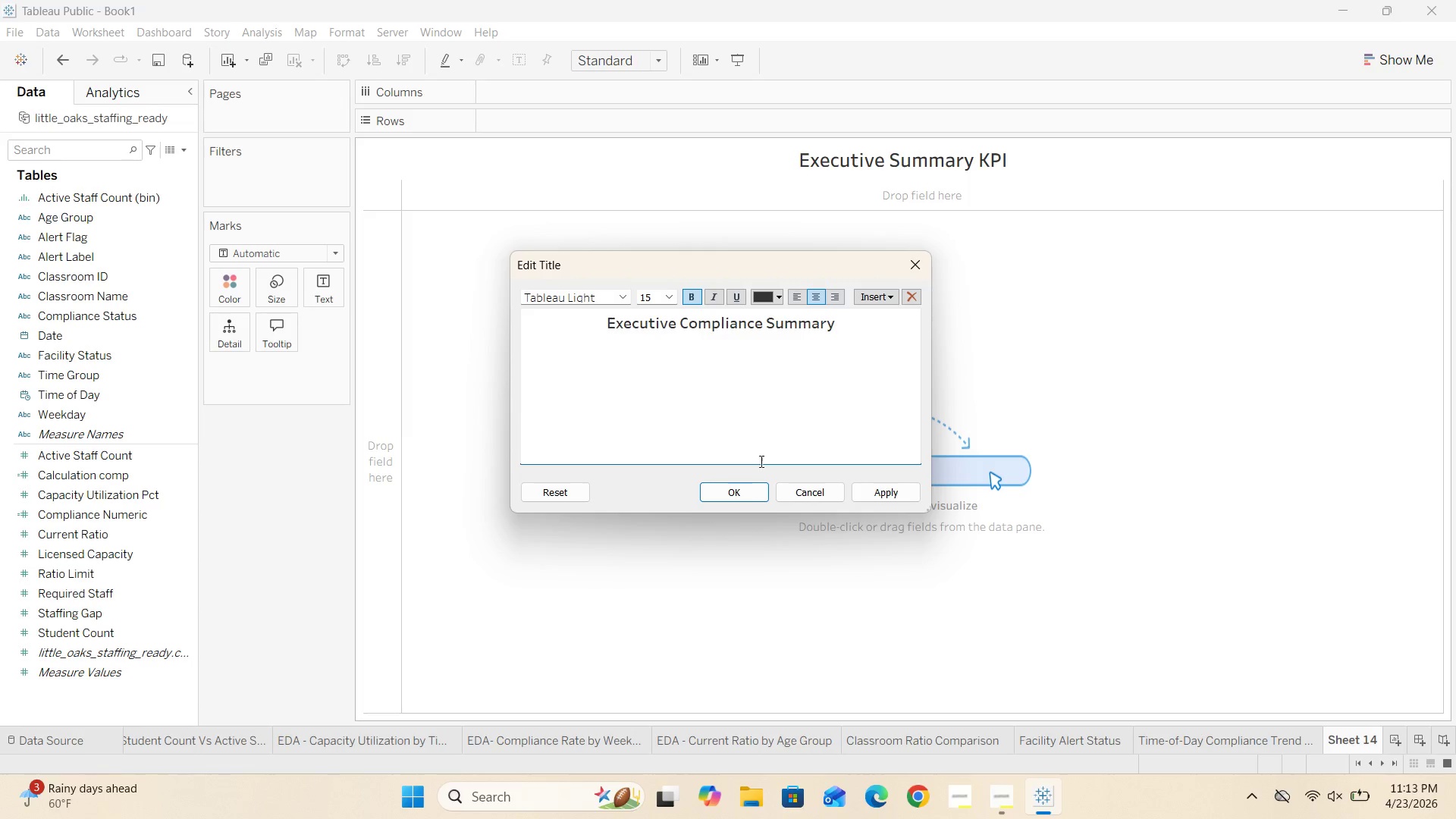 
left_click([737, 497])
 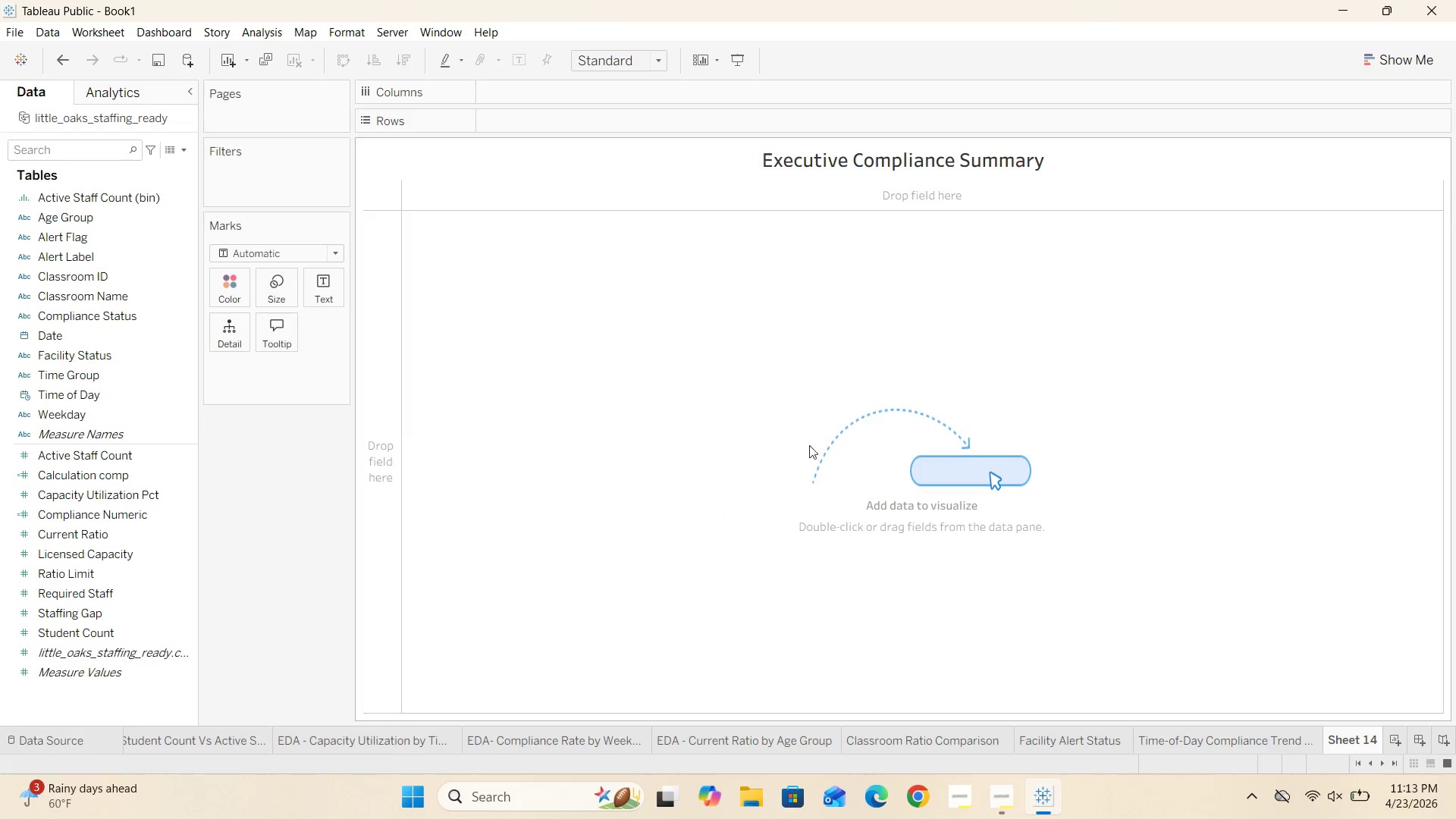 
left_click([822, 411])
 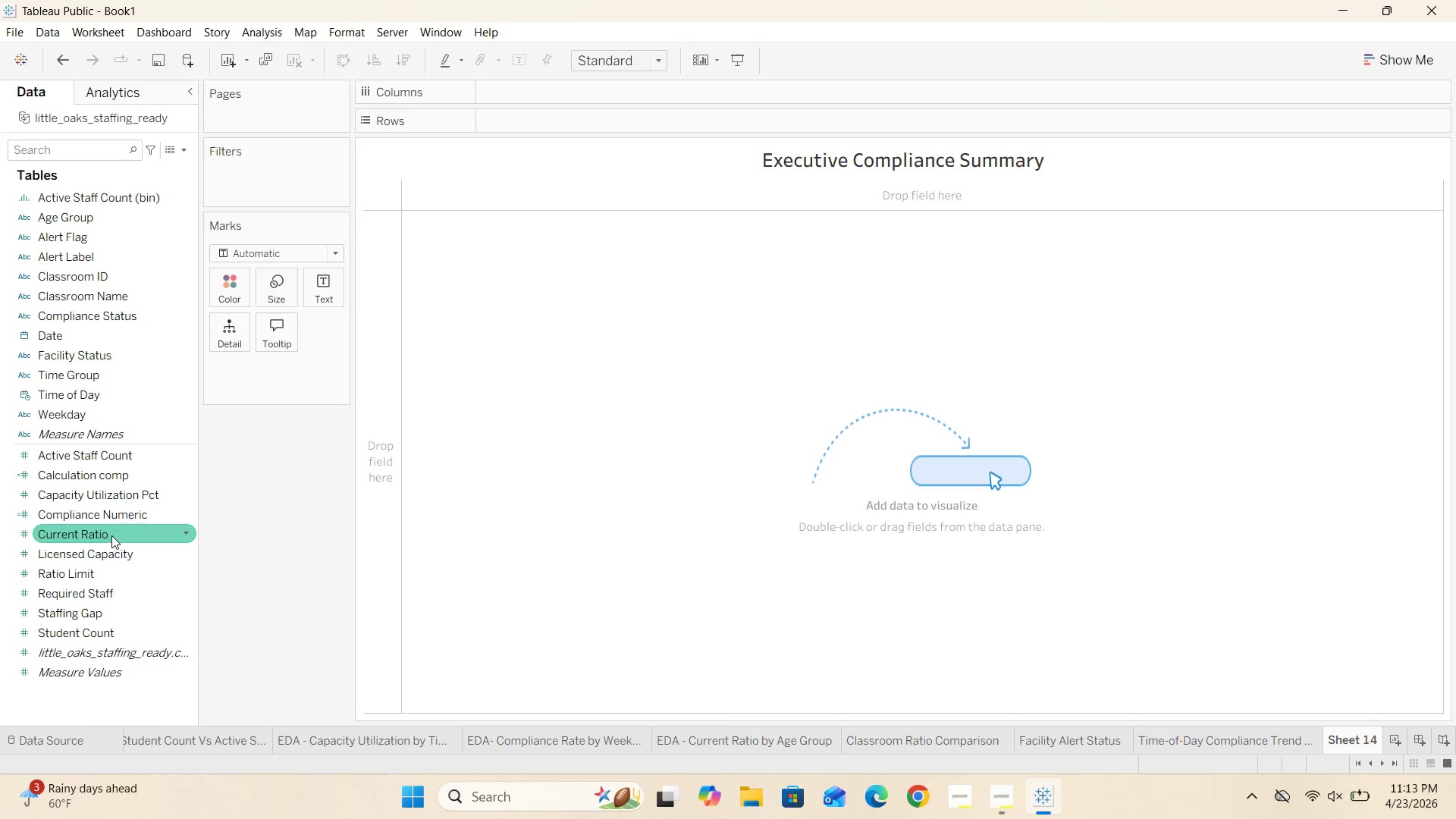 
wait(15.83)
 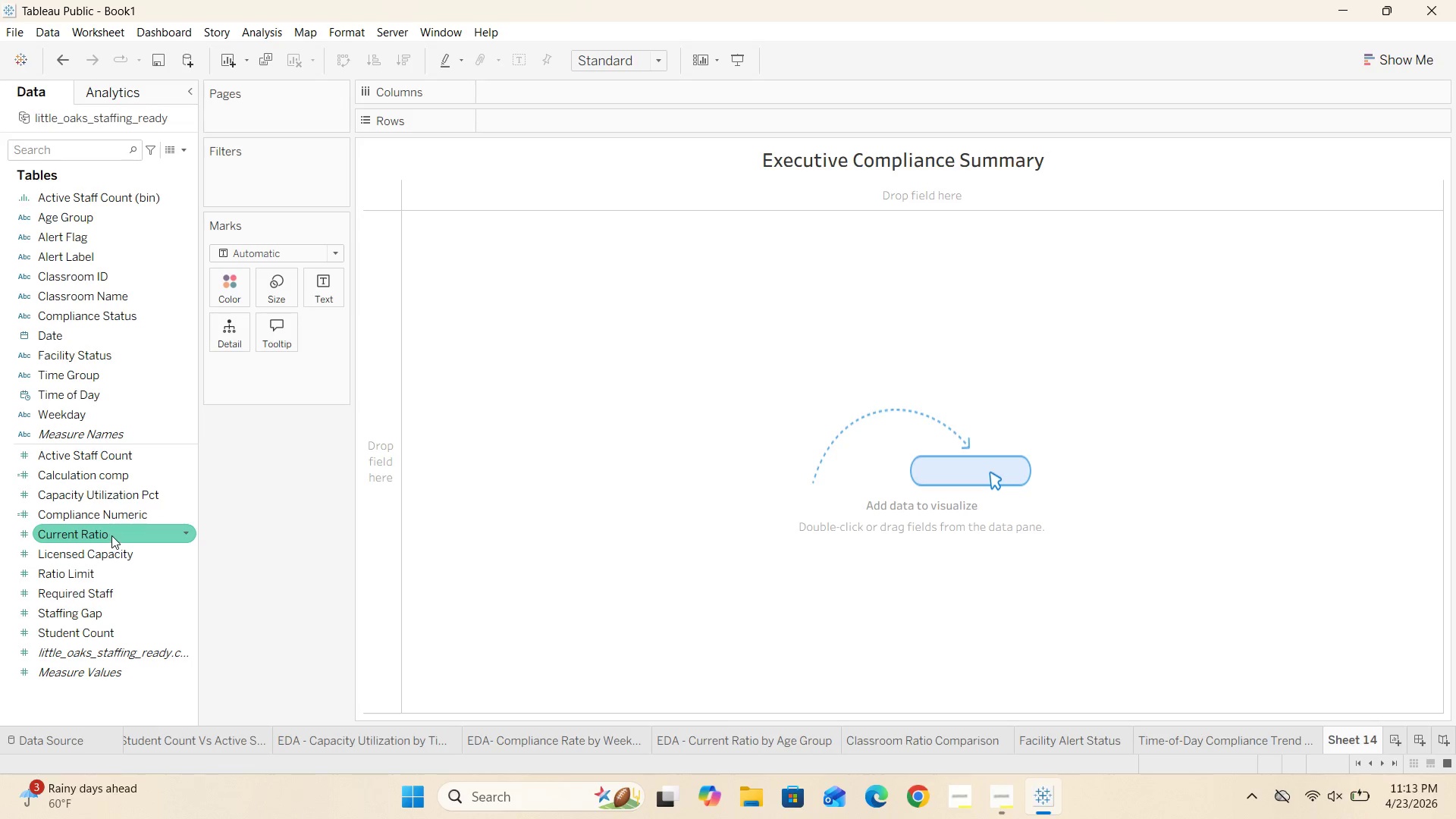 
left_click([185, 147])
 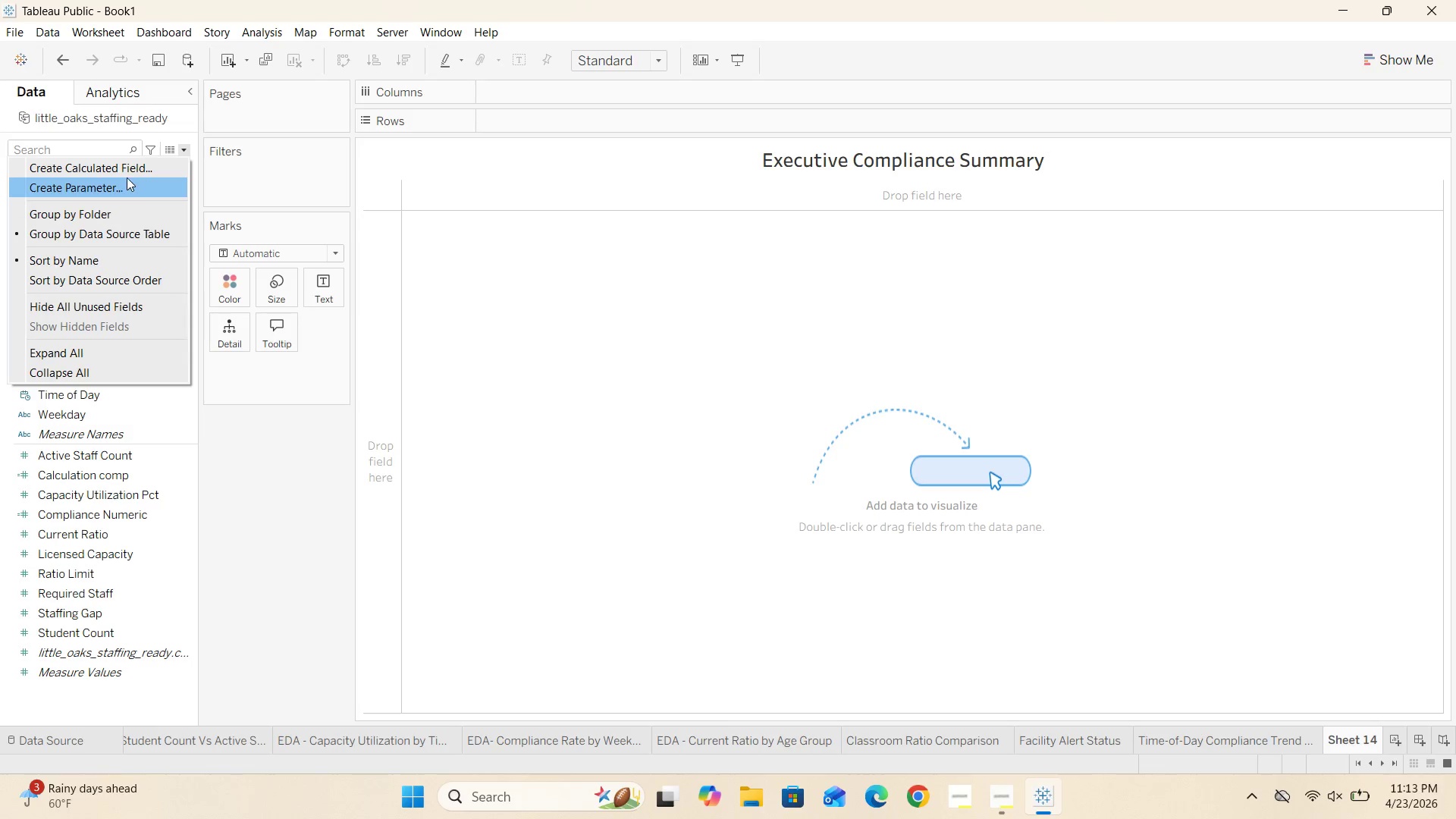 
left_click([130, 170])
 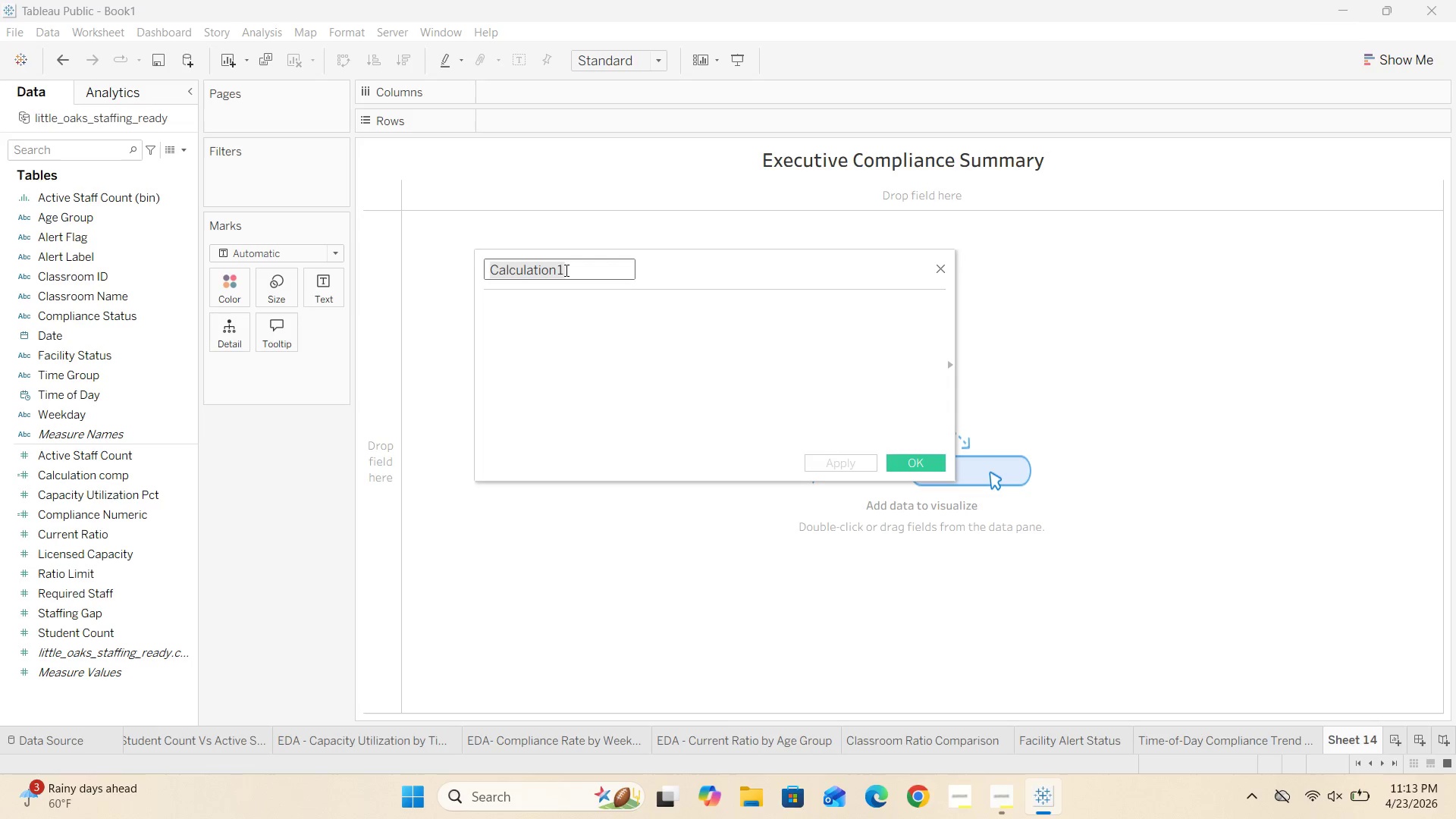 
left_click([568, 269])
 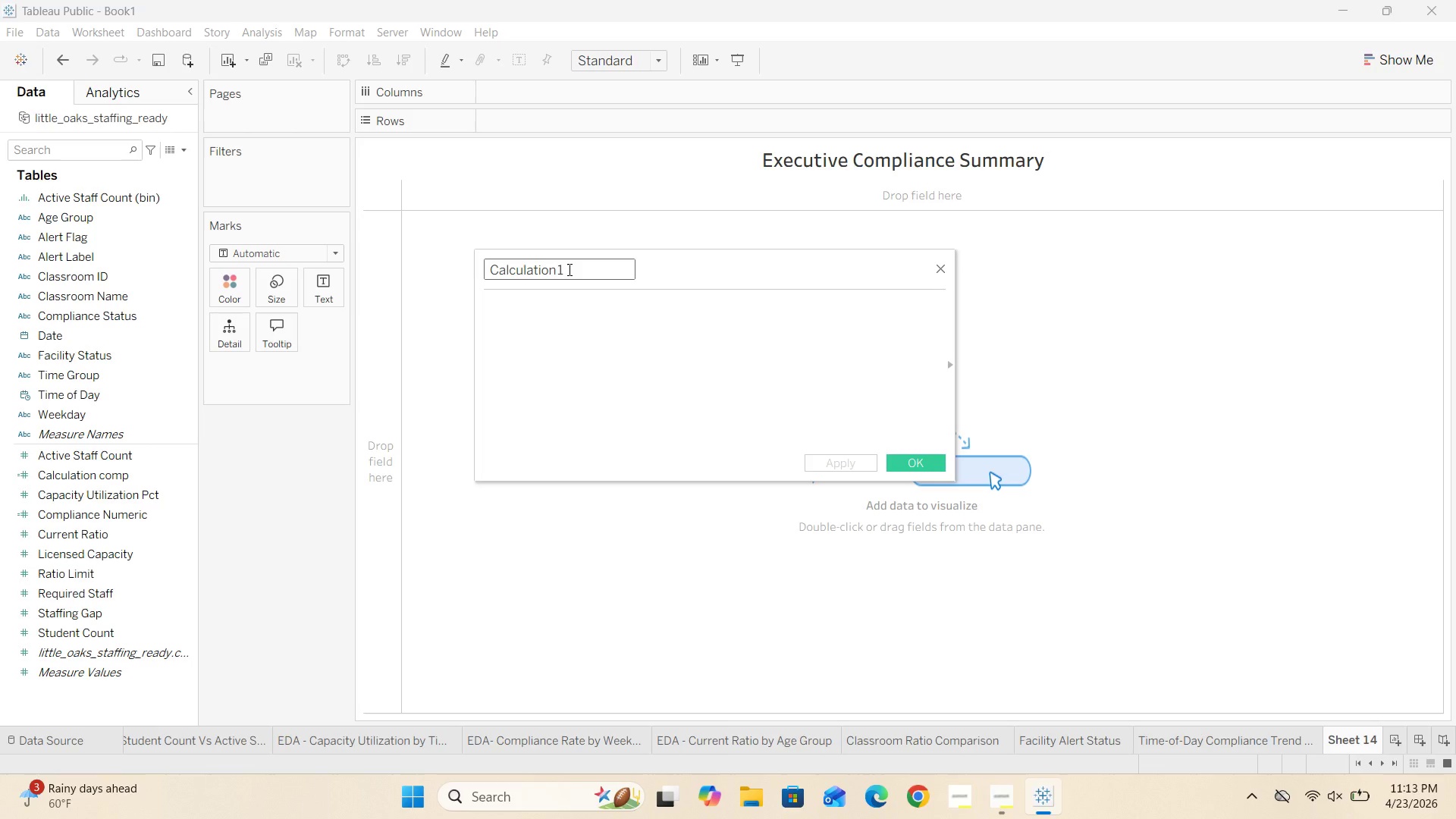 
hold_key(key=Backspace, duration=0.89)
 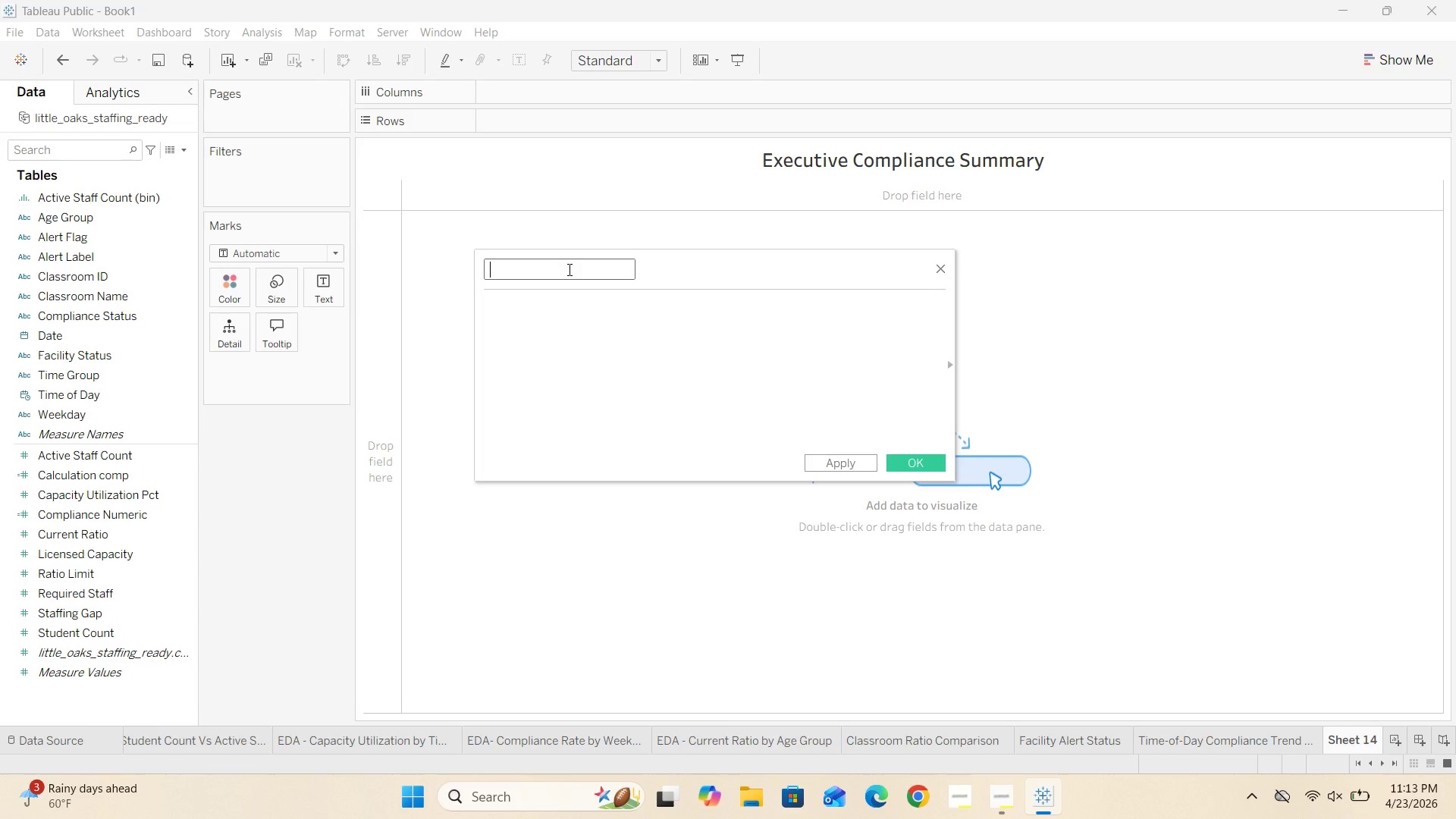 
type(Compliance Rate)
 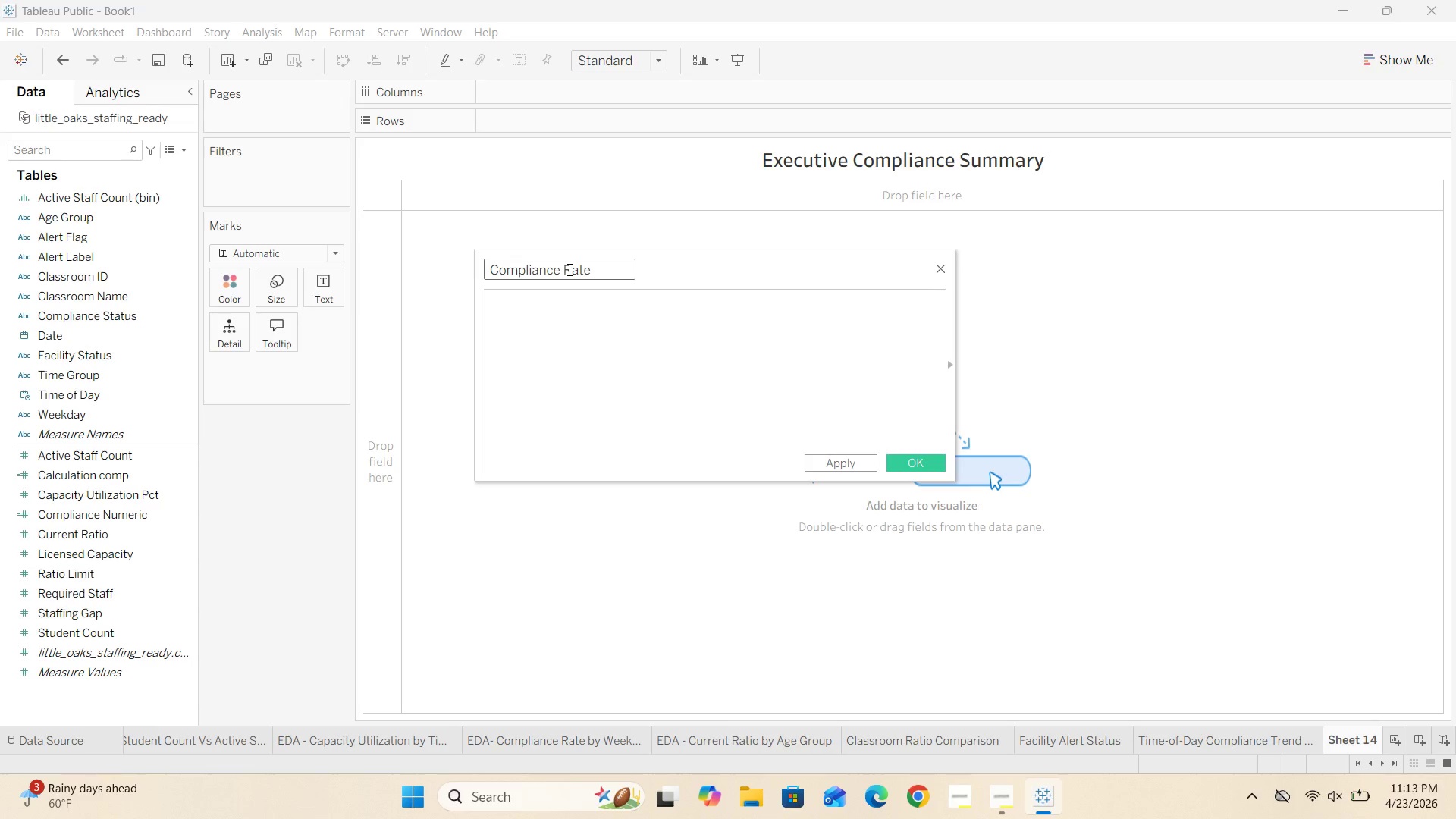 
key(ArrowDown)
 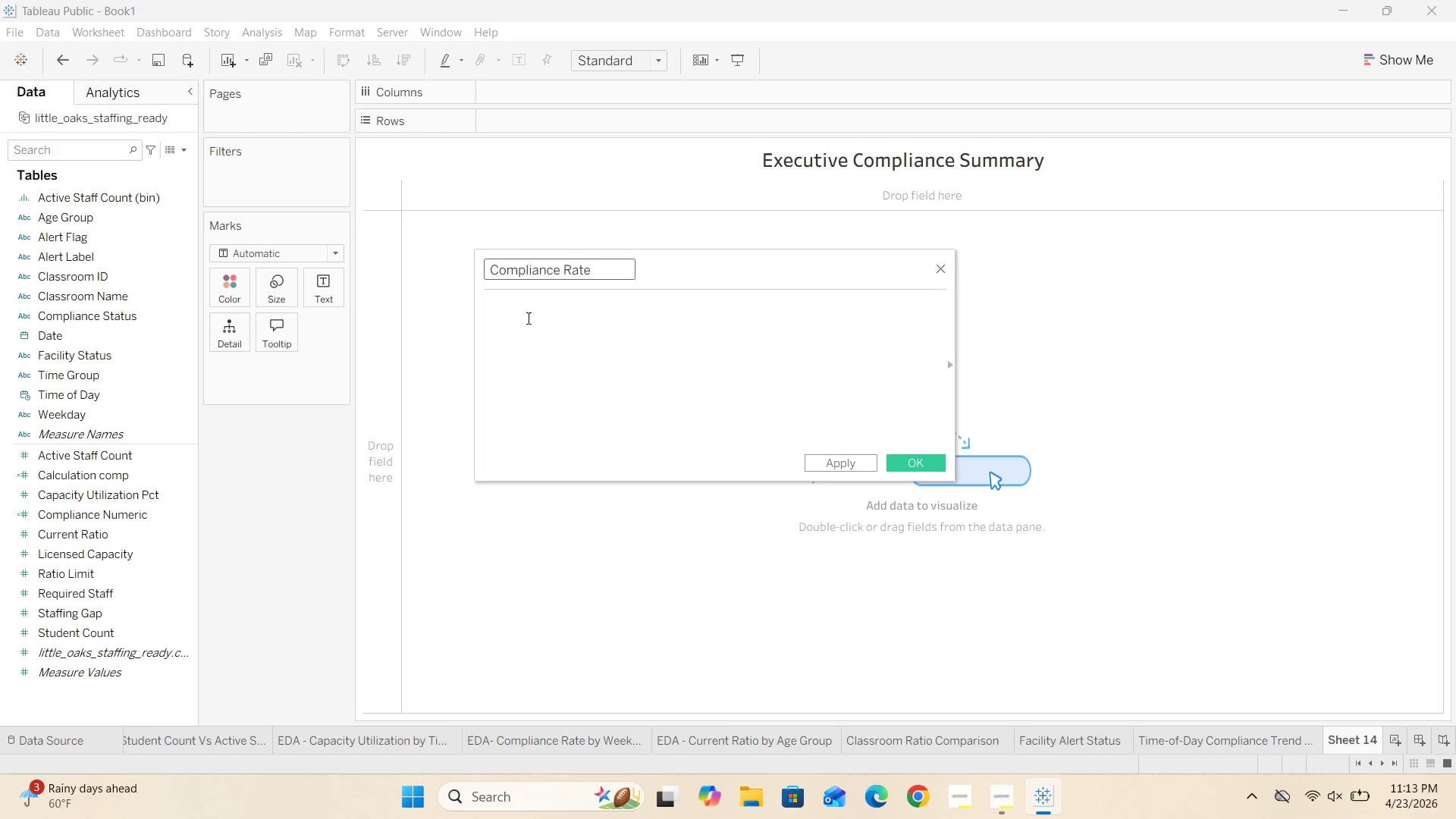 
left_click([526, 315])
 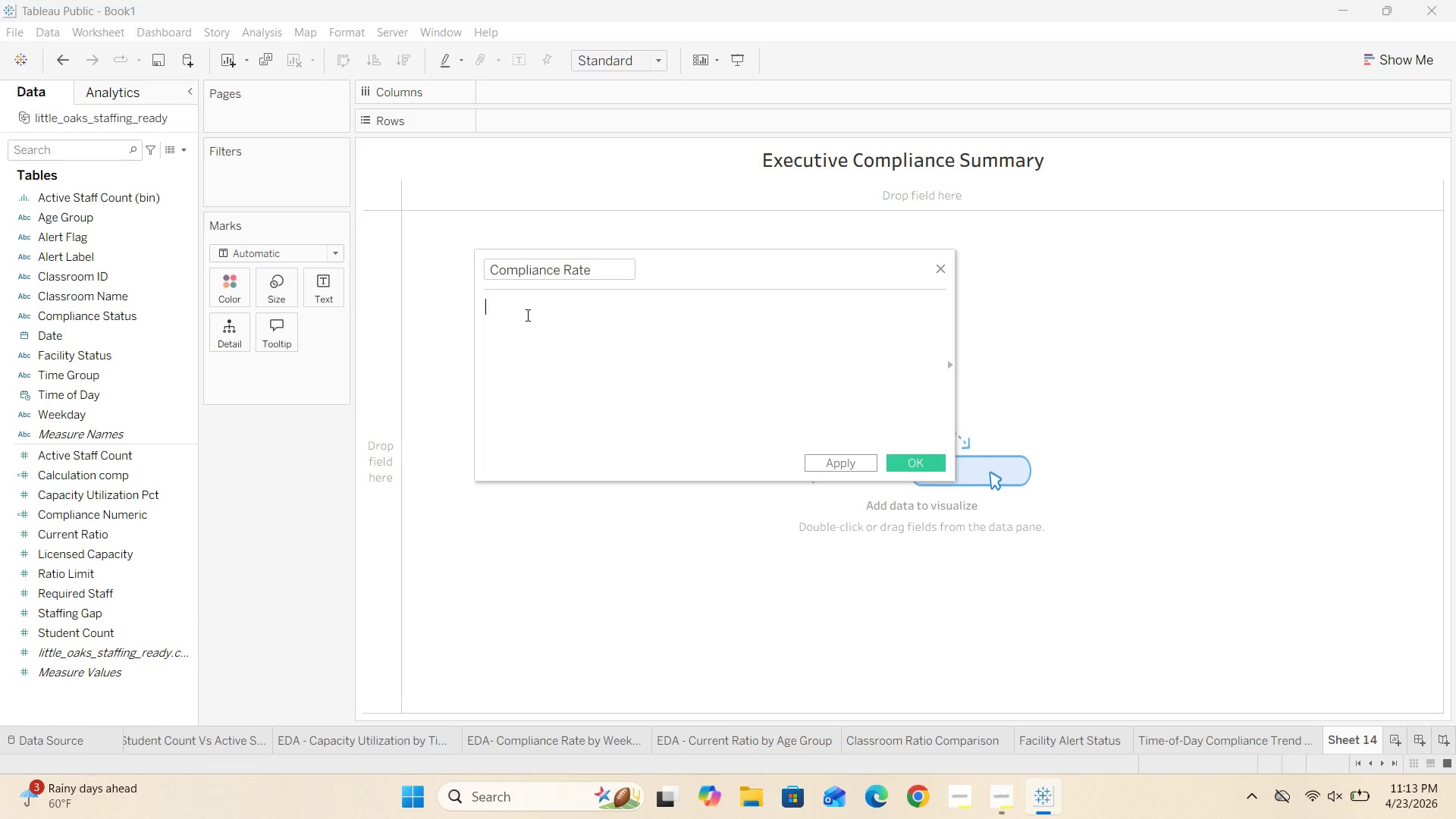 
type(IF [])
 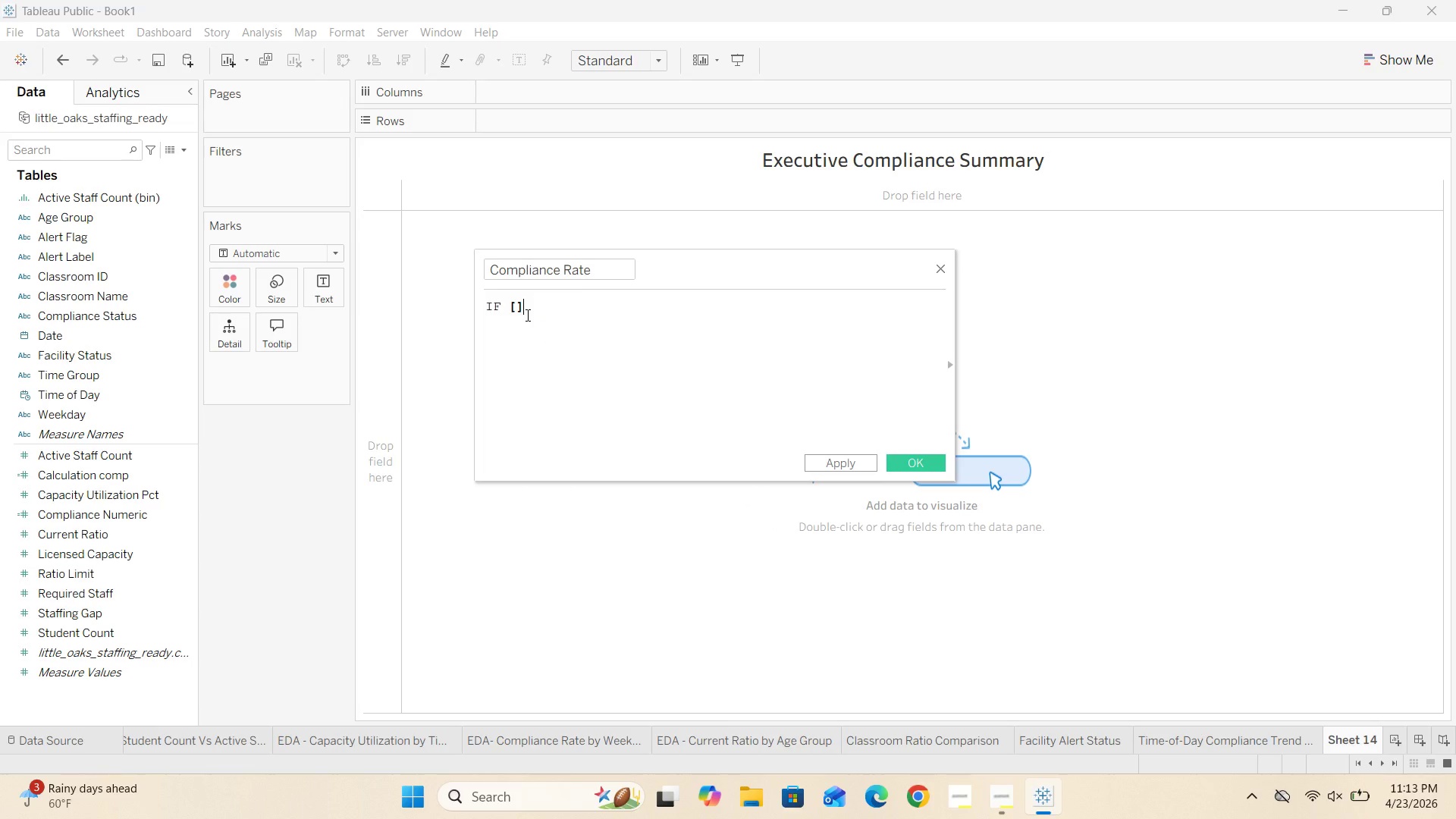 
key(ArrowLeft)
 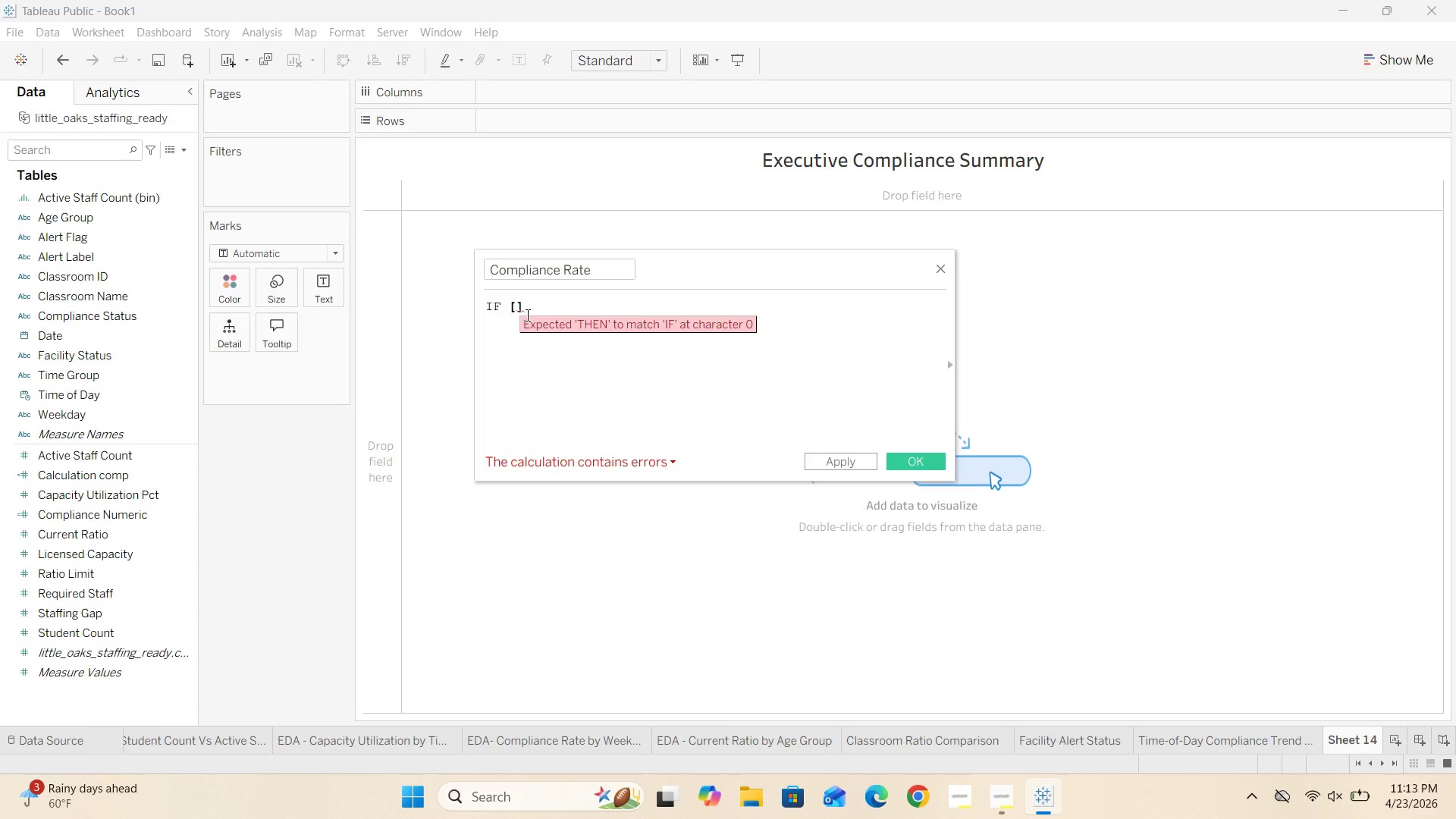 
type(Compliance )
key(Backspace)
type(_)
key(Backspace)
type( Status)
 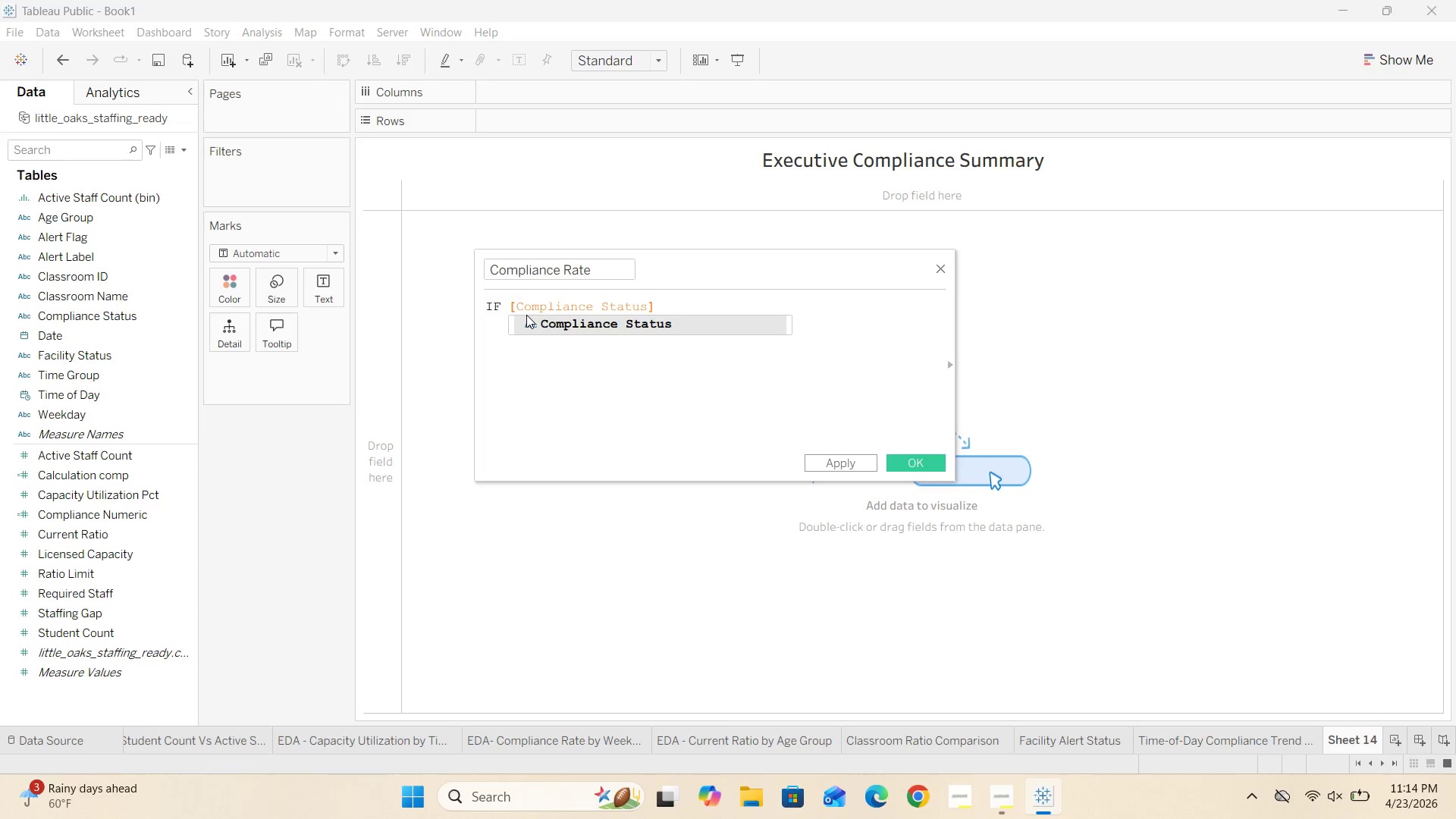 
key(ArrowRight)
 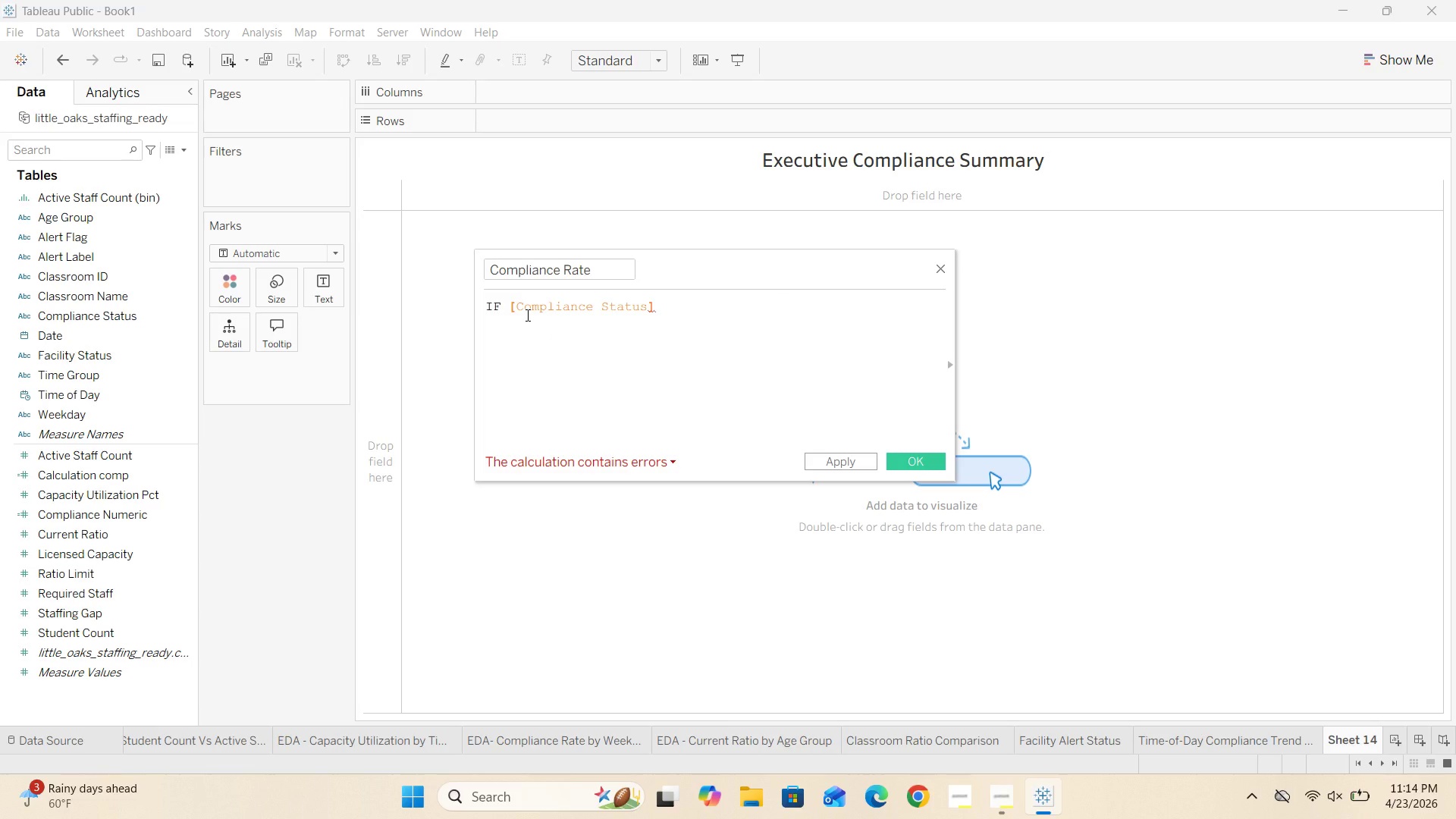 
key(Space)
 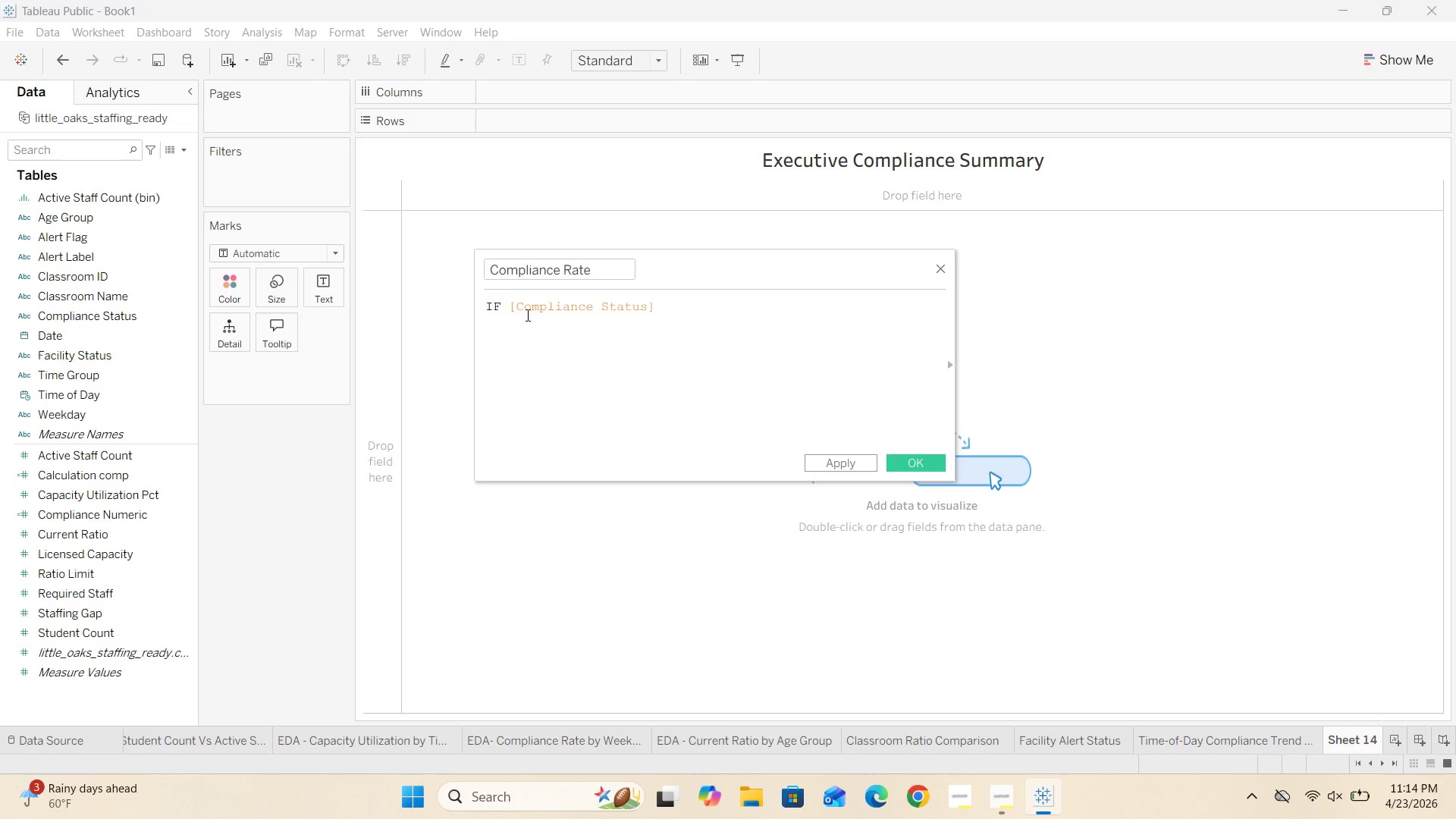 
key(Equal)
 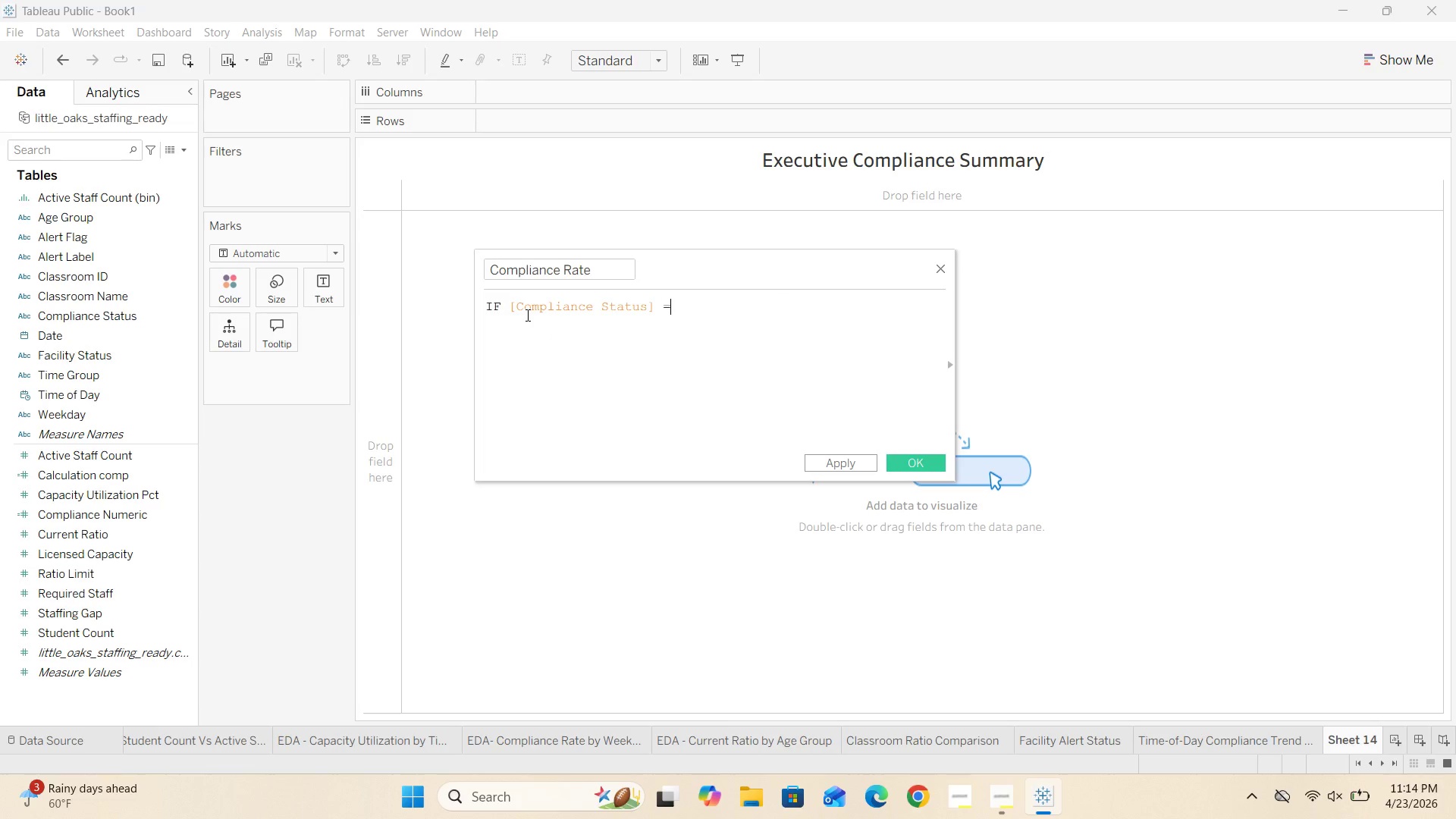 
key(Space)
 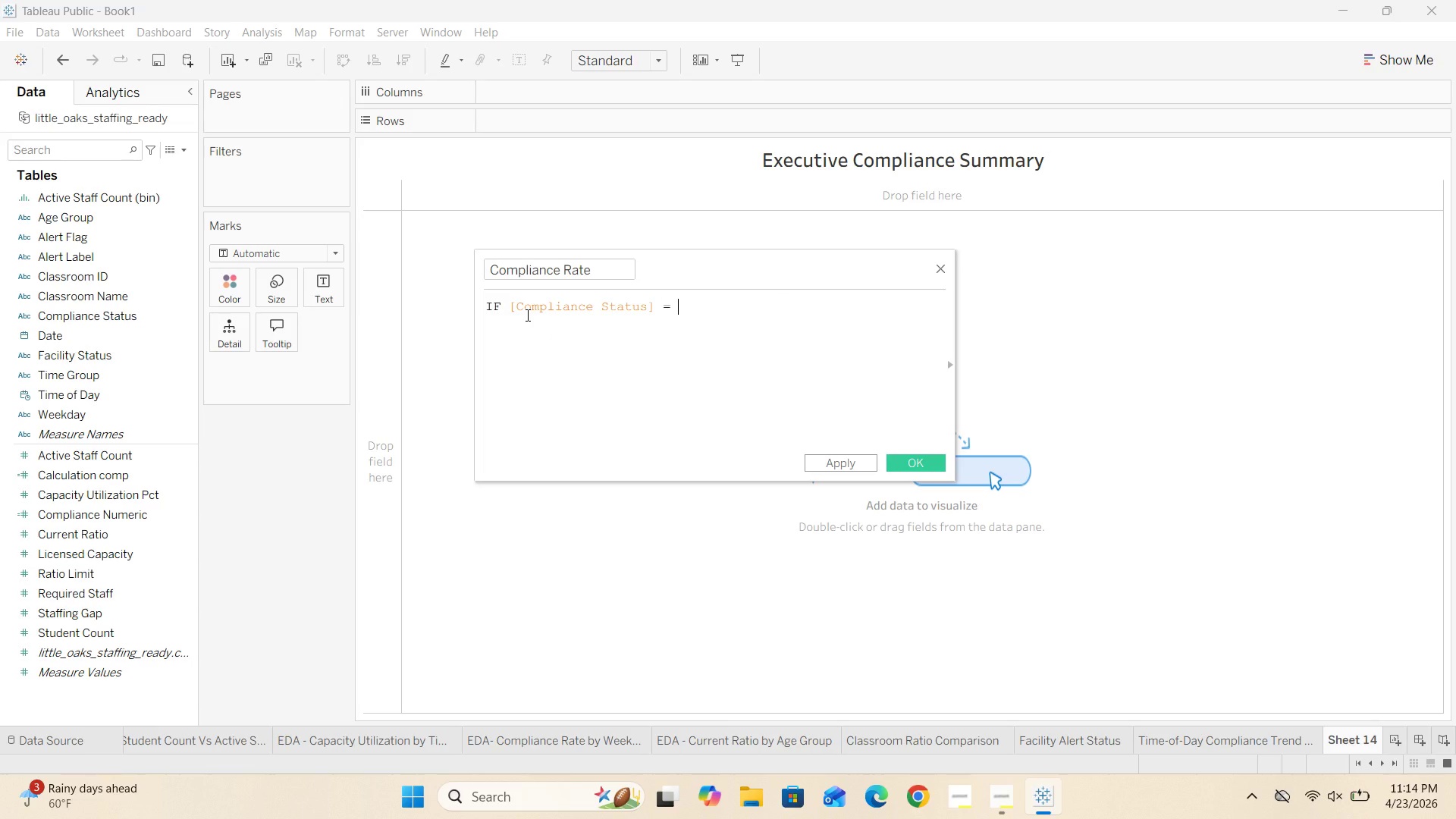 
key(Shift+Quote)
 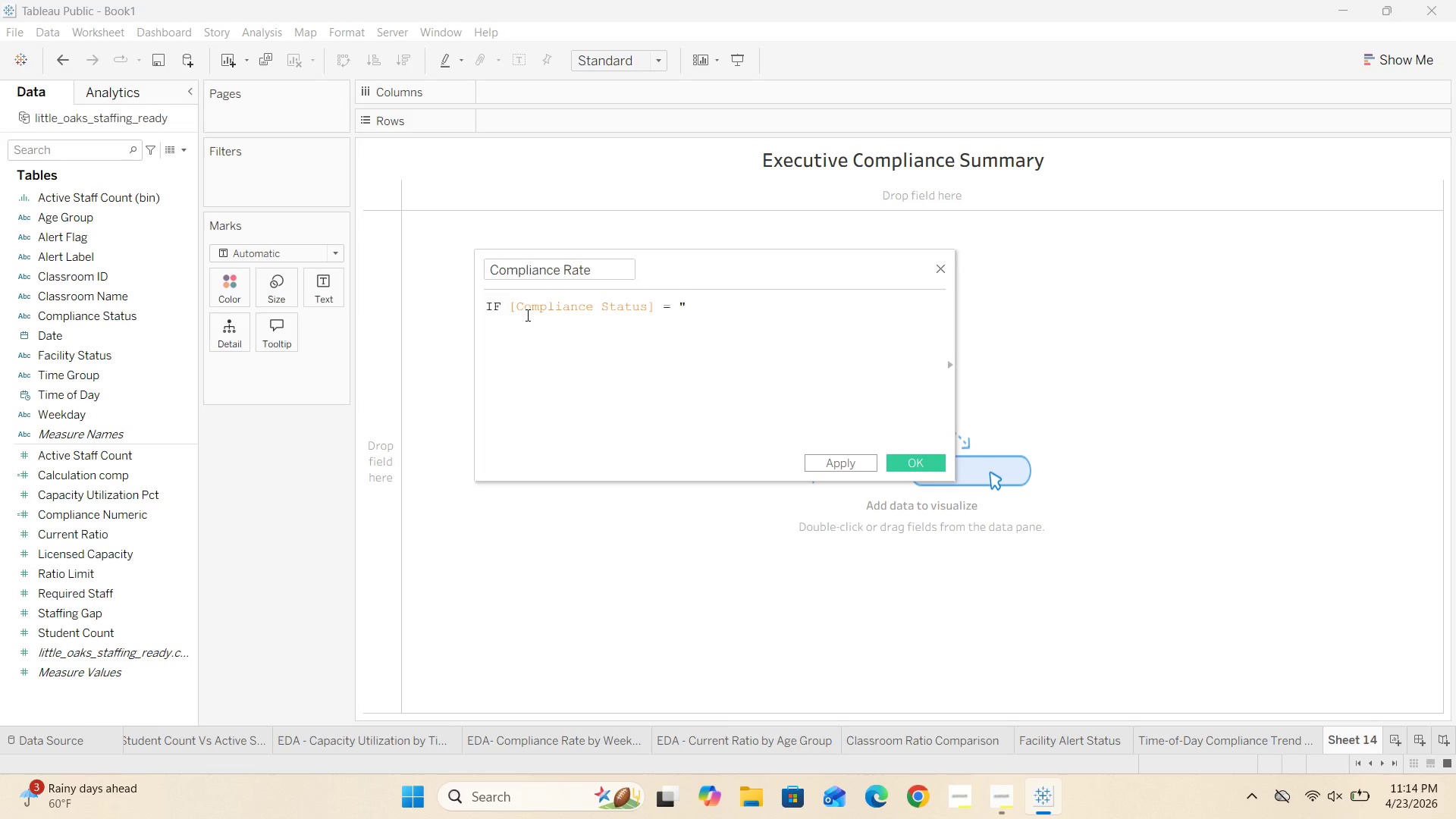 
key(Shift+Quote)
 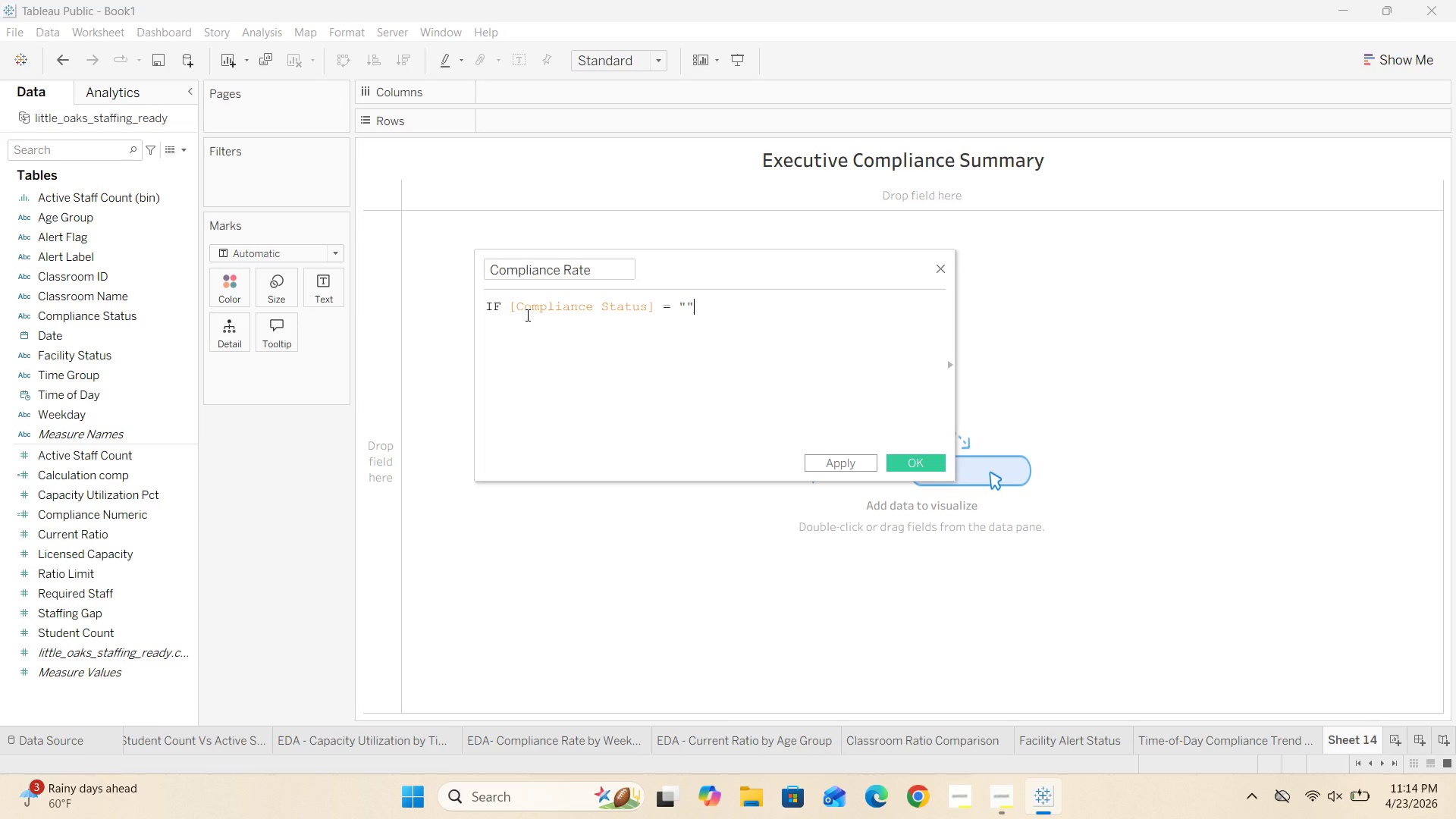 
key(ArrowLeft)
 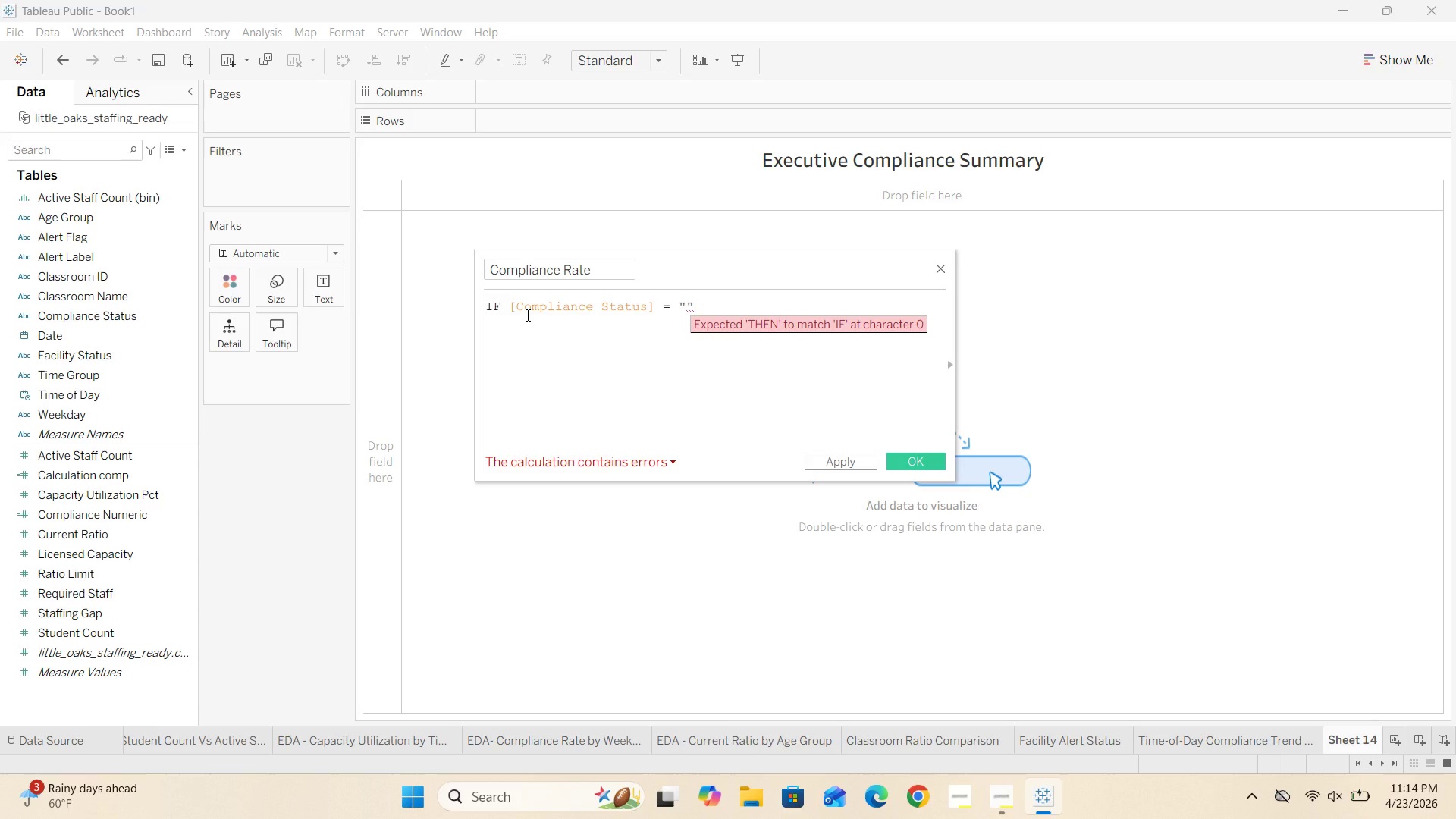 
type(Pass)
 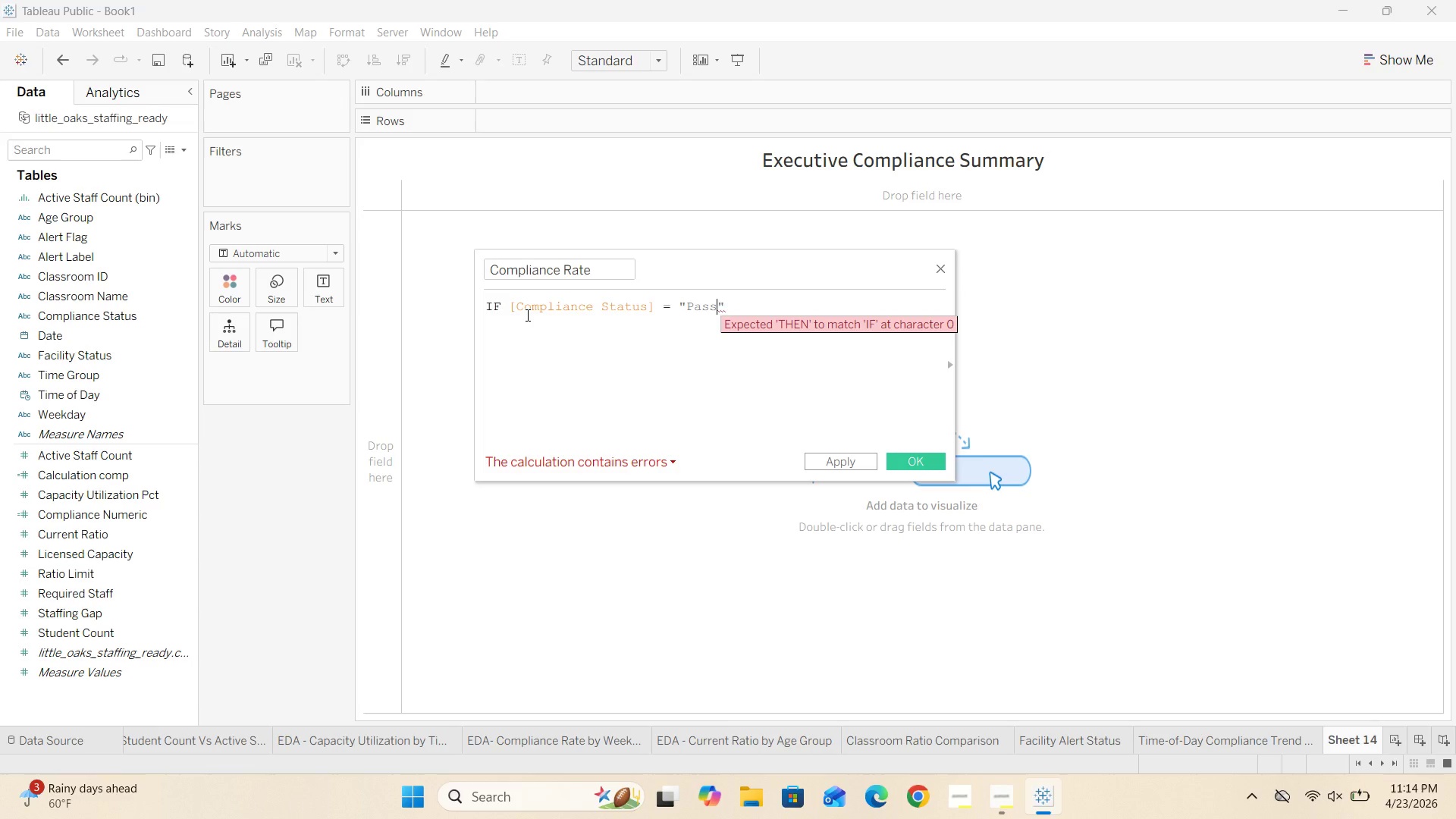 
key(ArrowRight)
 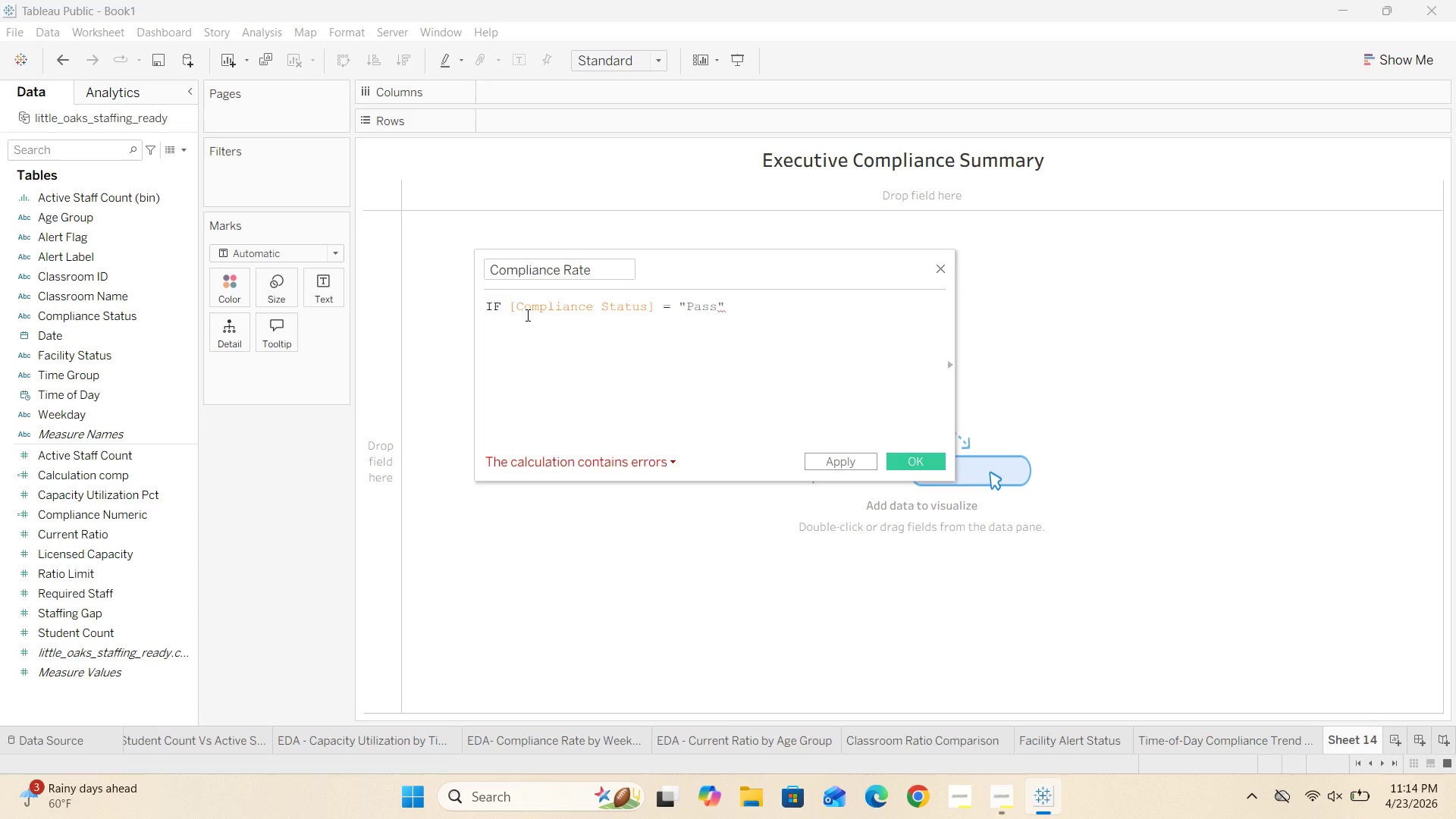 
key(Enter)
 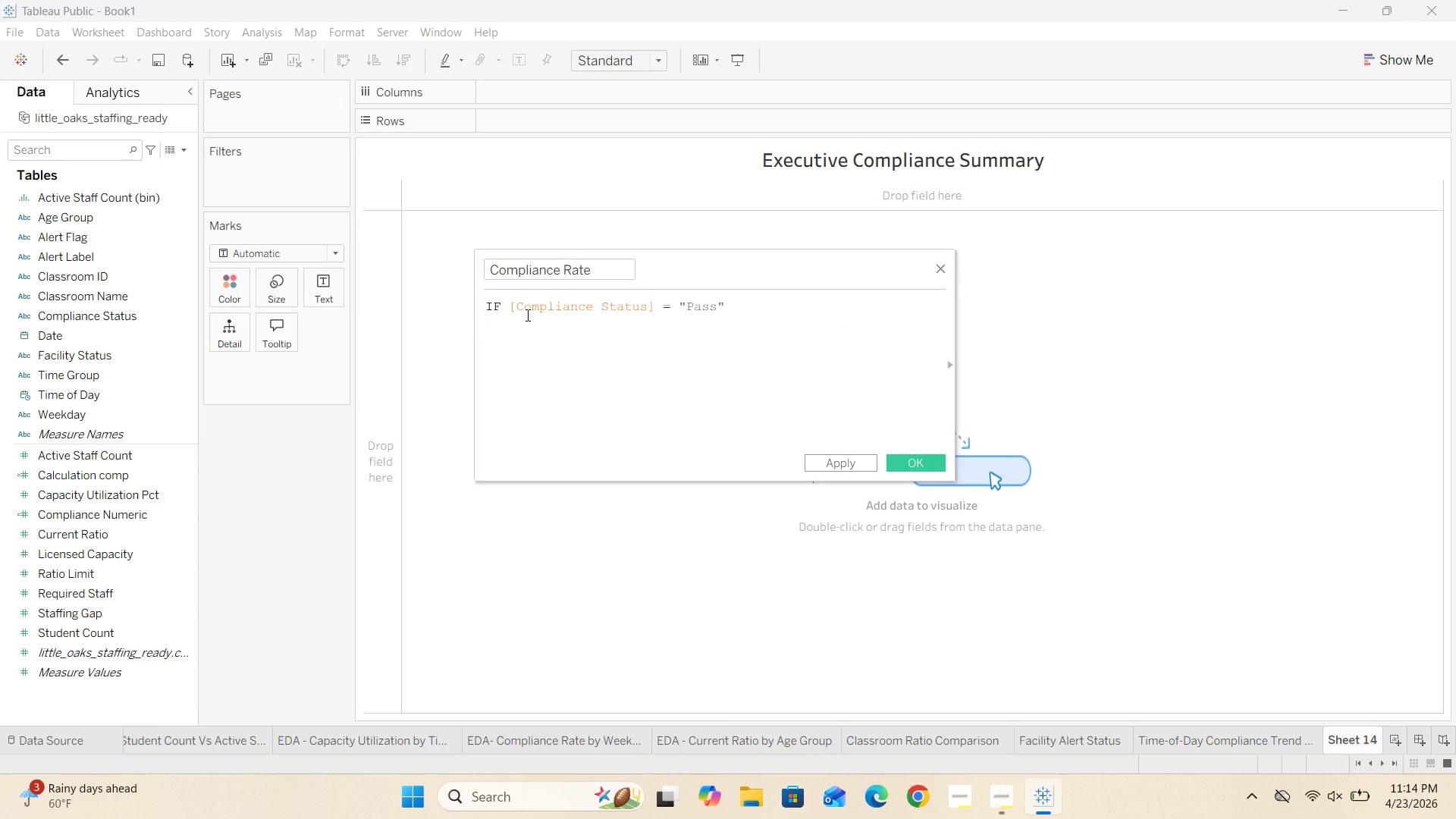 
type(THEN 1 ELSE 0 END)
 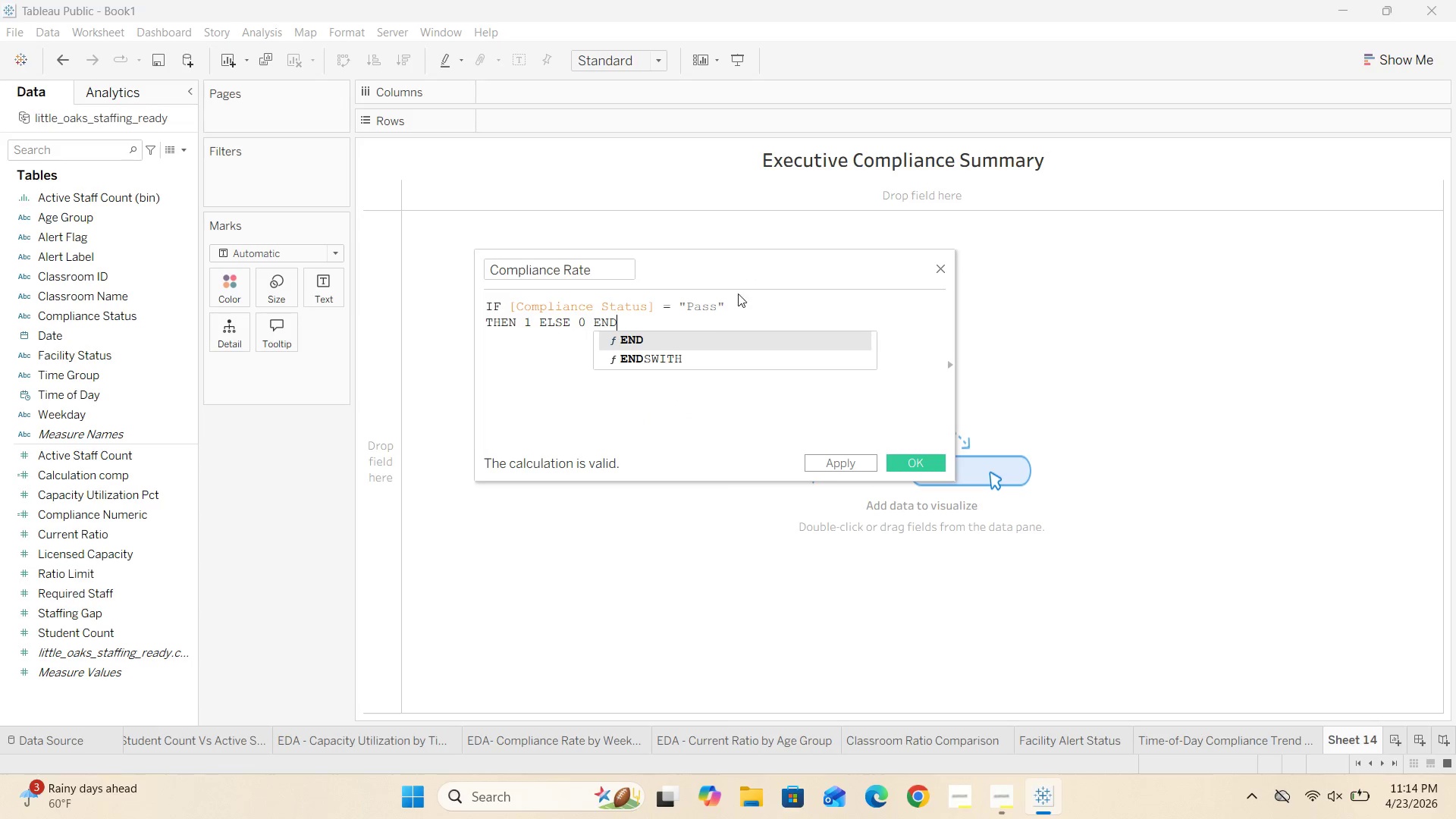 
left_click([699, 346])
 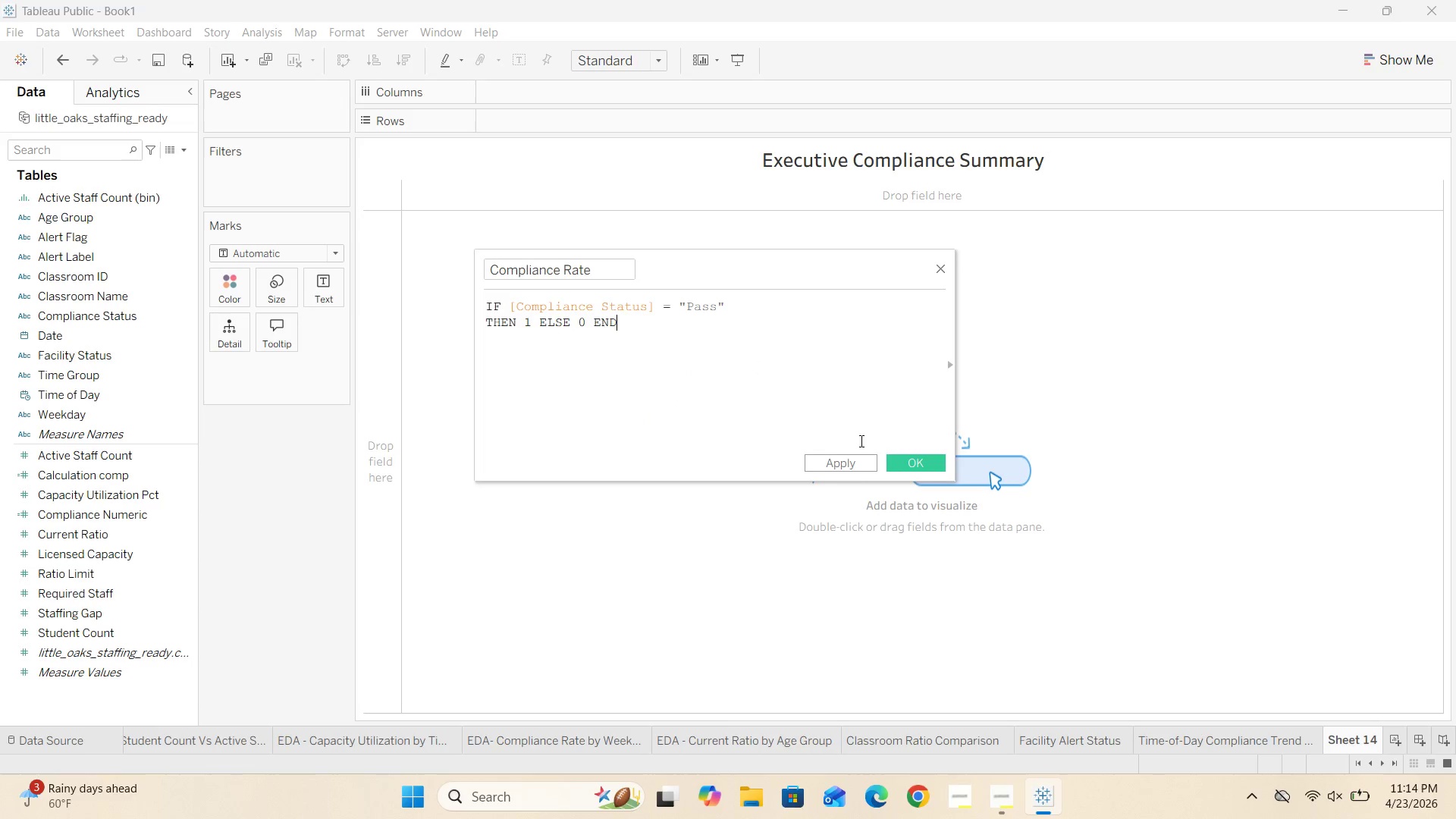 
mouse_move([872, 463])
 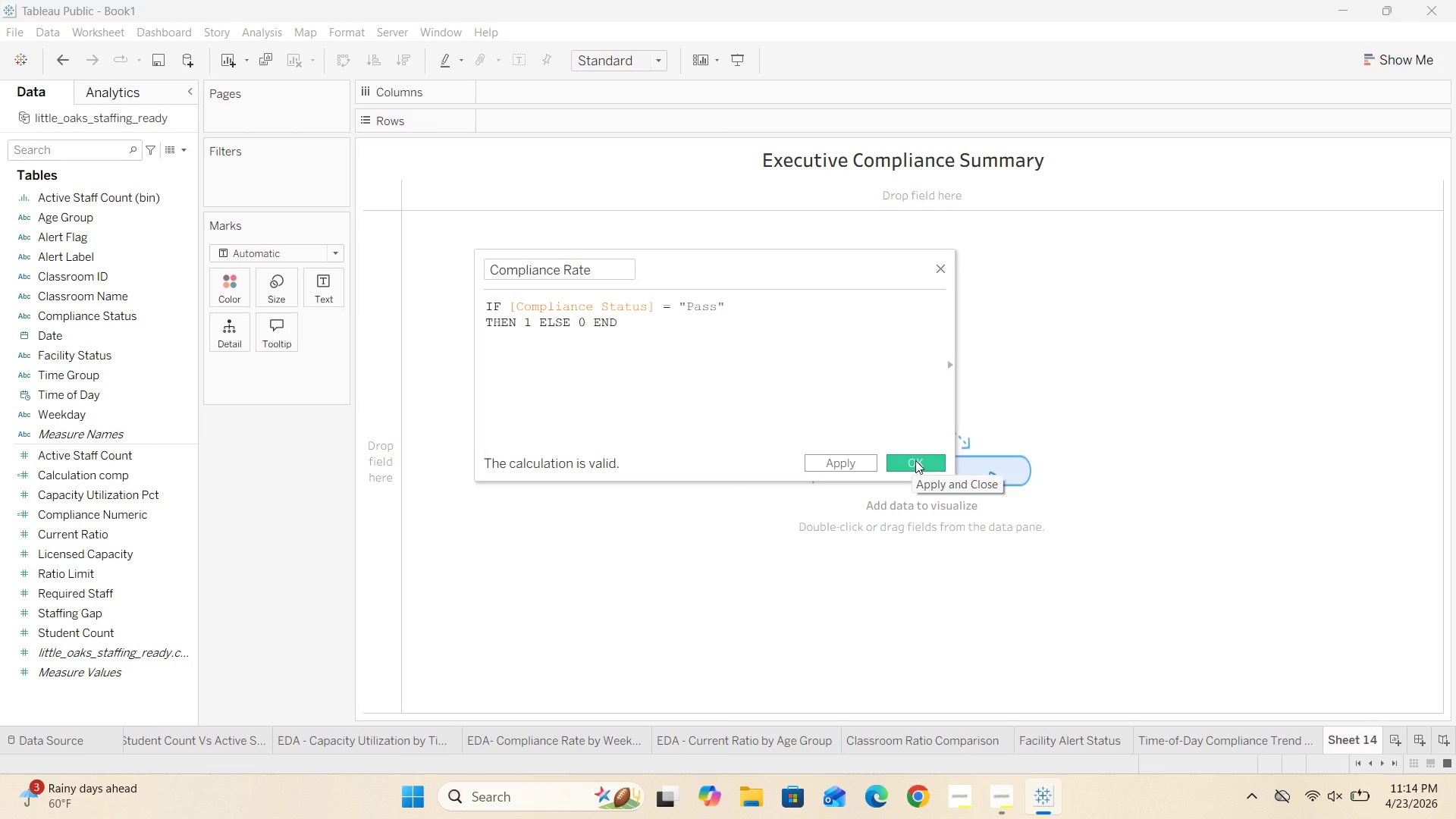 
left_click([915, 460])
 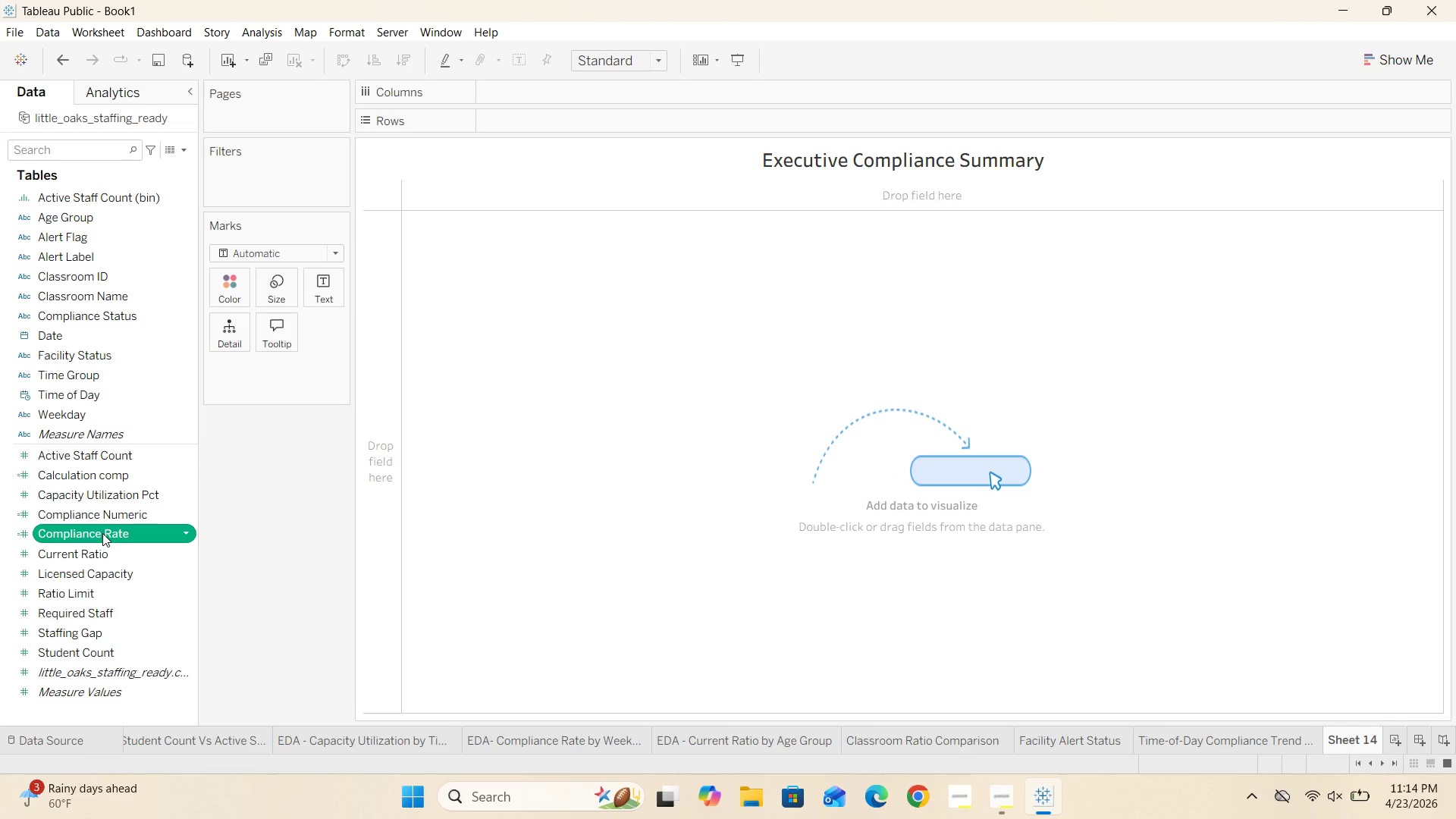 
wait(12.19)
 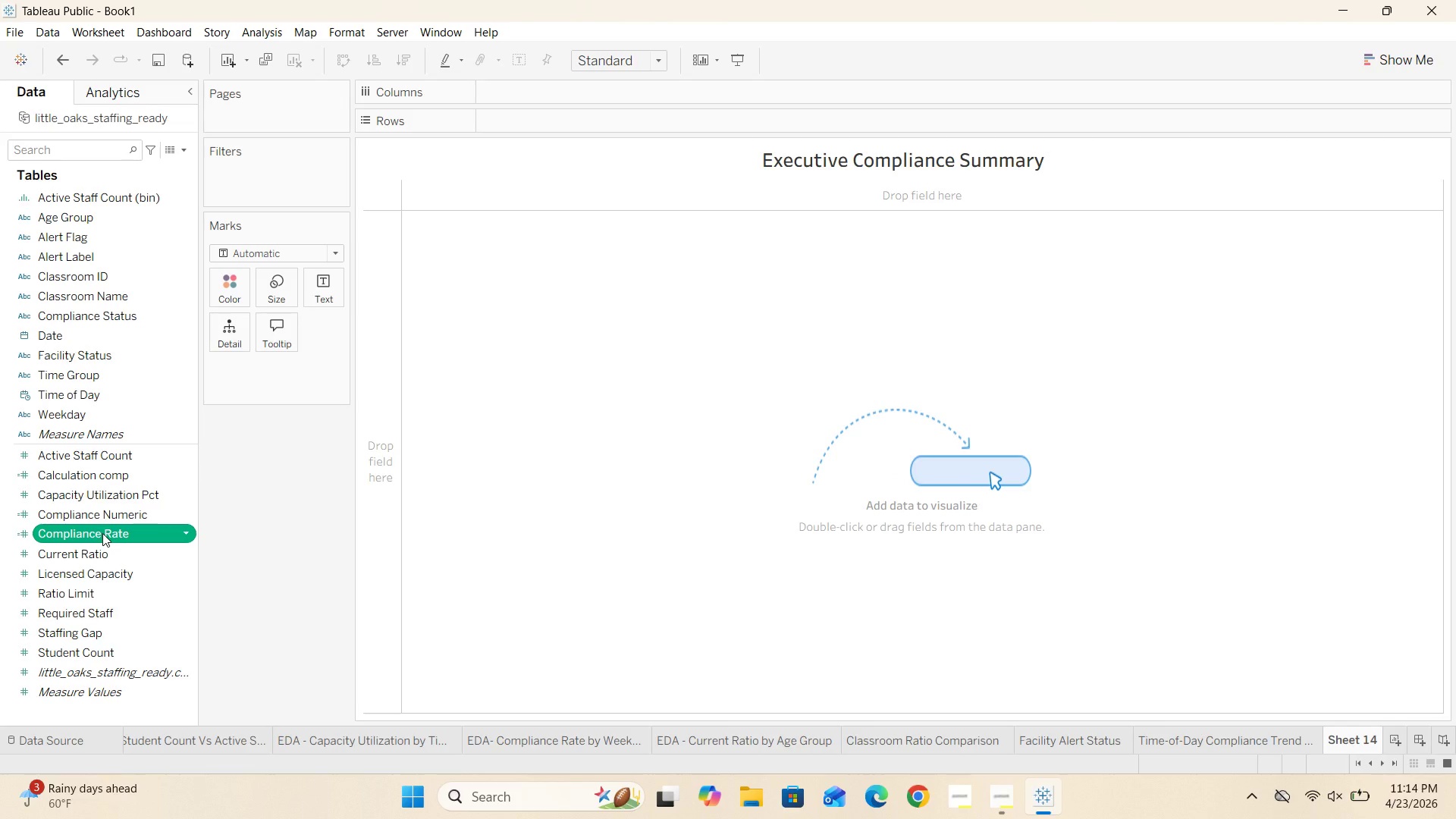 
left_click_drag(start_coordinate=[102, 533], to_coordinate=[320, 294])
 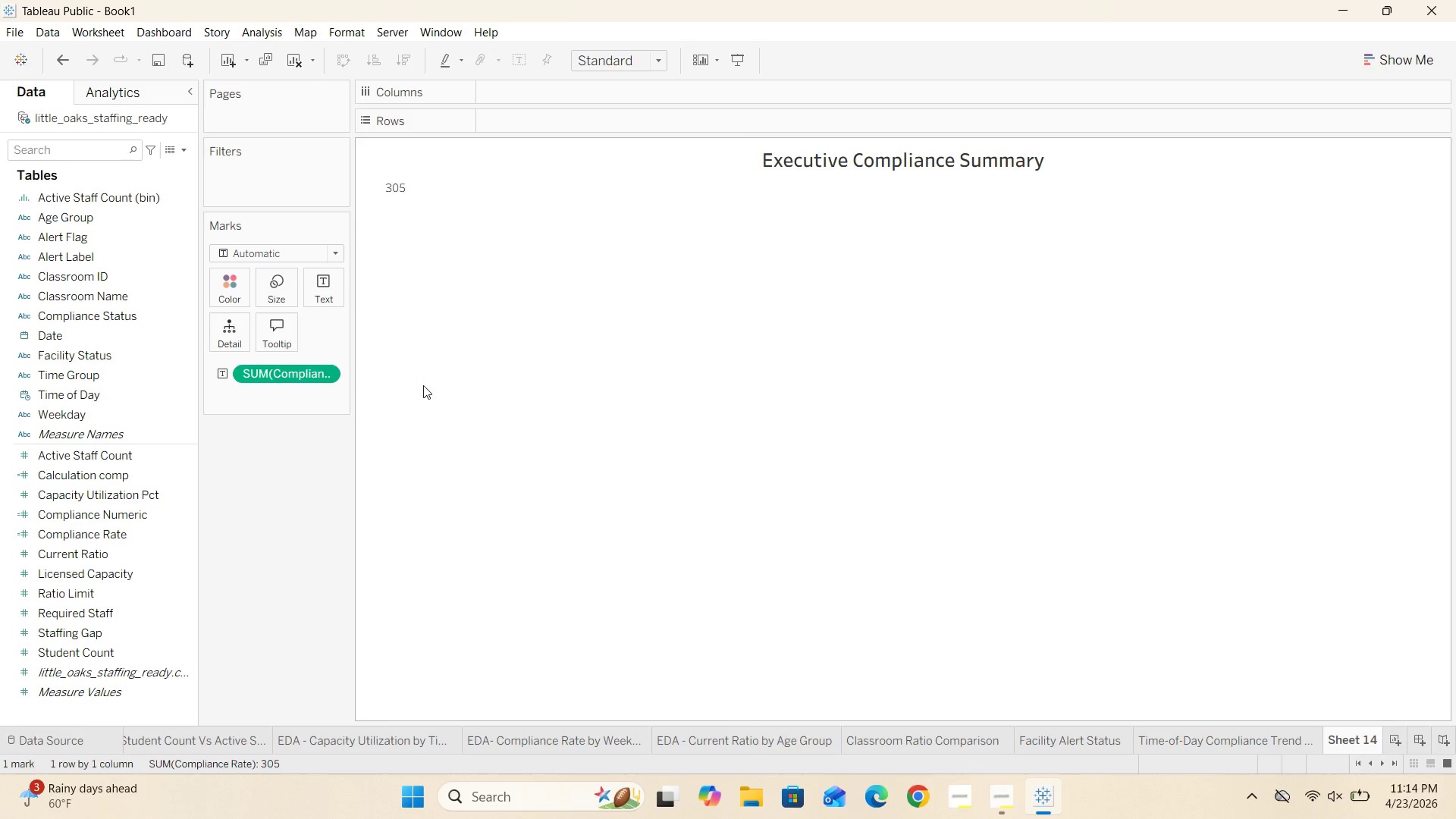 
left_click([331, 375])
 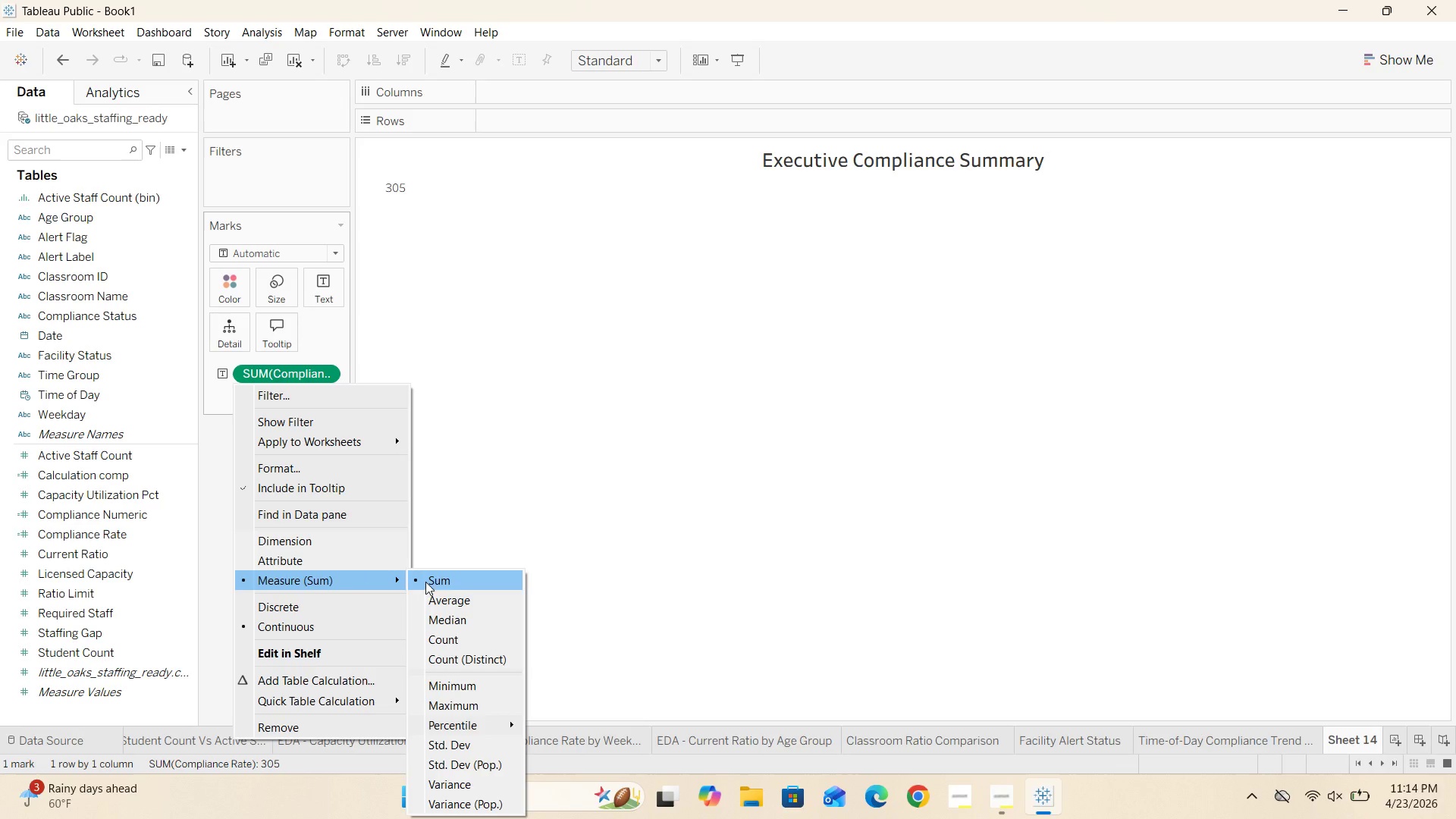 
left_click([441, 597])
 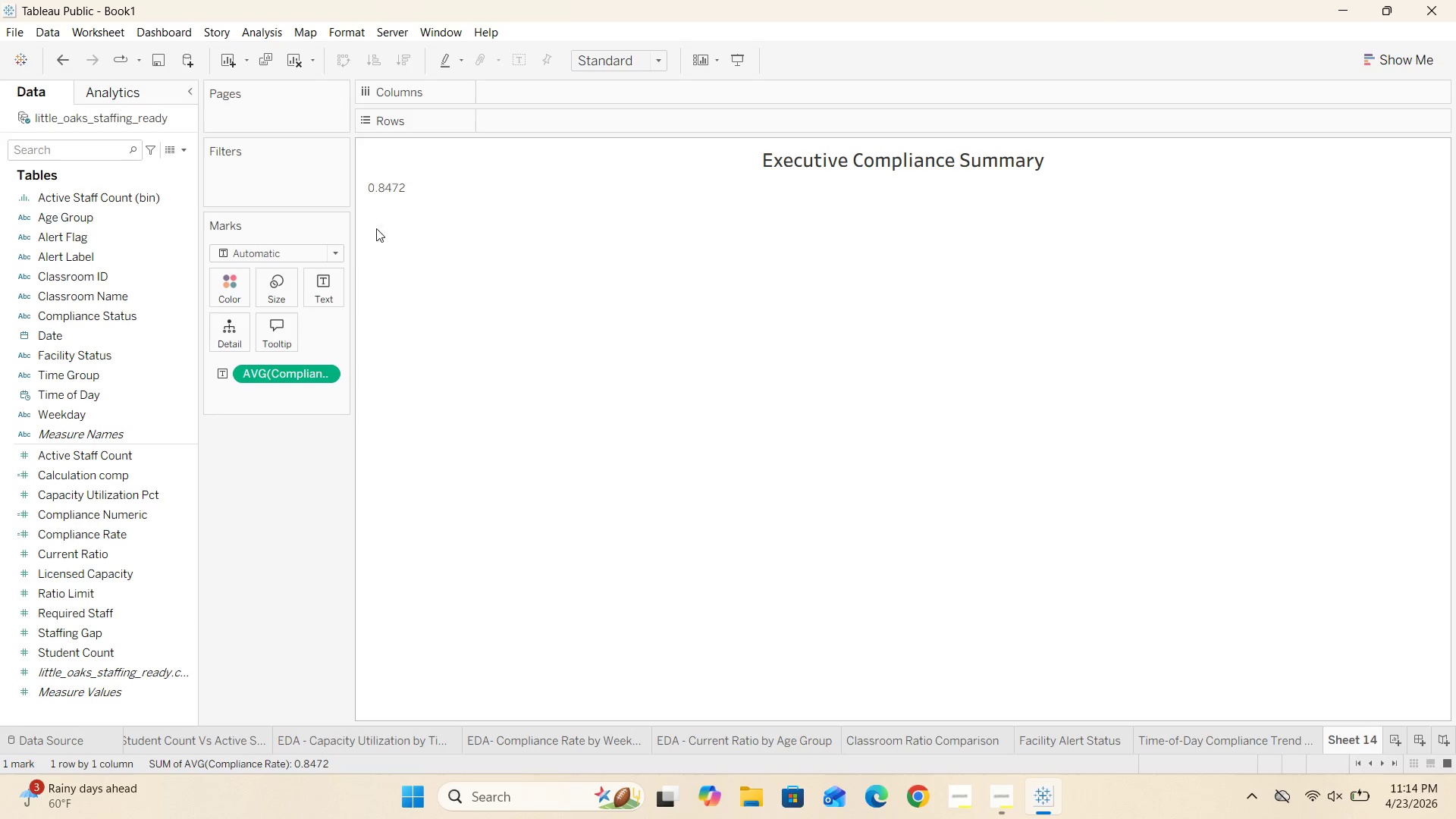 
left_click([332, 375])
 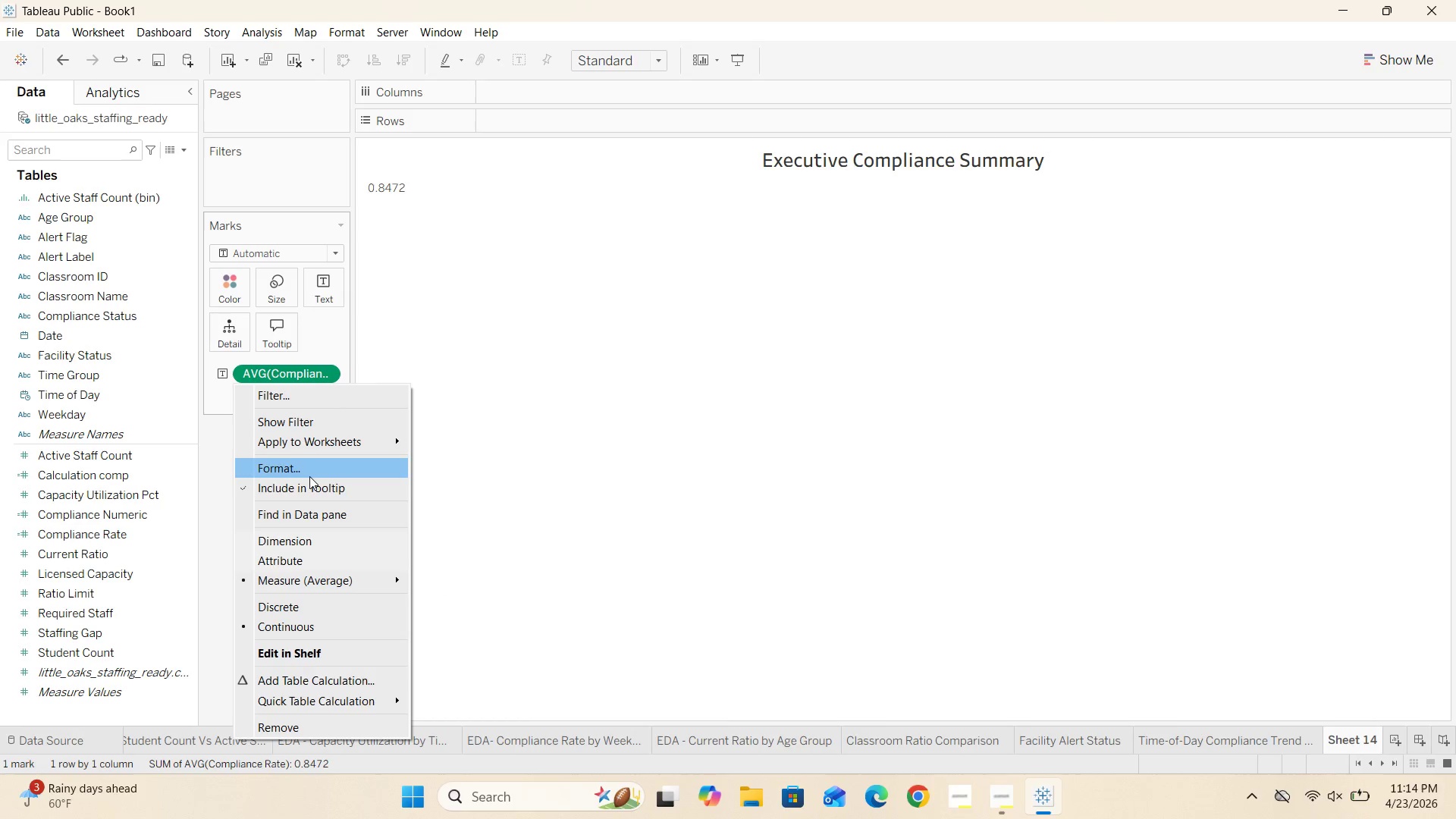 
left_click([308, 473])
 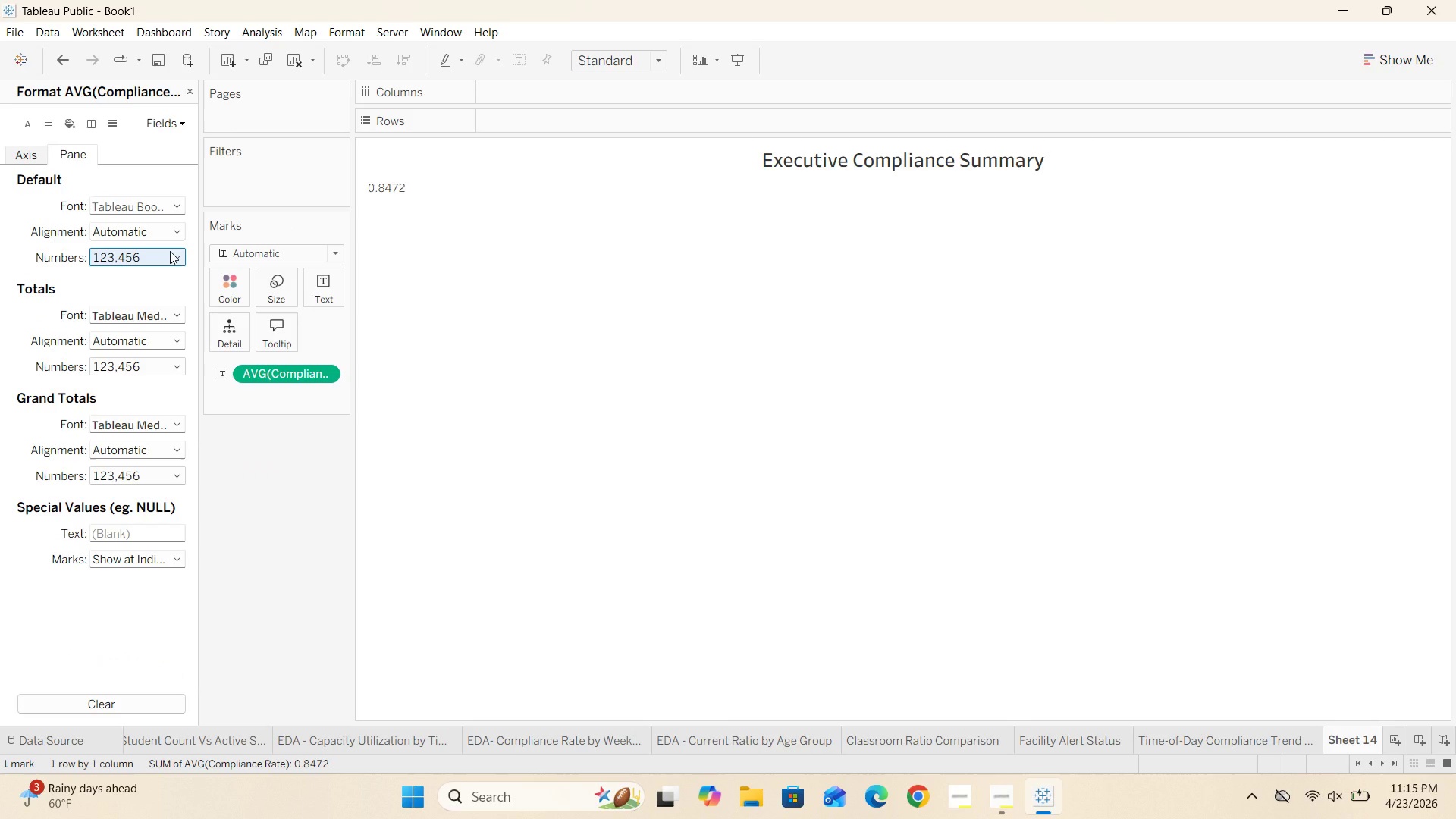 
left_click([170, 251])
 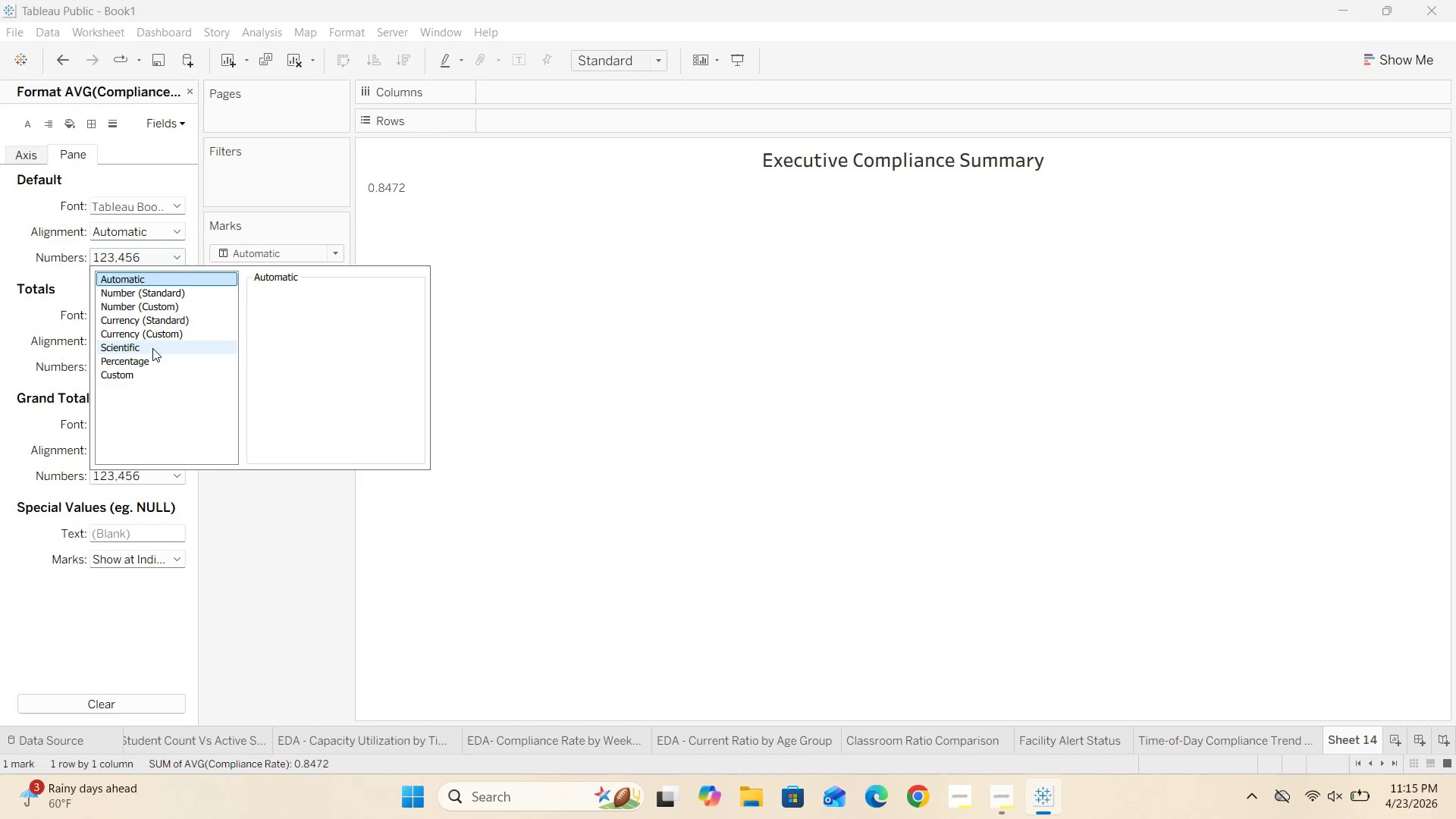 
left_click([149, 359])
 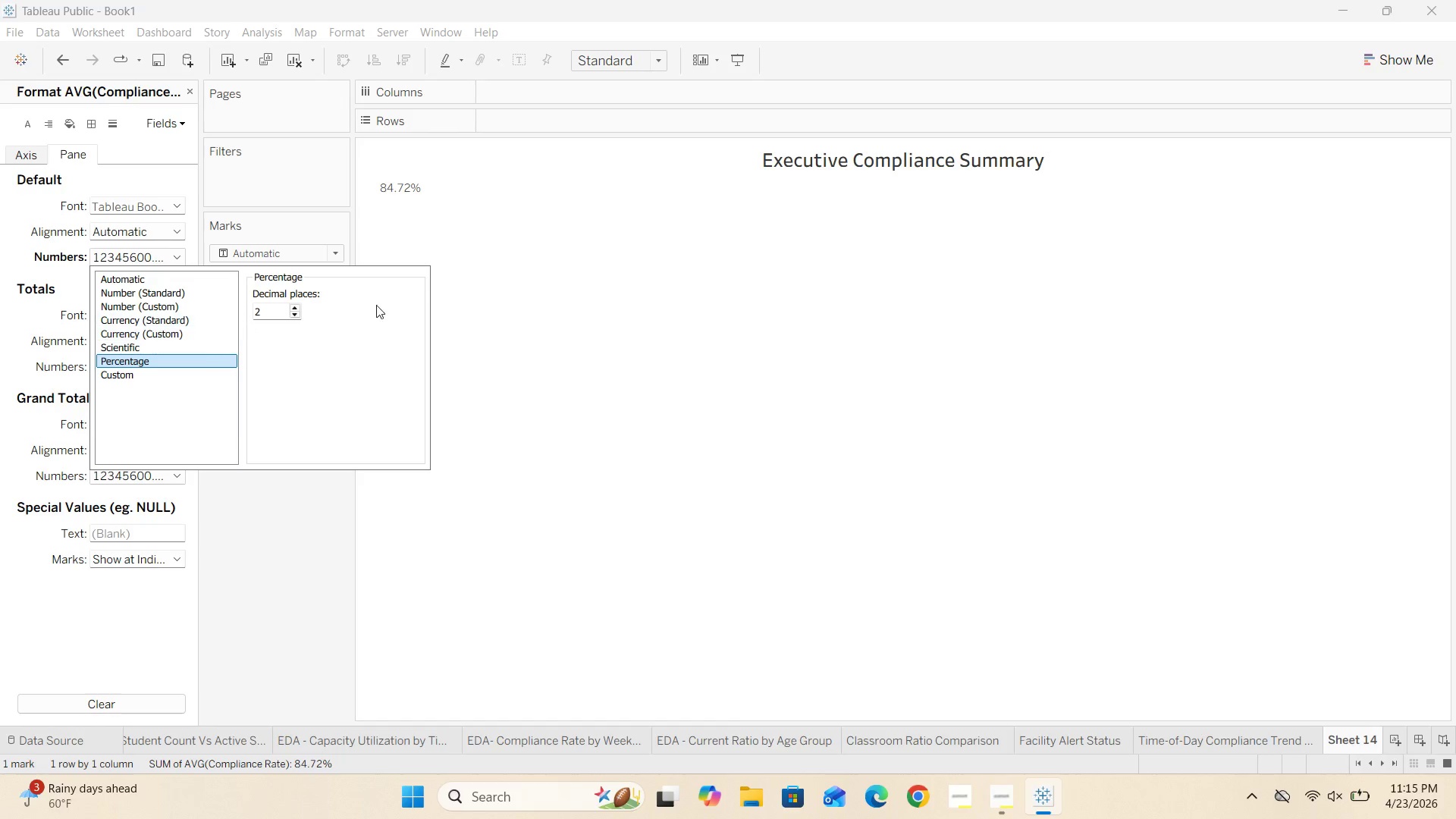 
left_click([520, 331])
 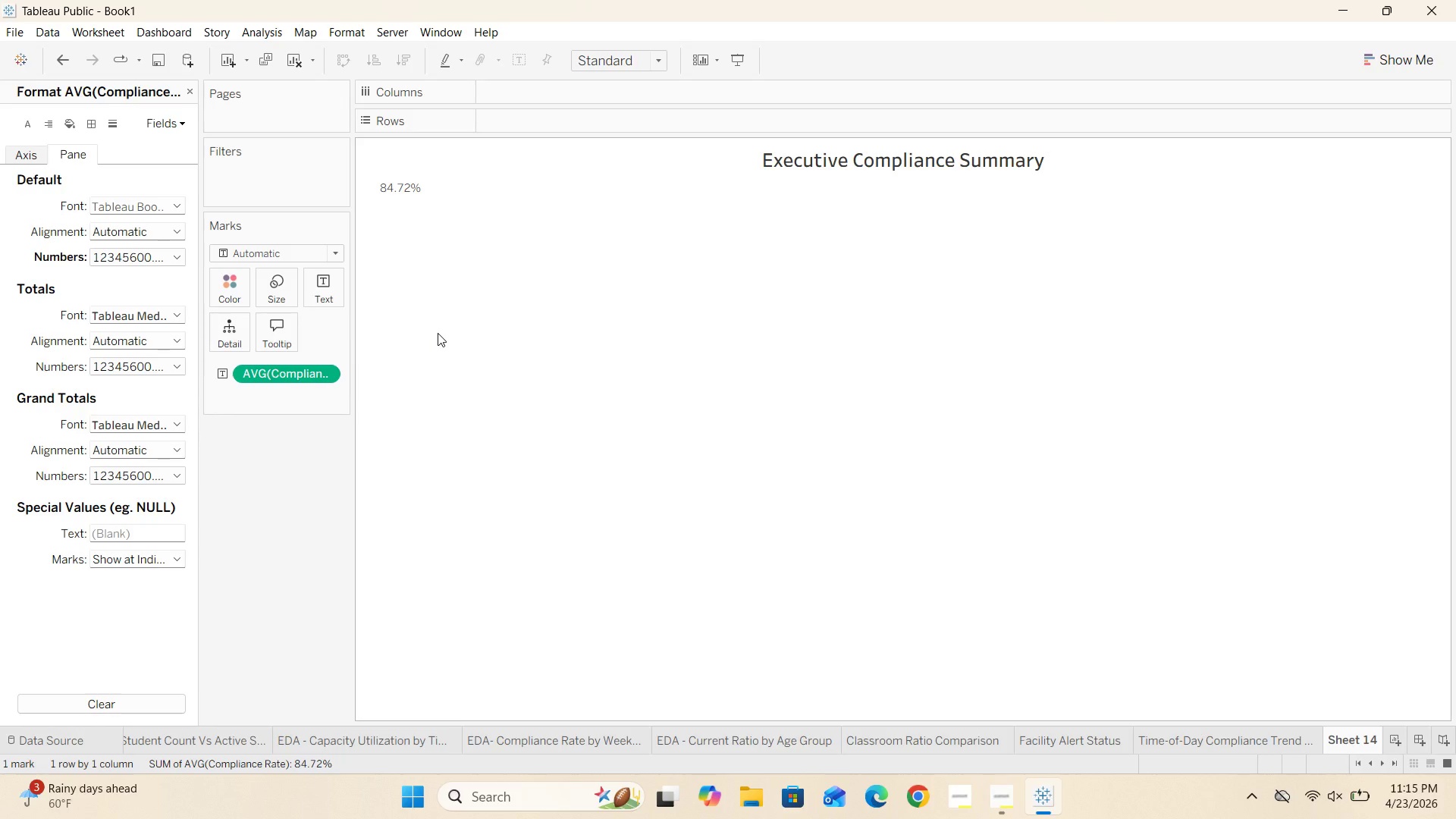 
wait(16.55)
 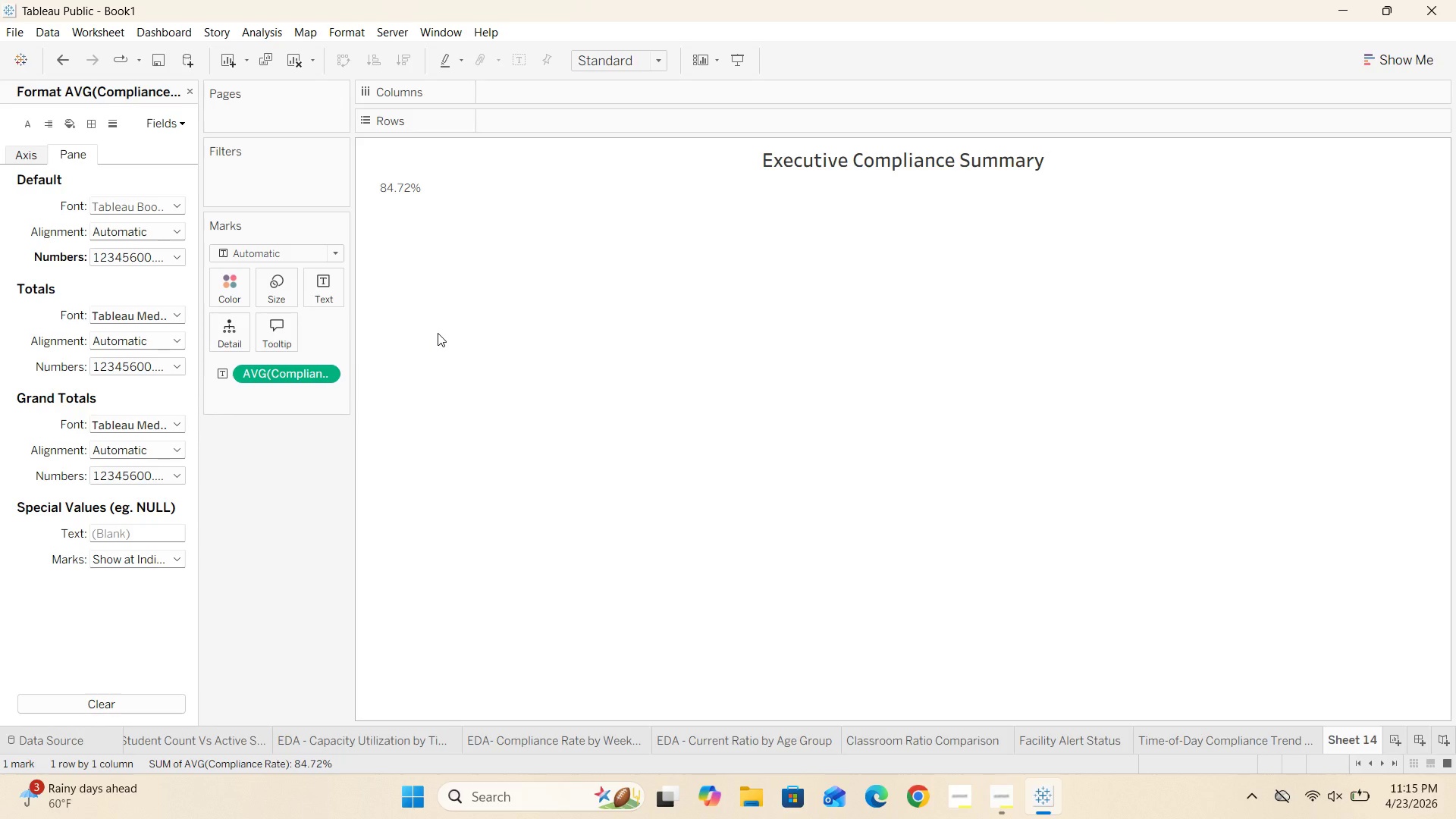 
left_click([330, 373])
 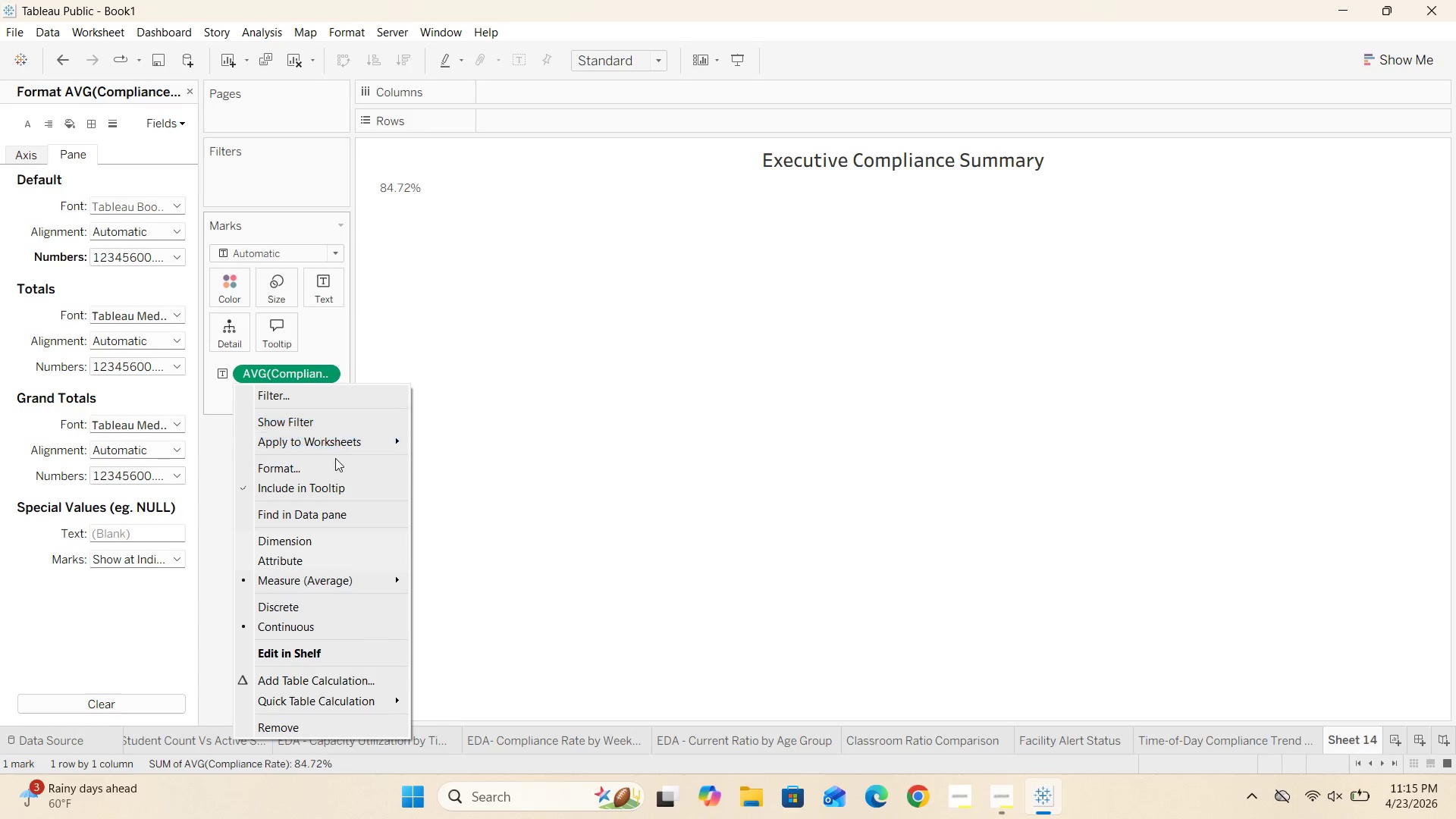 
left_click([334, 463])
 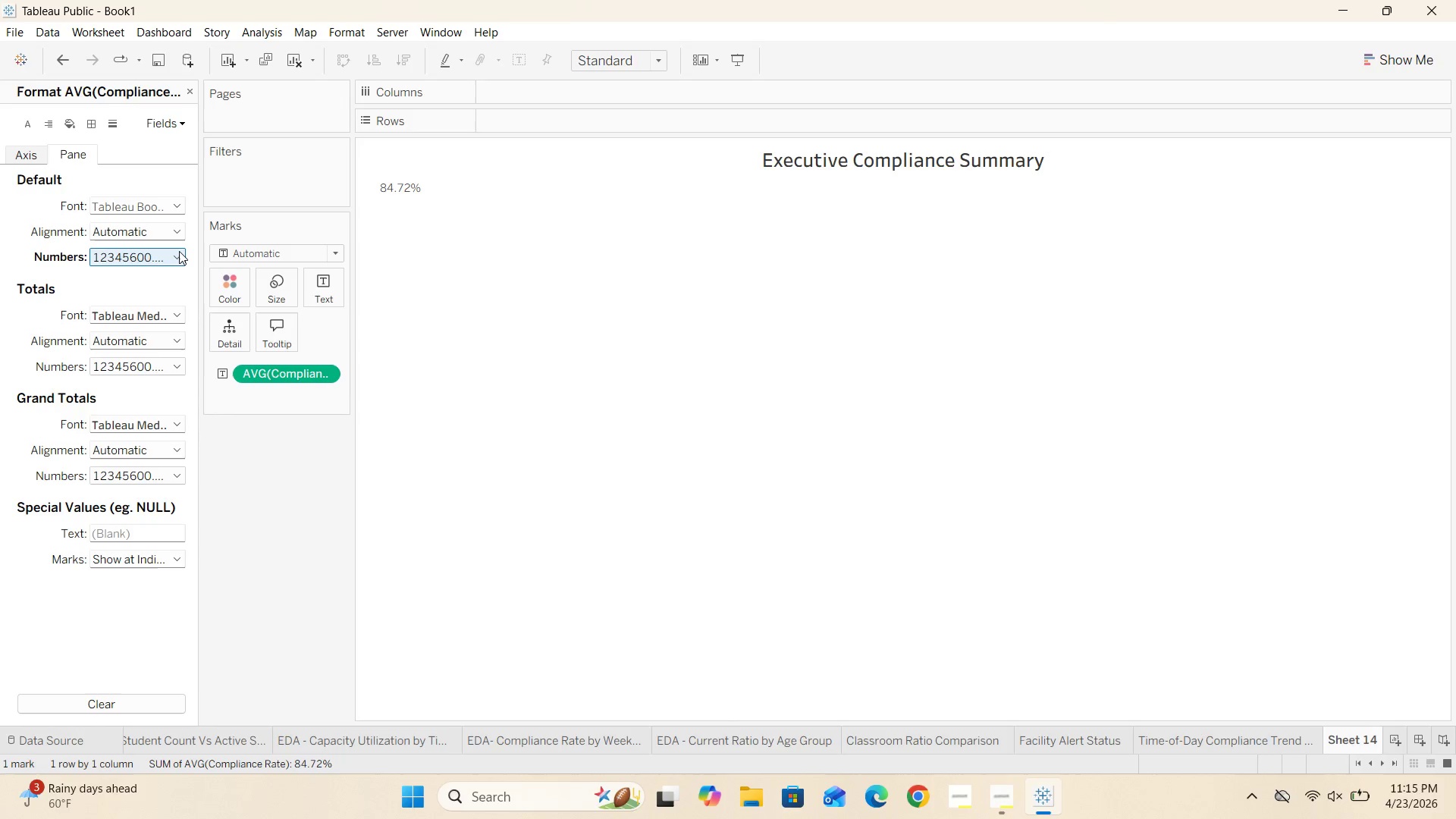 
left_click([175, 254])
 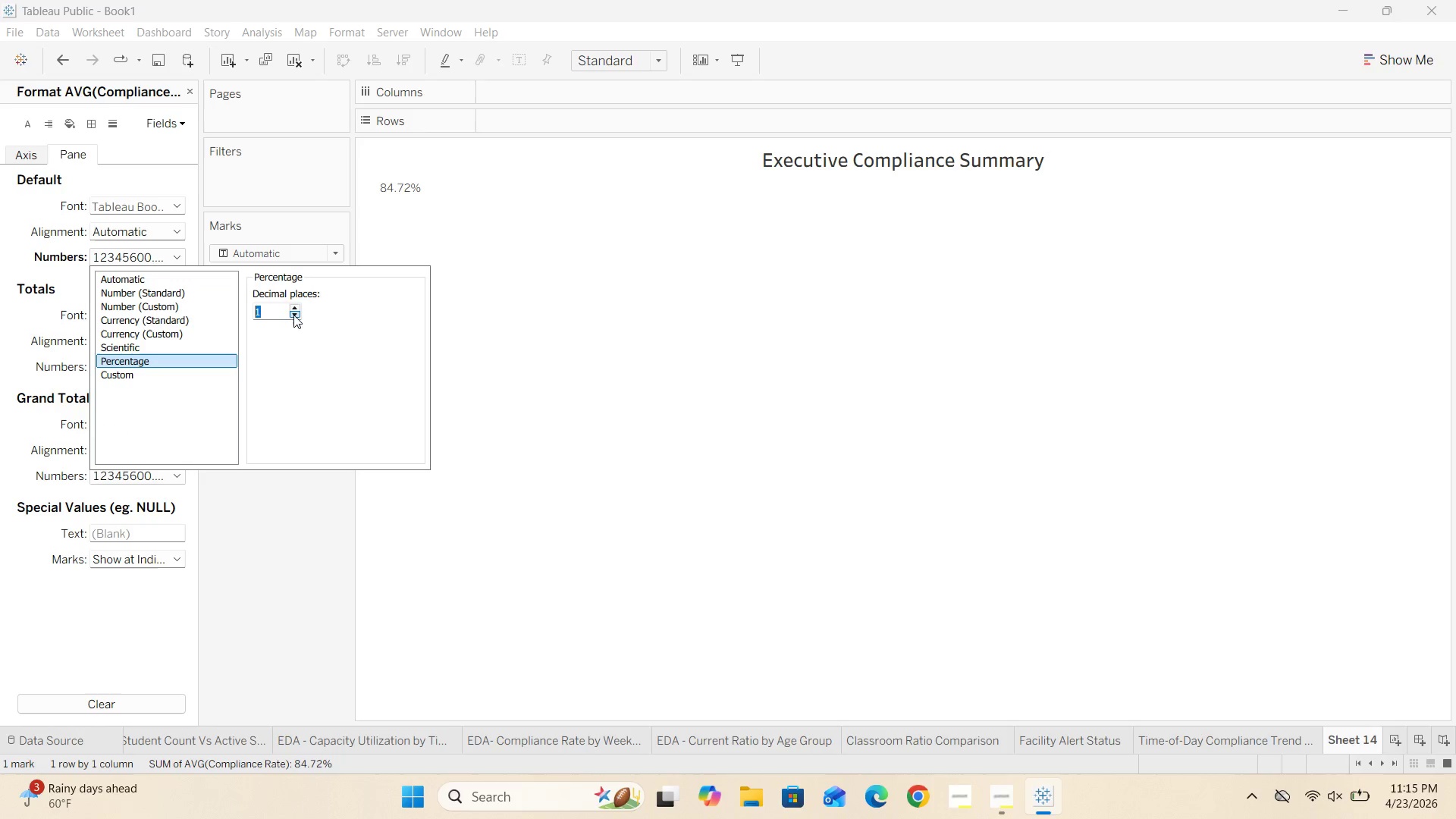 
double_click([521, 334])
 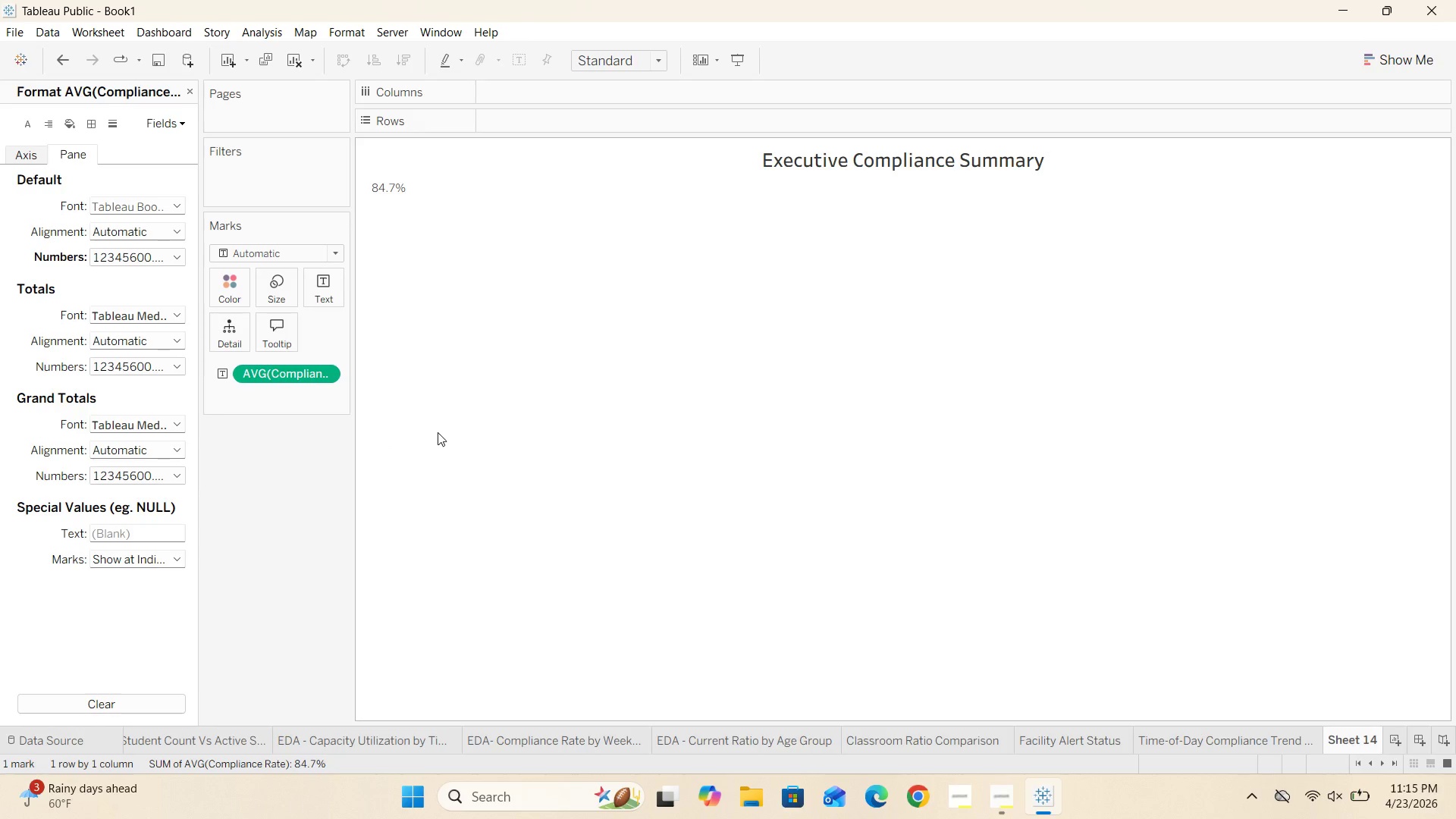 
wait(5.19)
 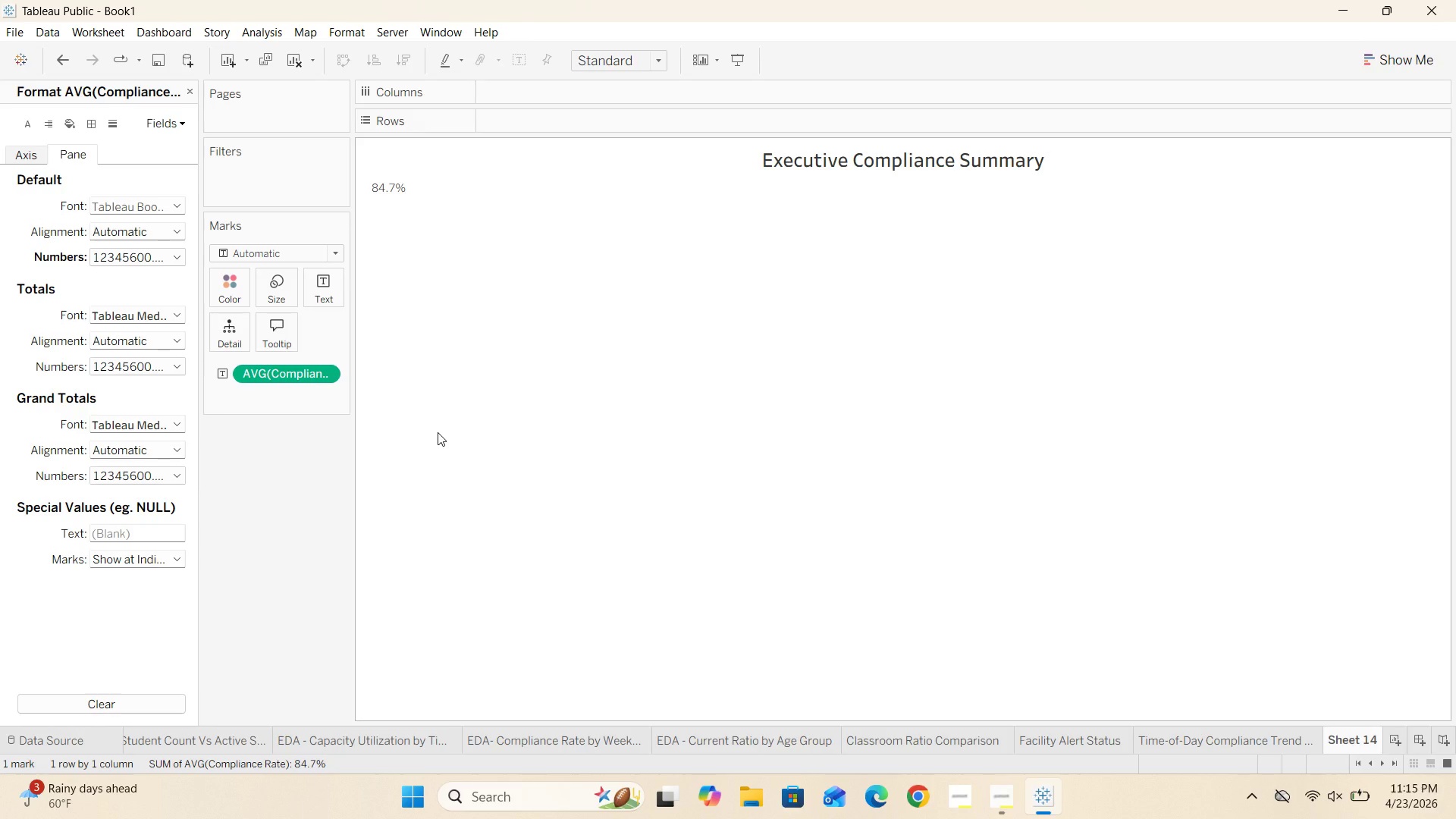 
left_click([328, 293])
 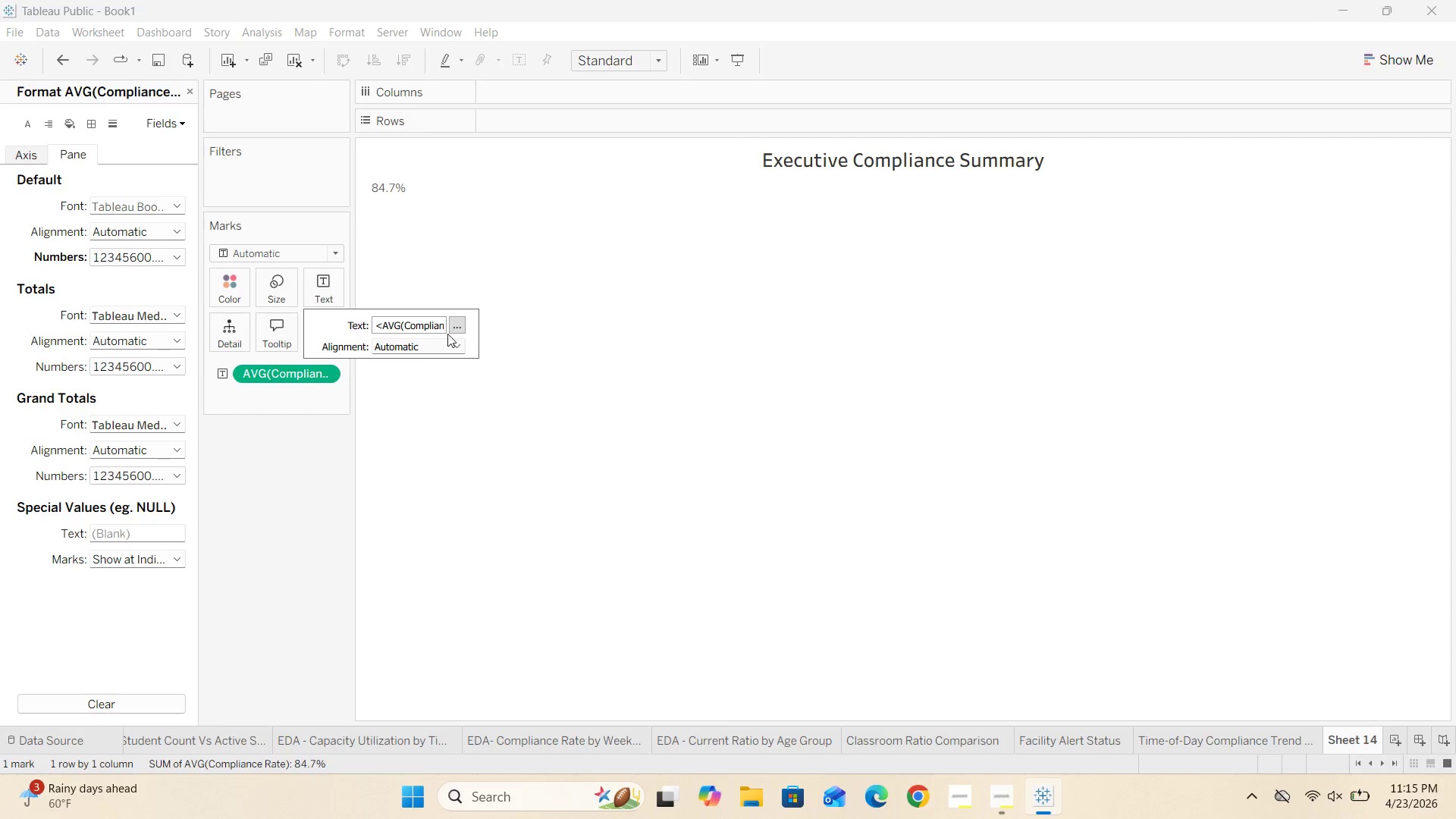 
left_click([522, 312])
 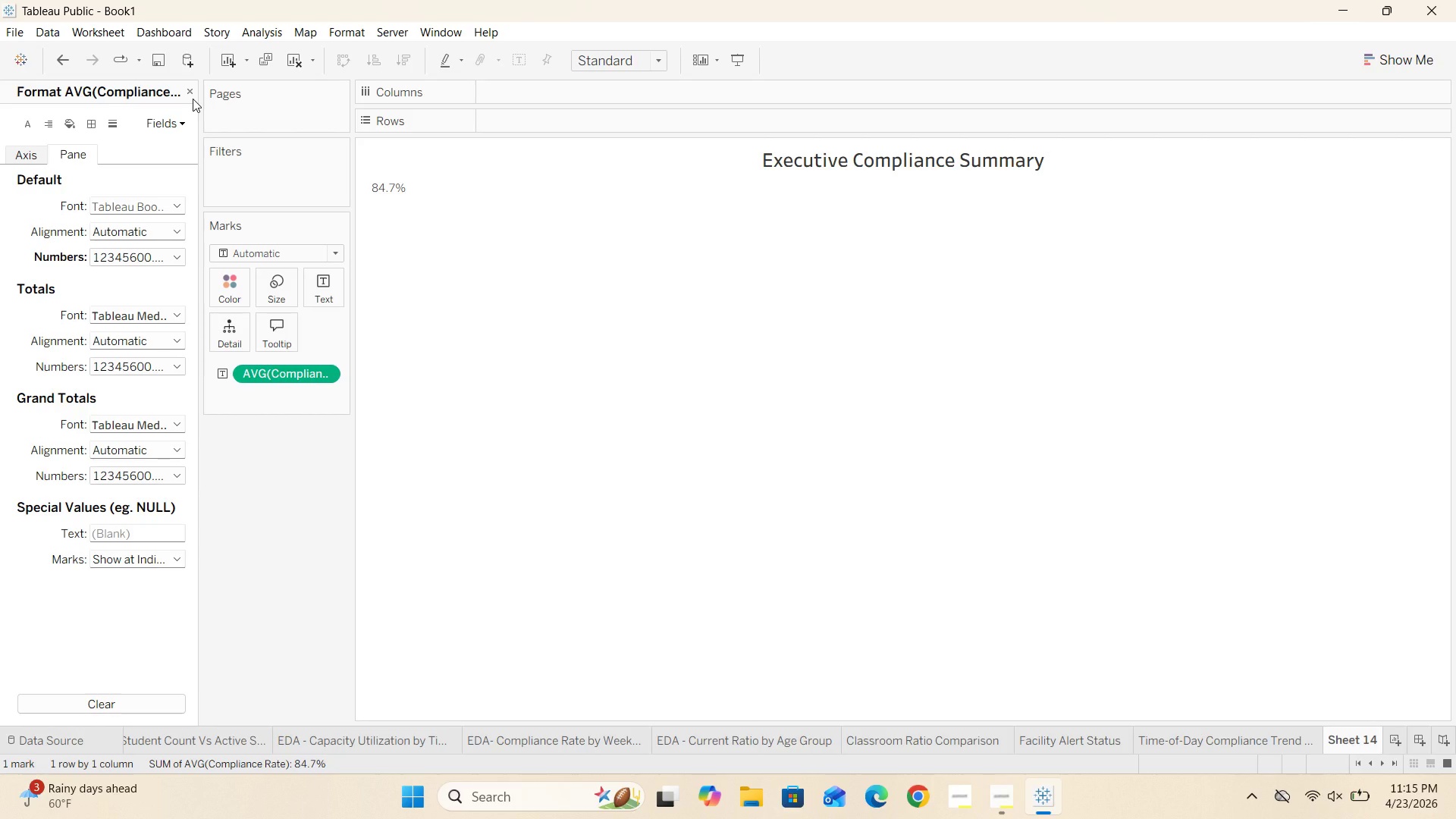 
double_click([189, 93])
 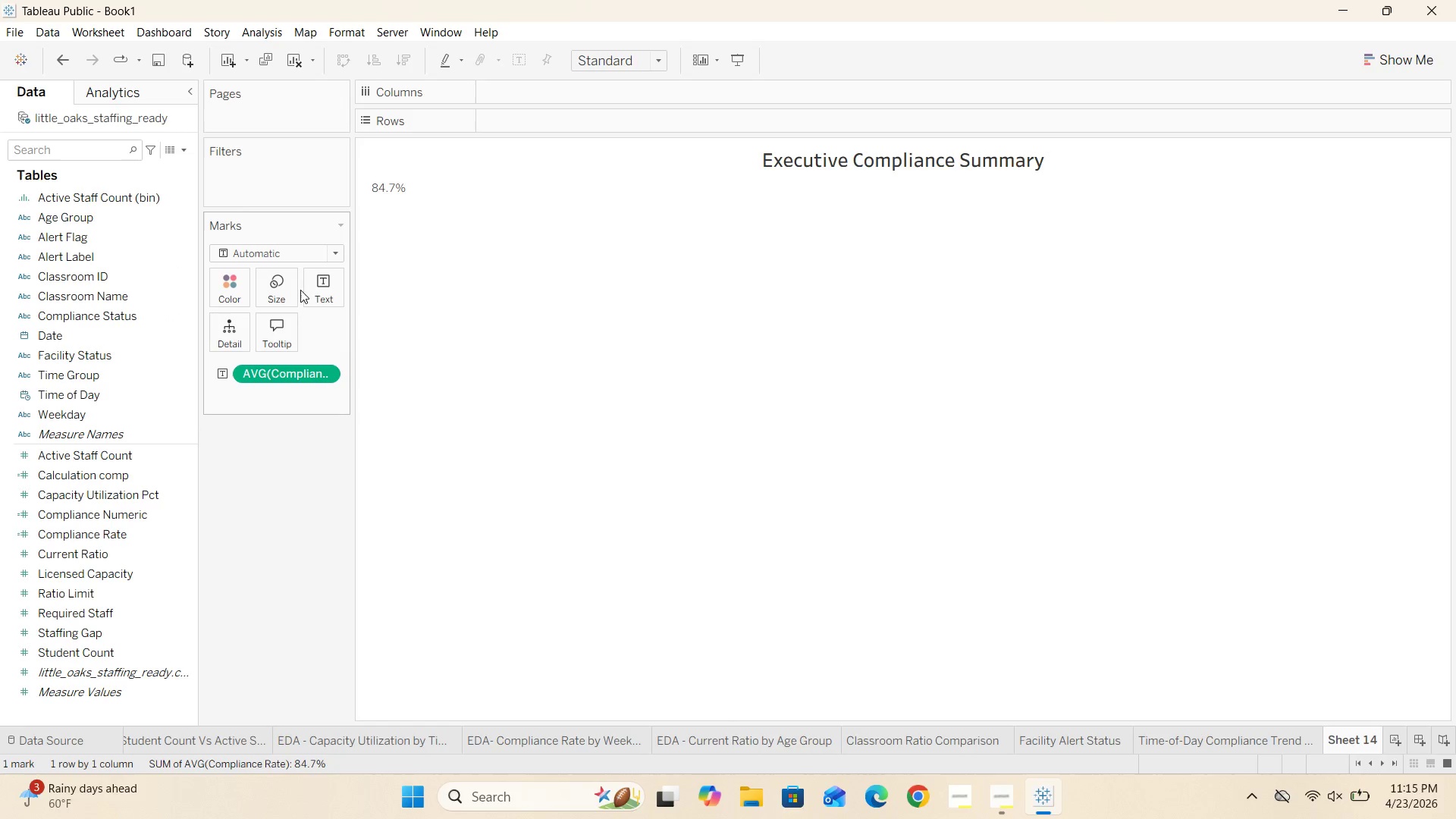 
left_click([281, 288])
 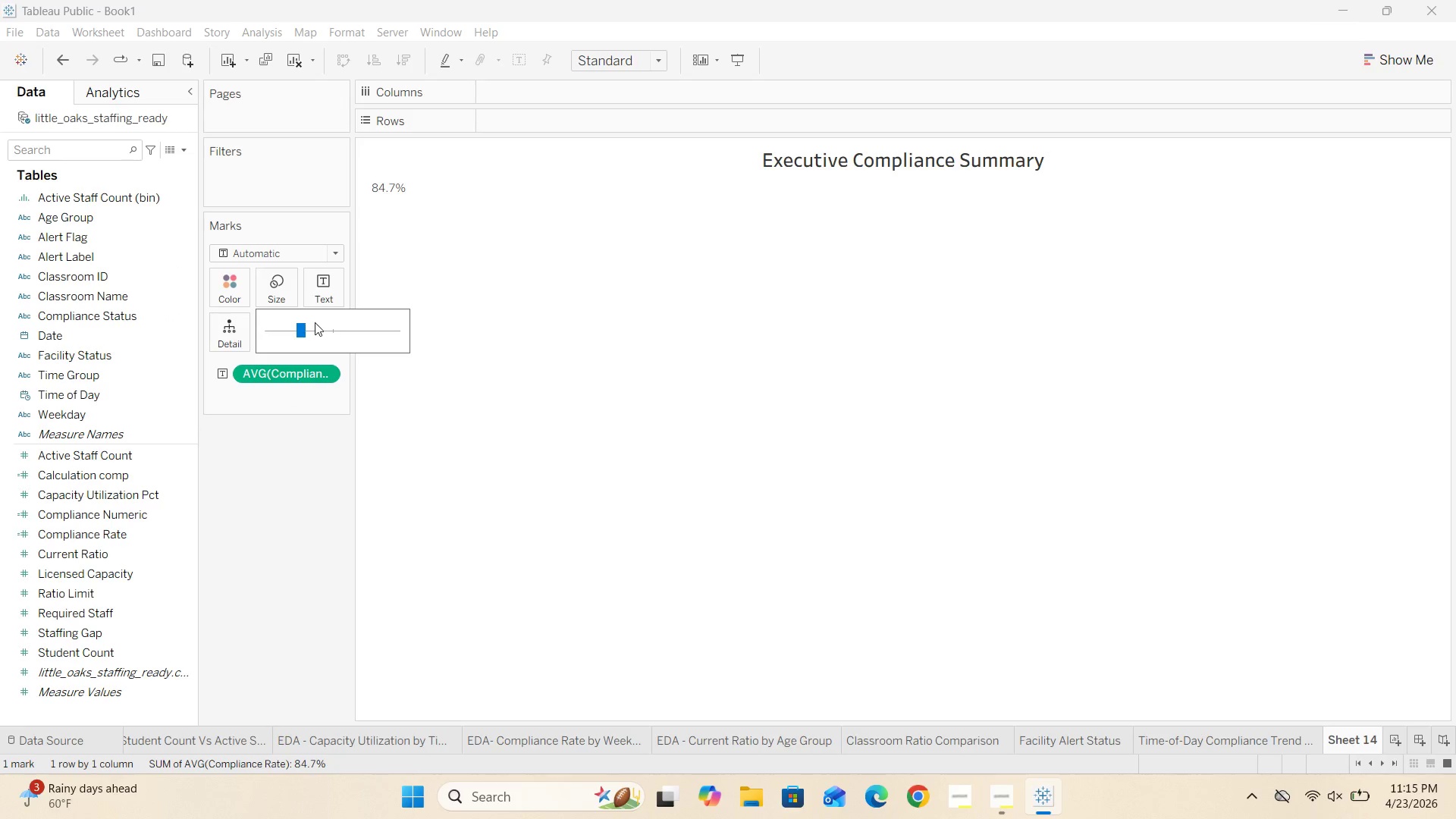 
left_click([322, 328])
 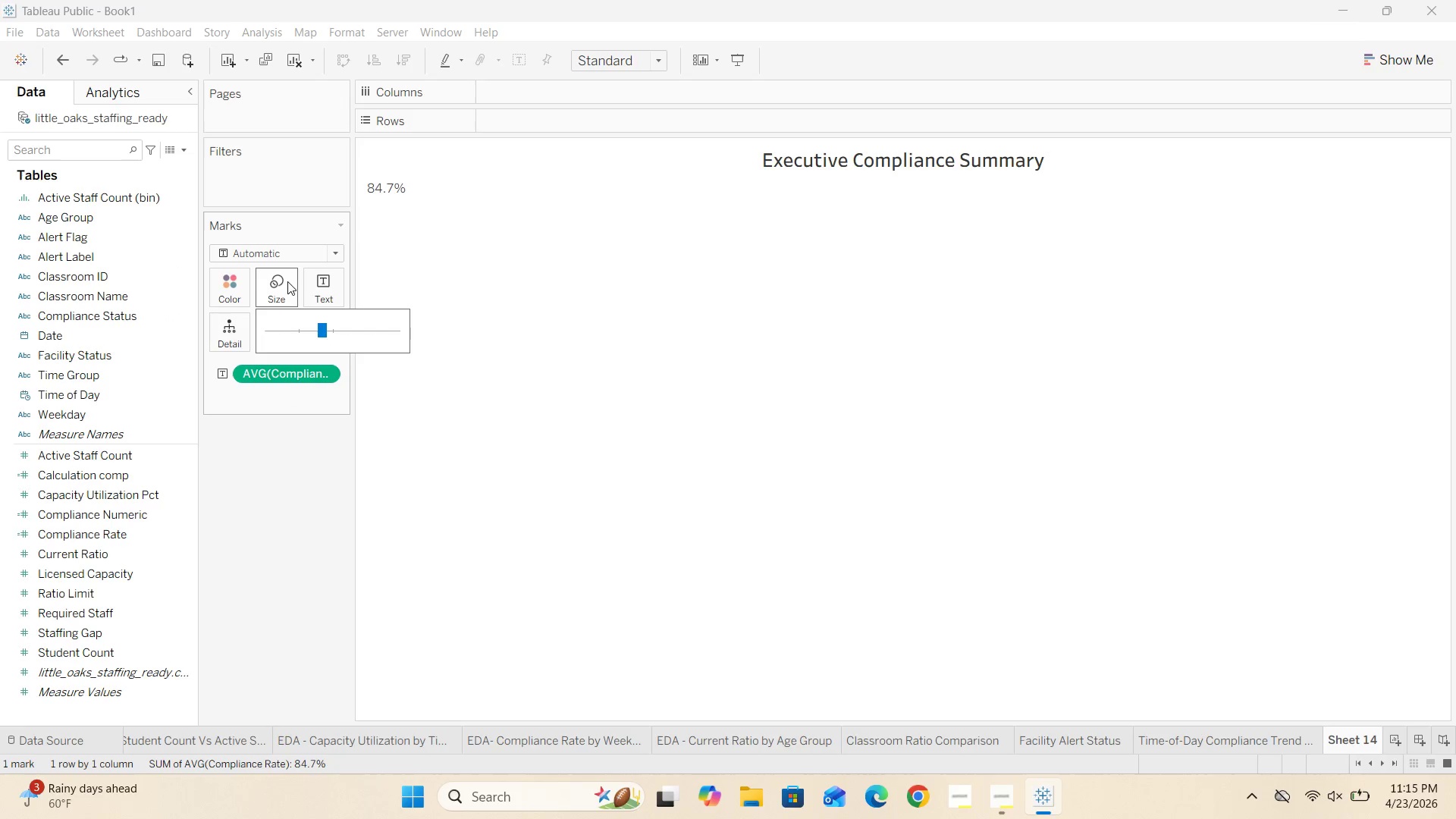 
left_click([321, 279])
 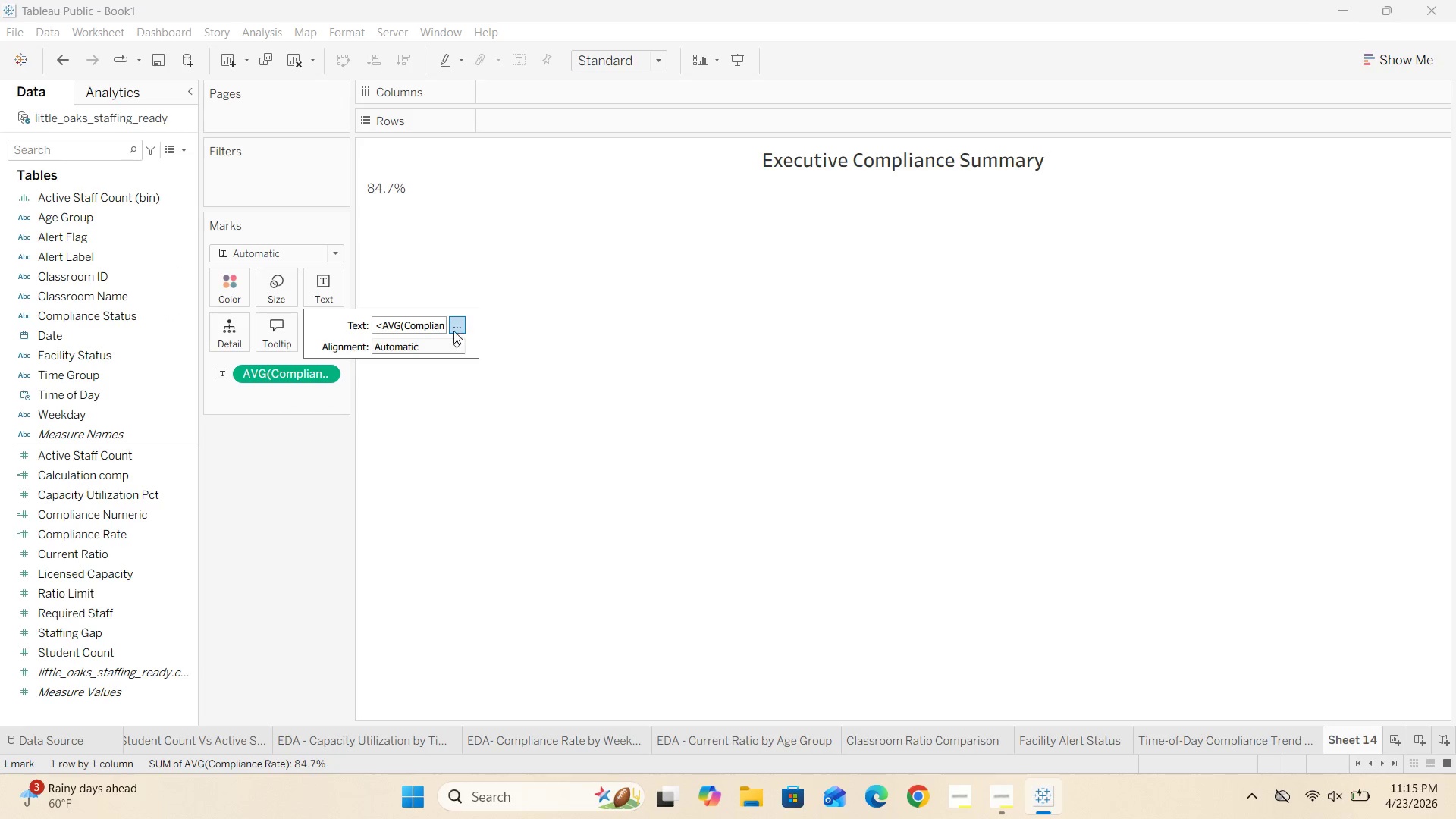 
left_click([453, 326])
 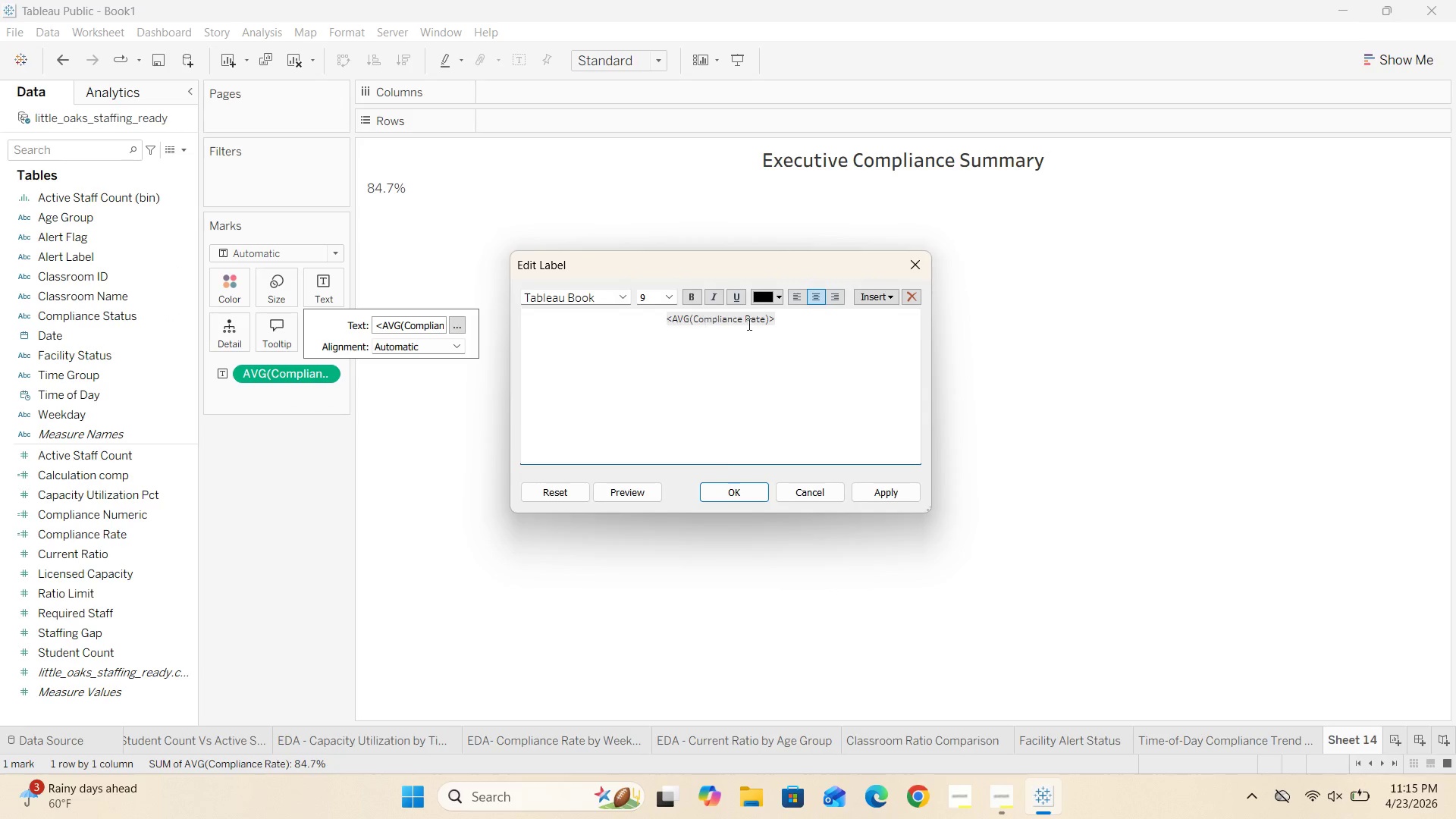 
left_click_drag(start_coordinate=[800, 318], to_coordinate=[631, 322])
 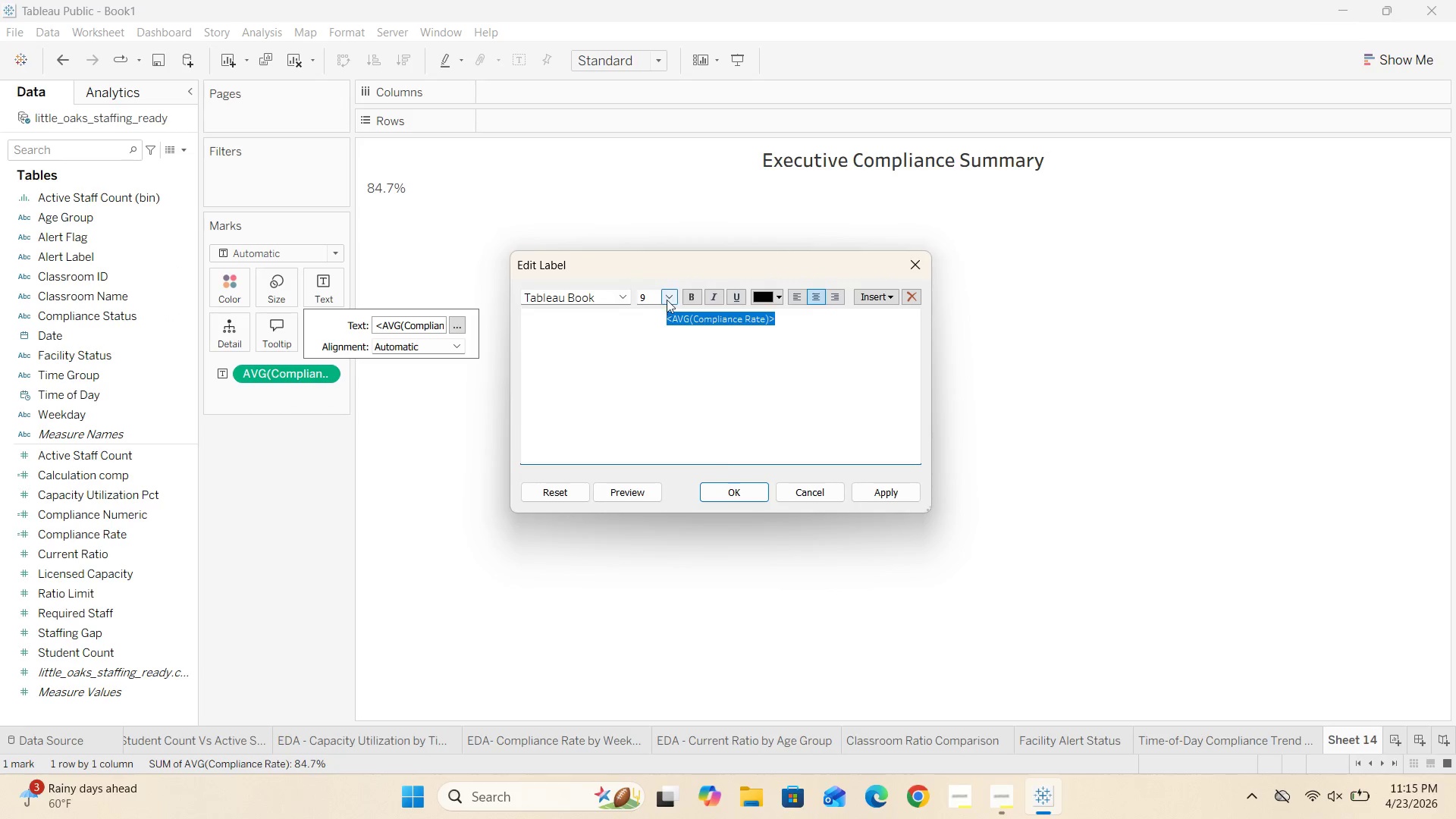 
left_click([671, 295])
 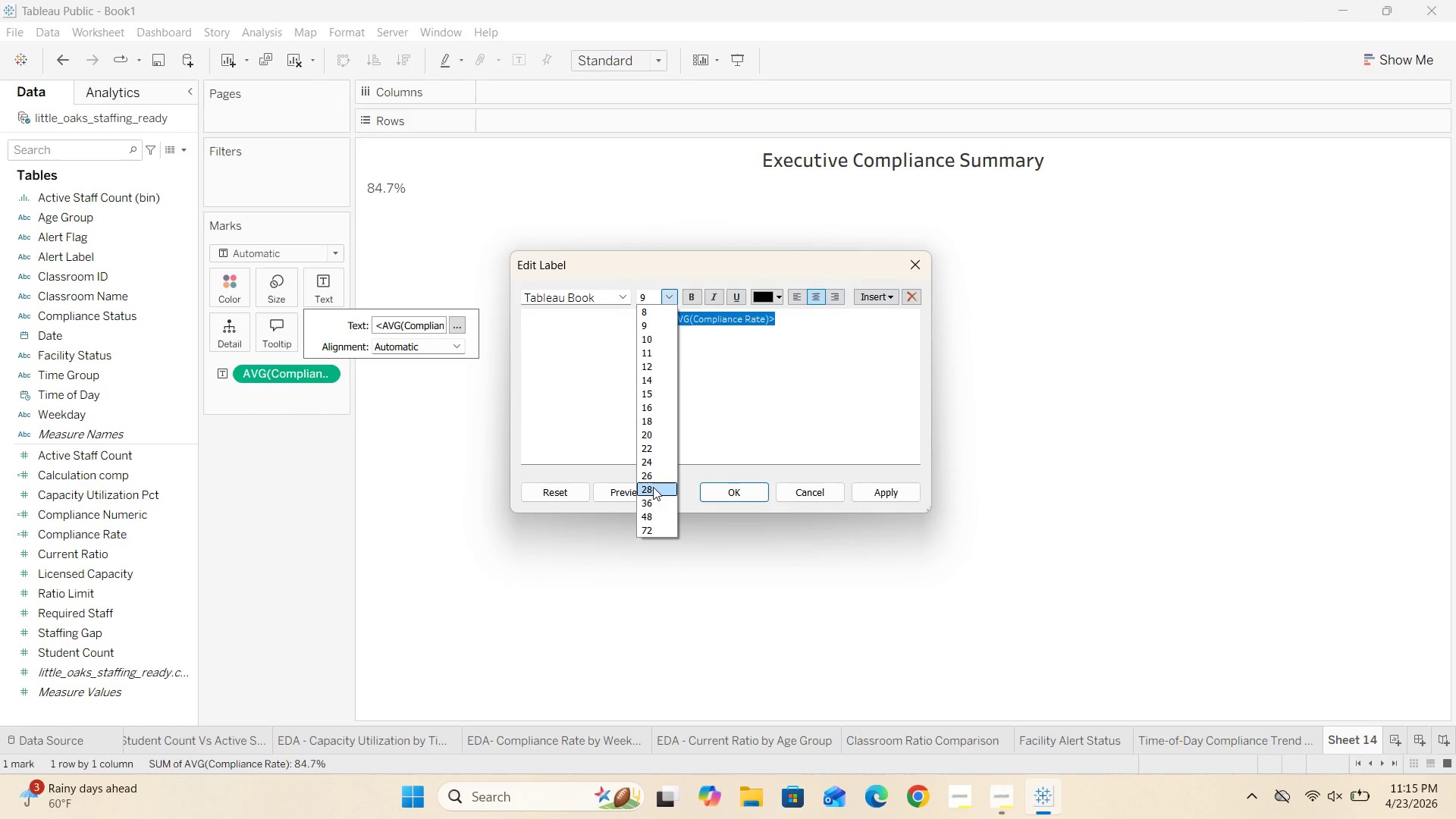 
left_click([651, 492])
 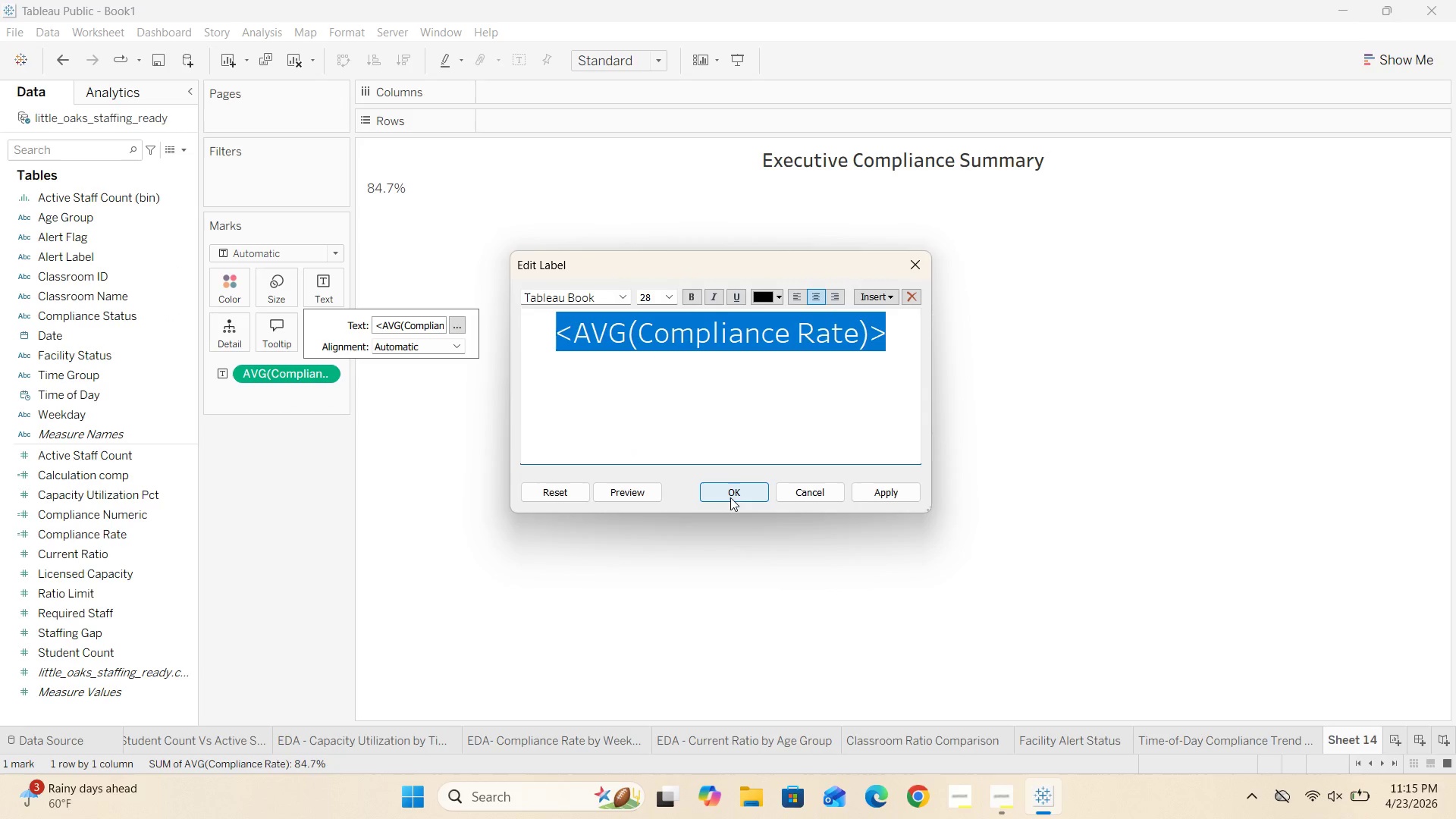 
left_click([730, 495])
 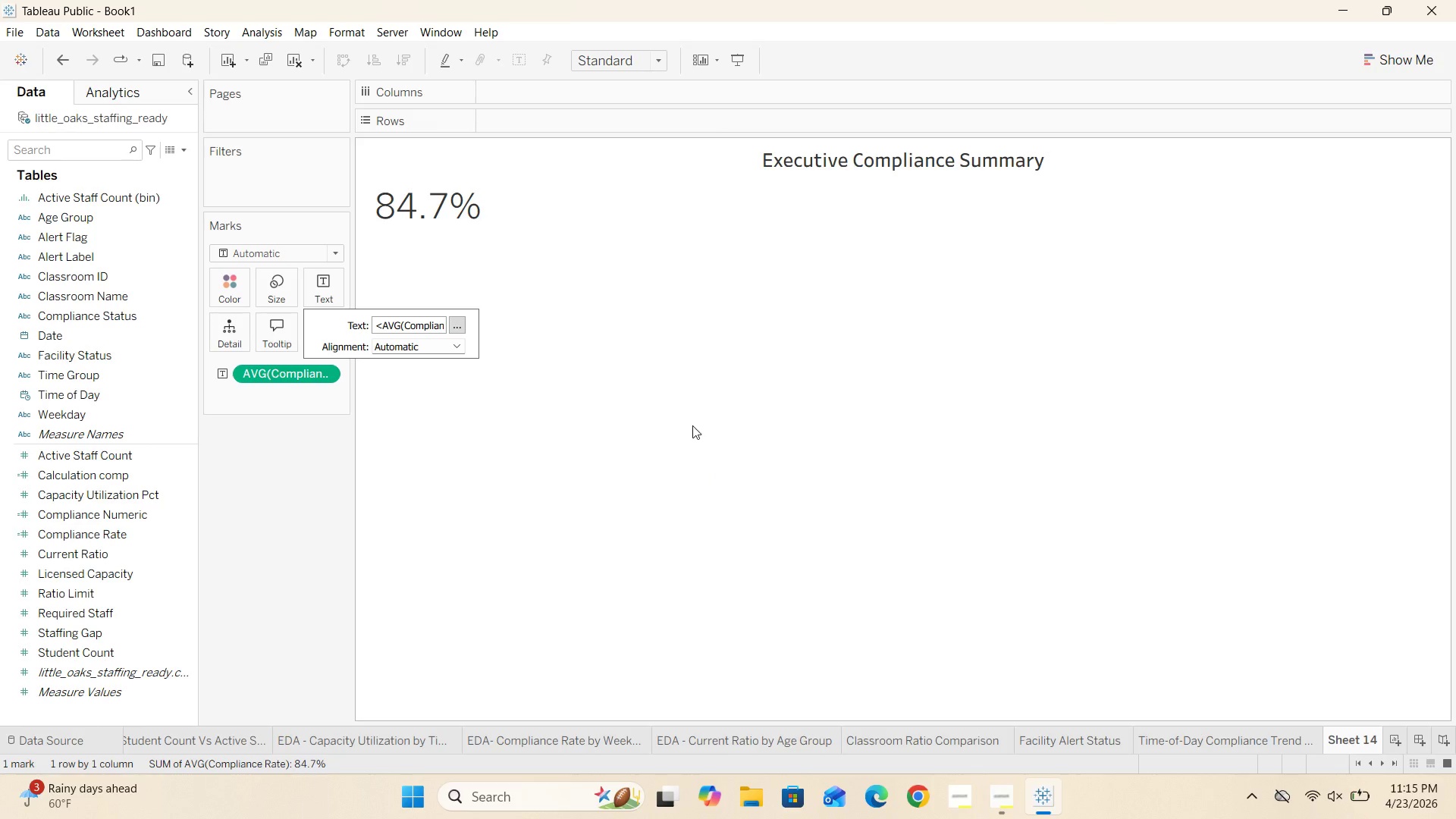 
left_click([661, 387])
 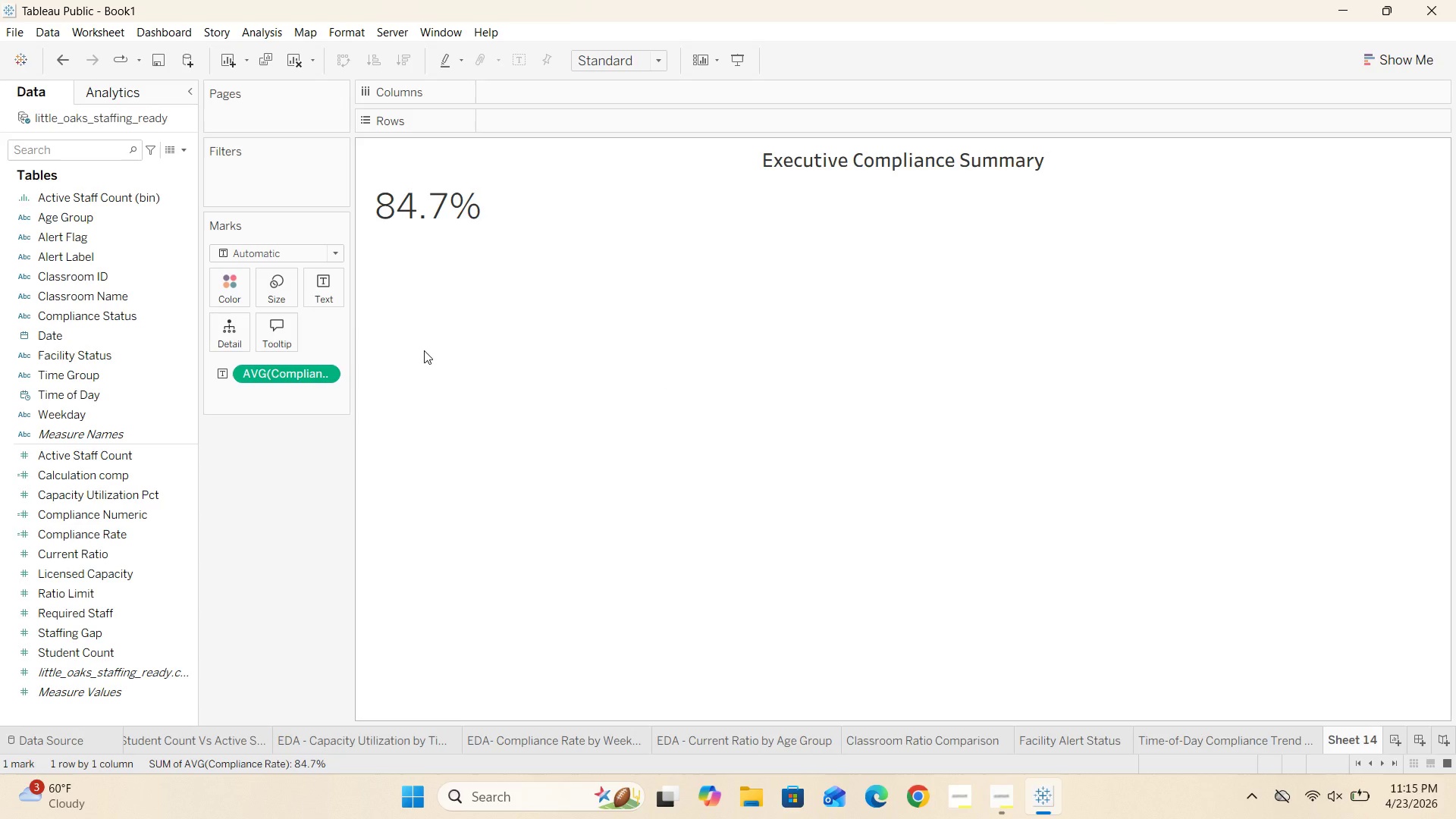 
wait(8.5)
 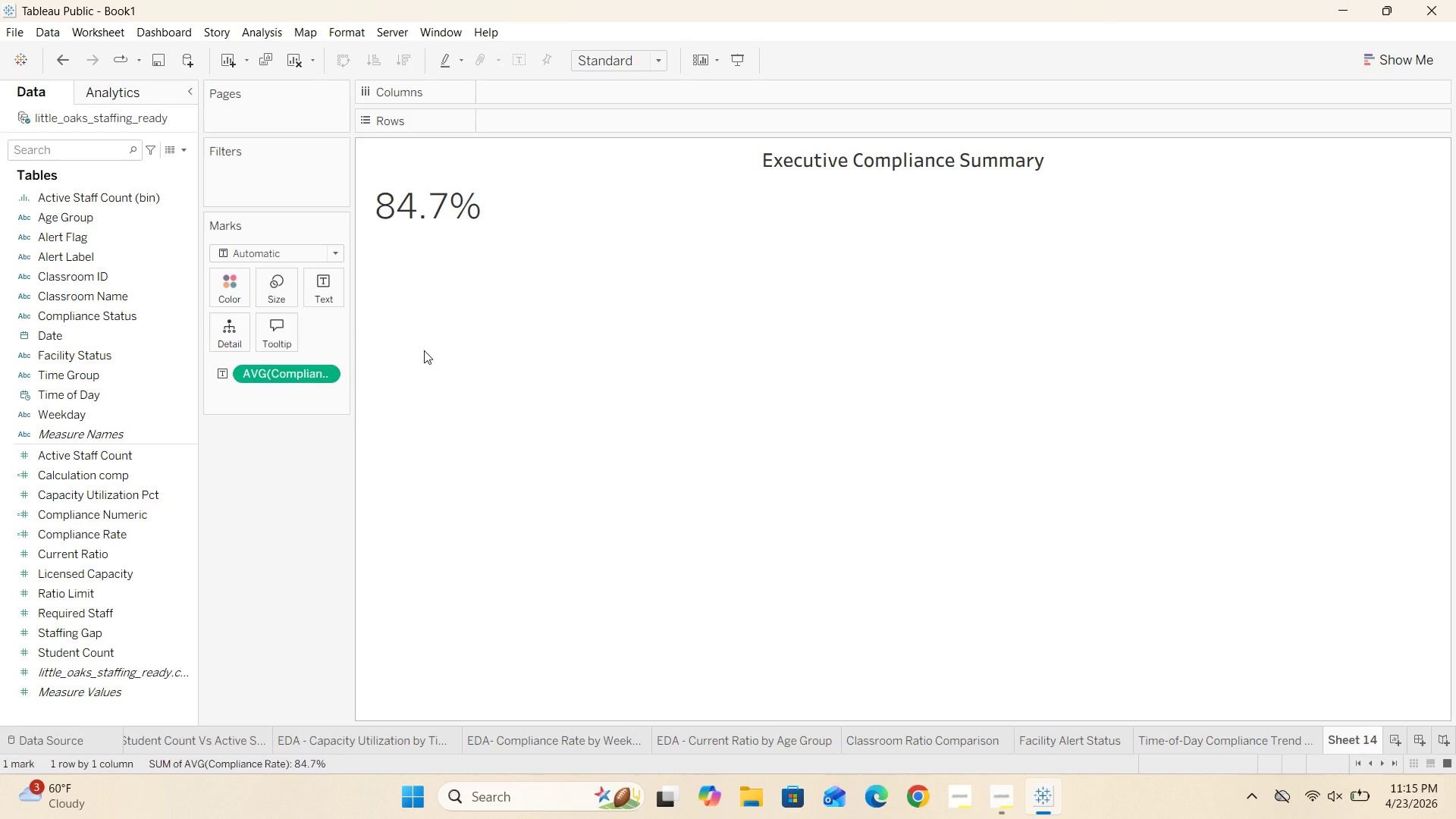 
left_click([297, 329])
 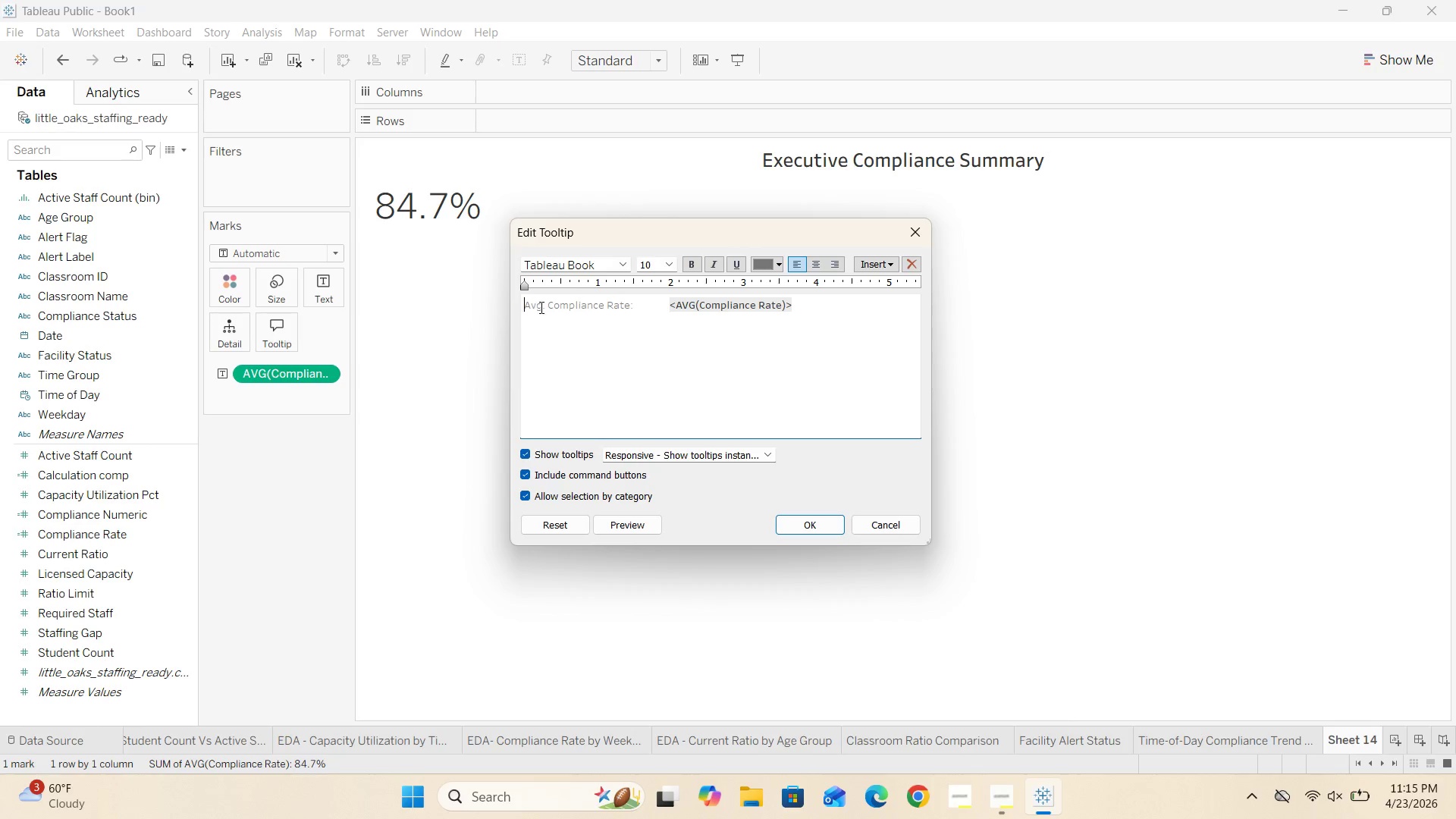 
left_click([543, 307])
 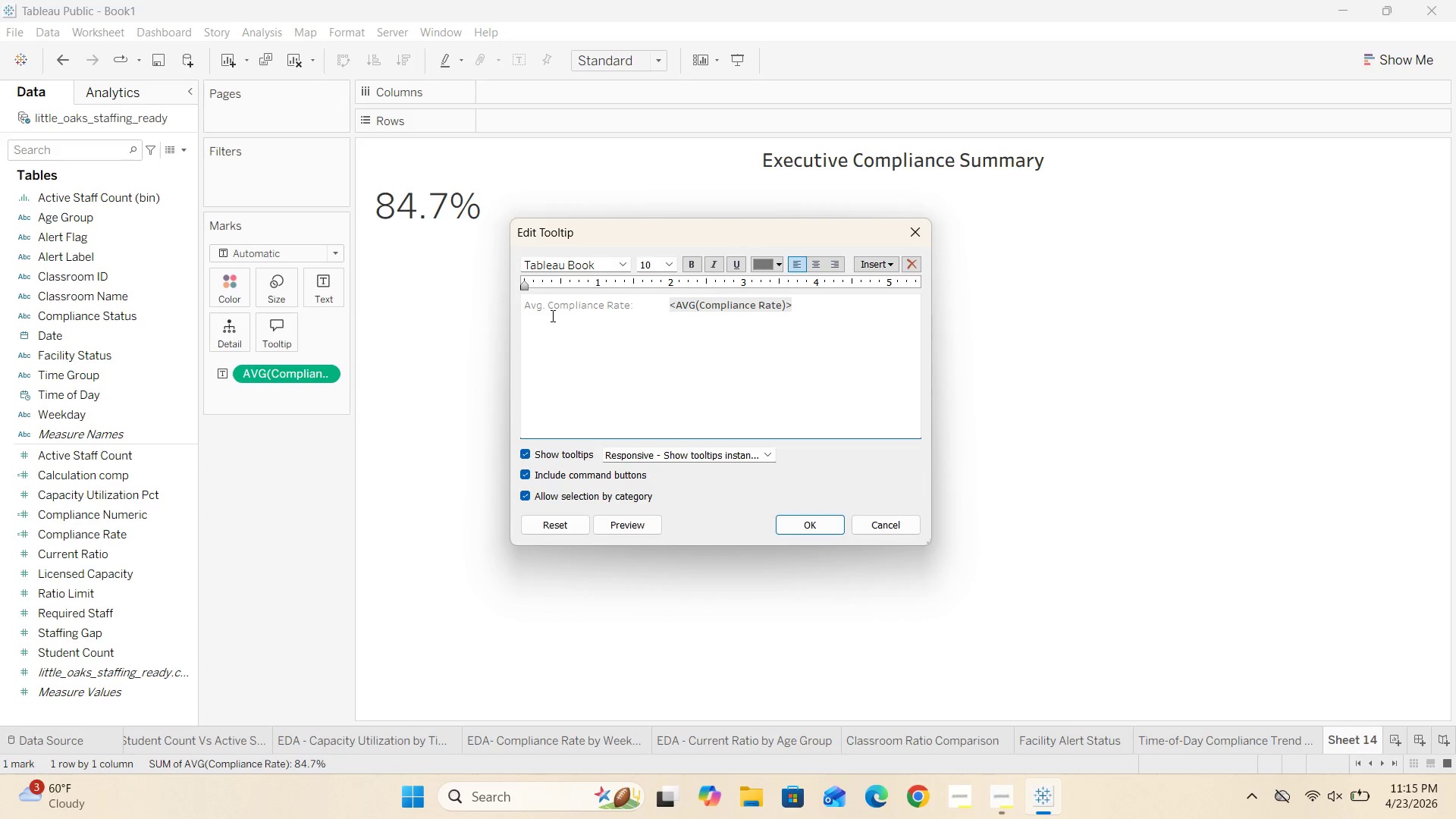 
key(ArrowRight)
 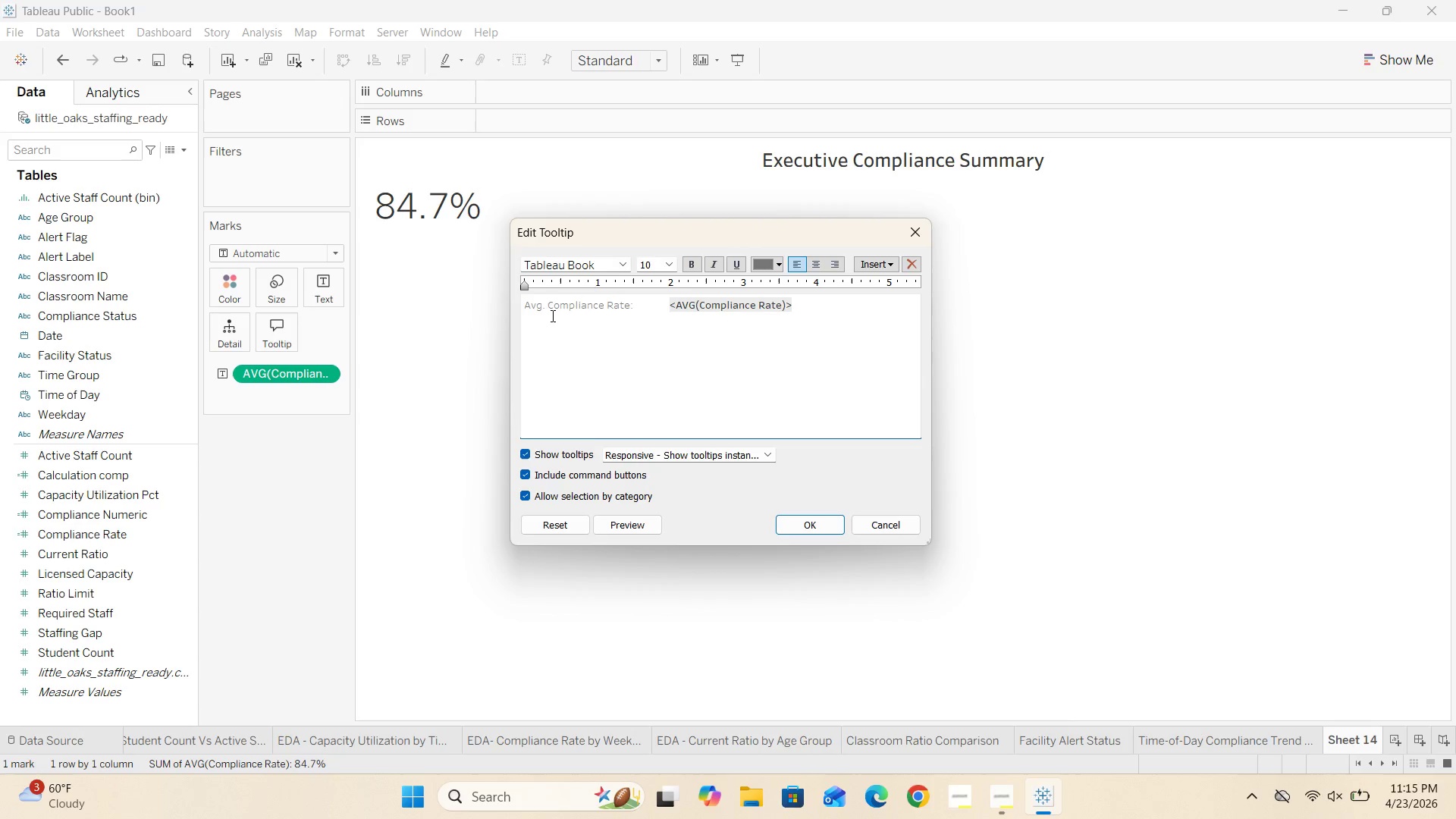 
key(Backspace)
key(Backspace)
type(E)
key(Backspace)
type(erage)
 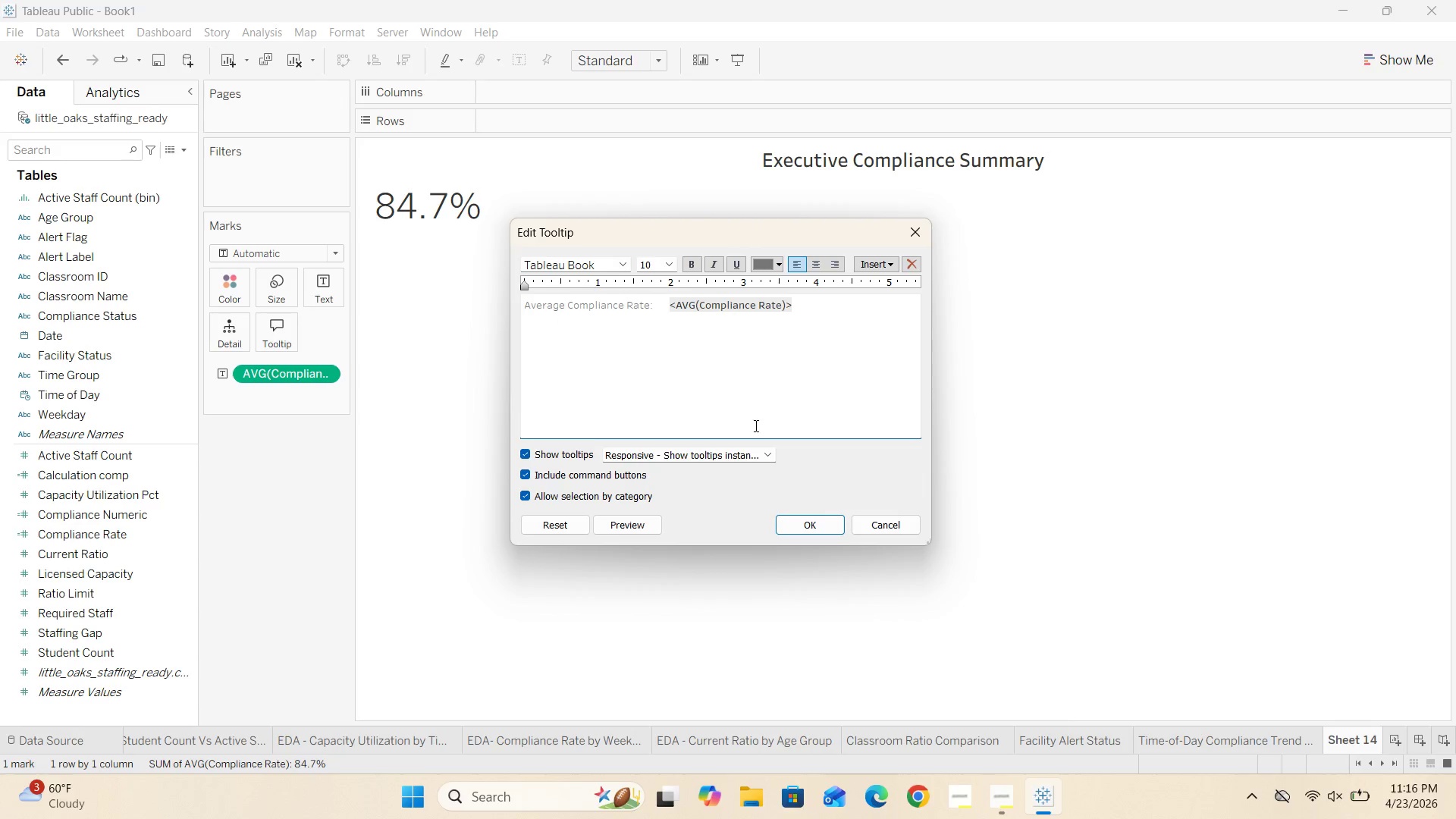 
left_click([814, 520])
 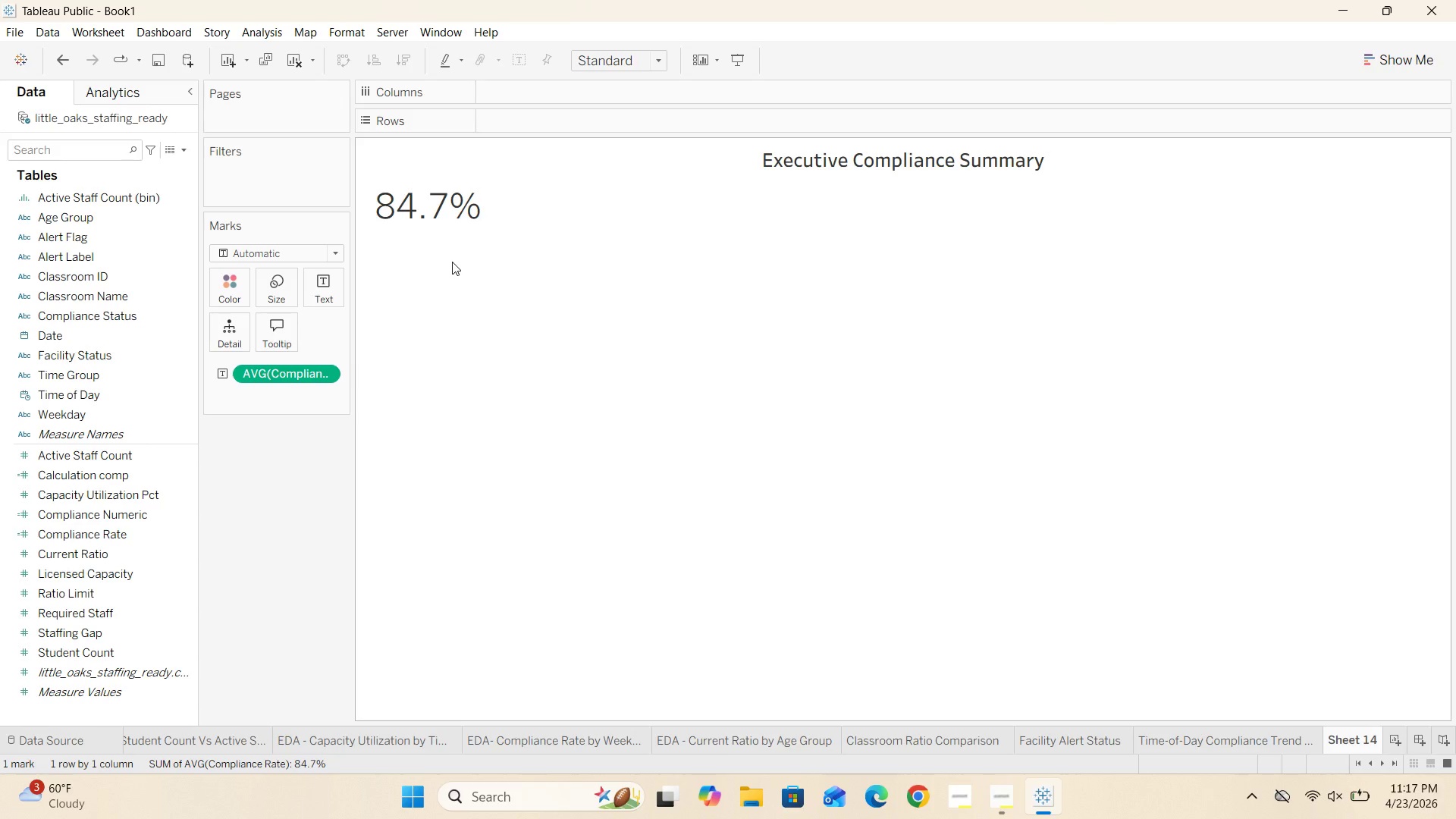 
wait(66.7)
 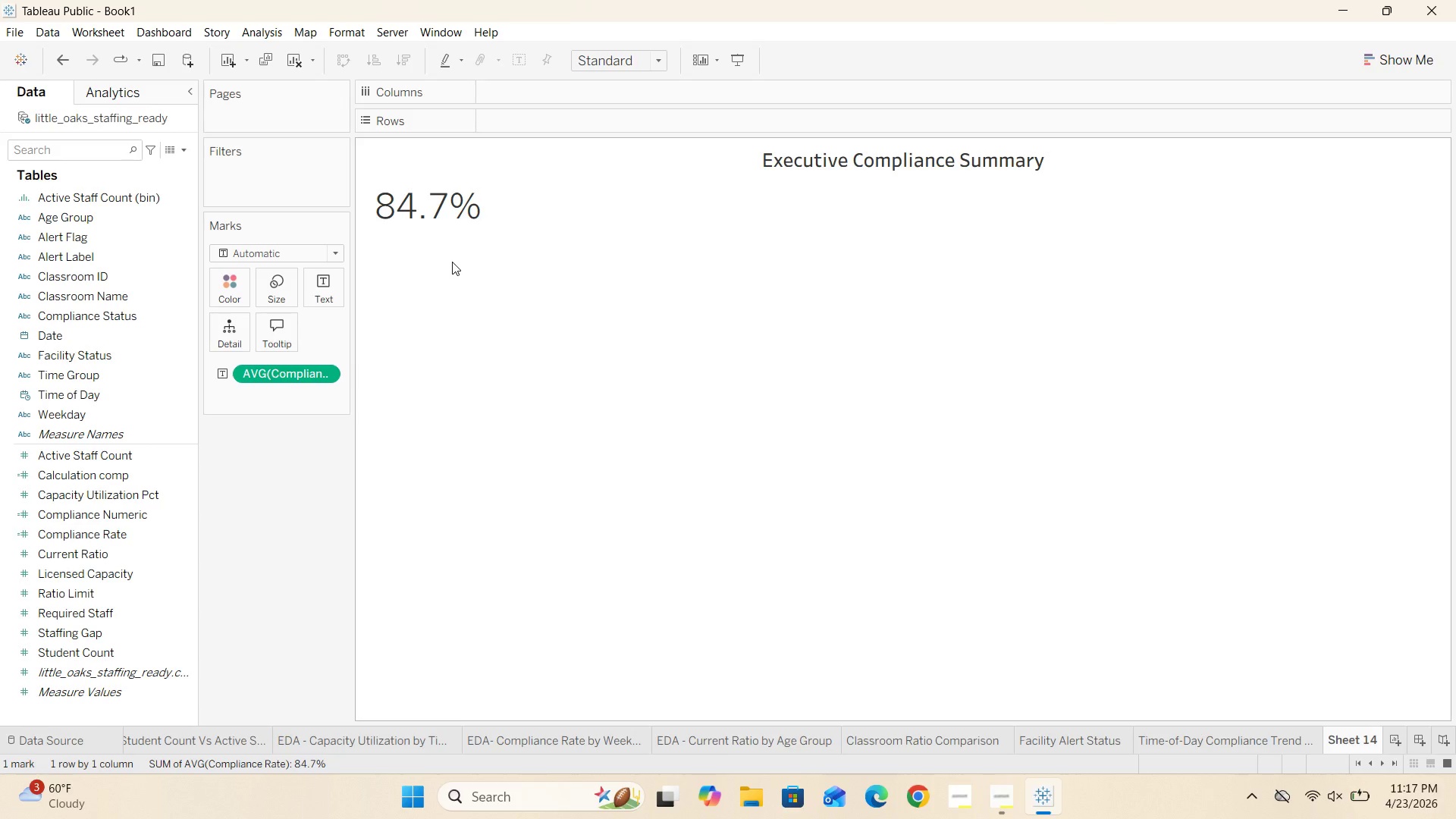 
double_click([1357, 733])
 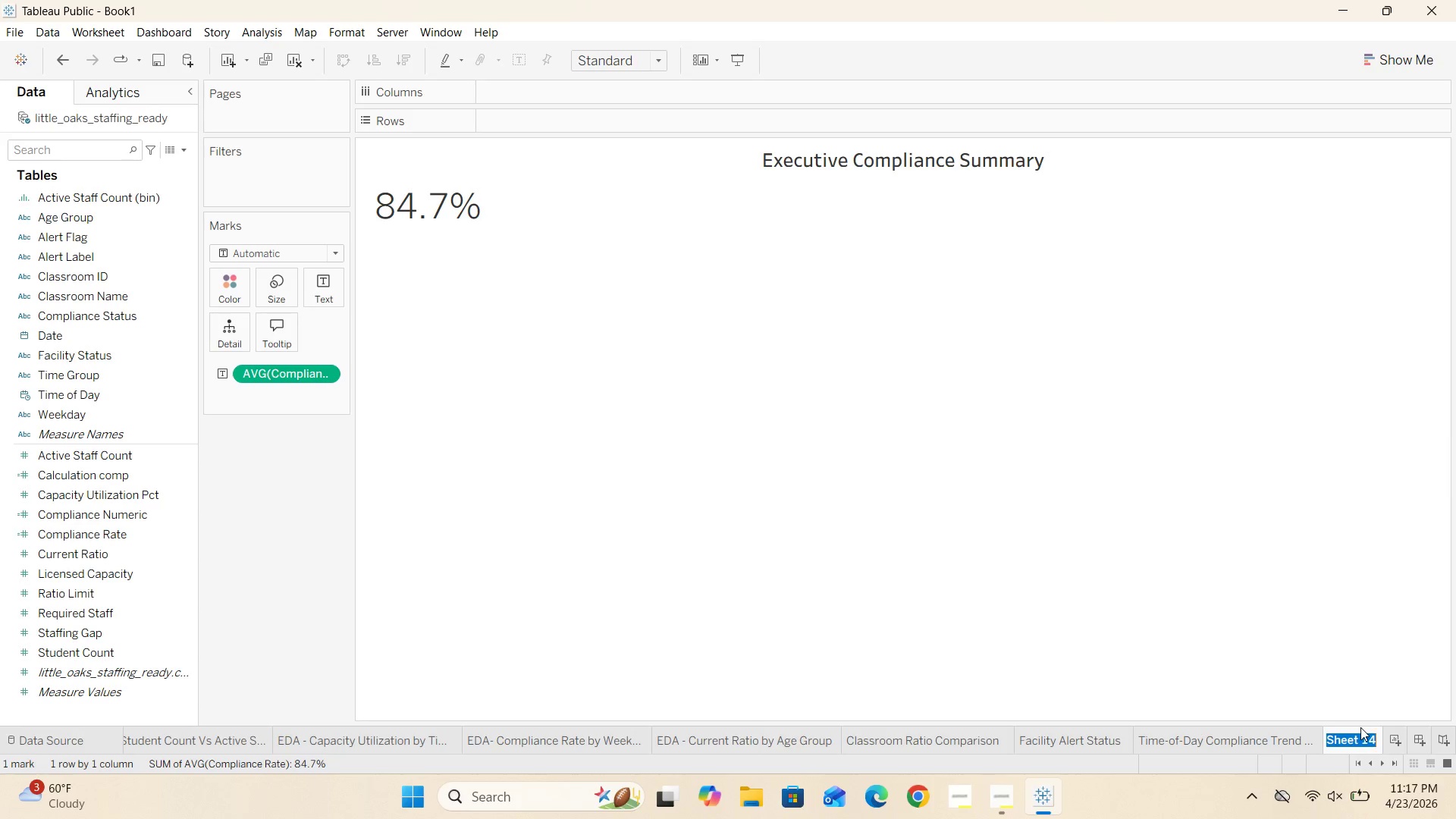 
key(Backspace)
type(EX)
key(Backspace)
type(xecutive)
 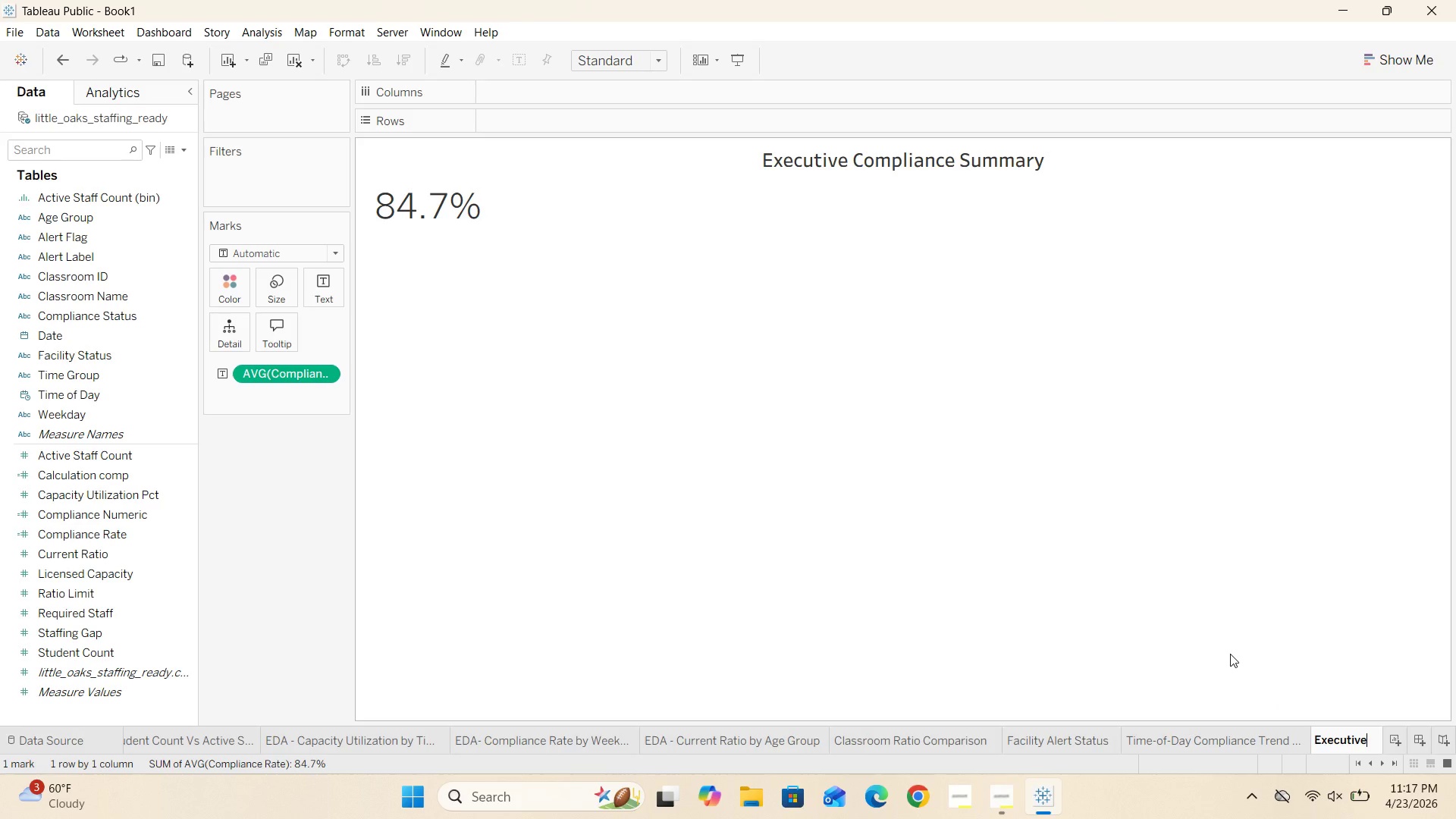 
type( Compliance Summary)
 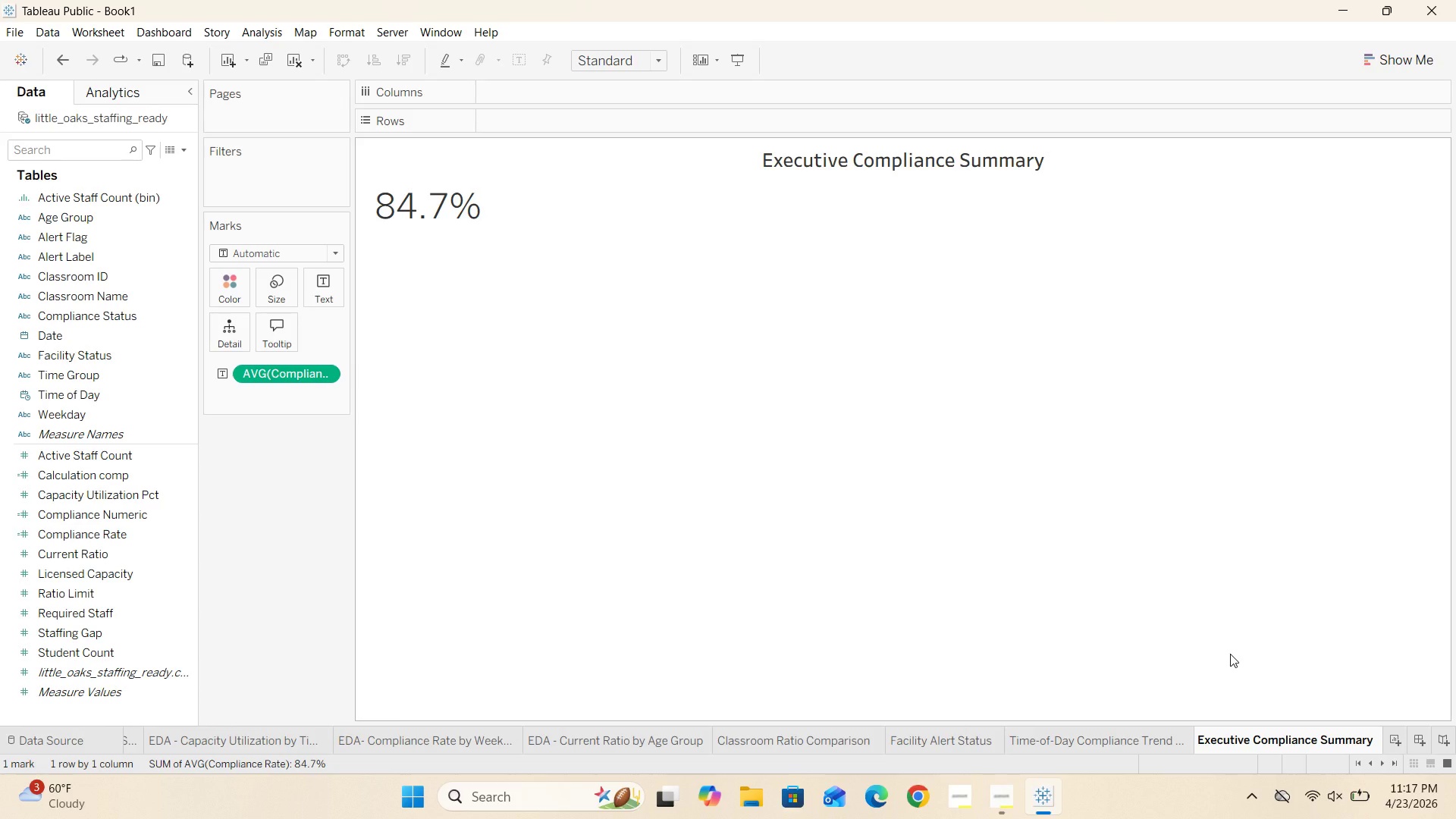 
left_click([1230, 654])
 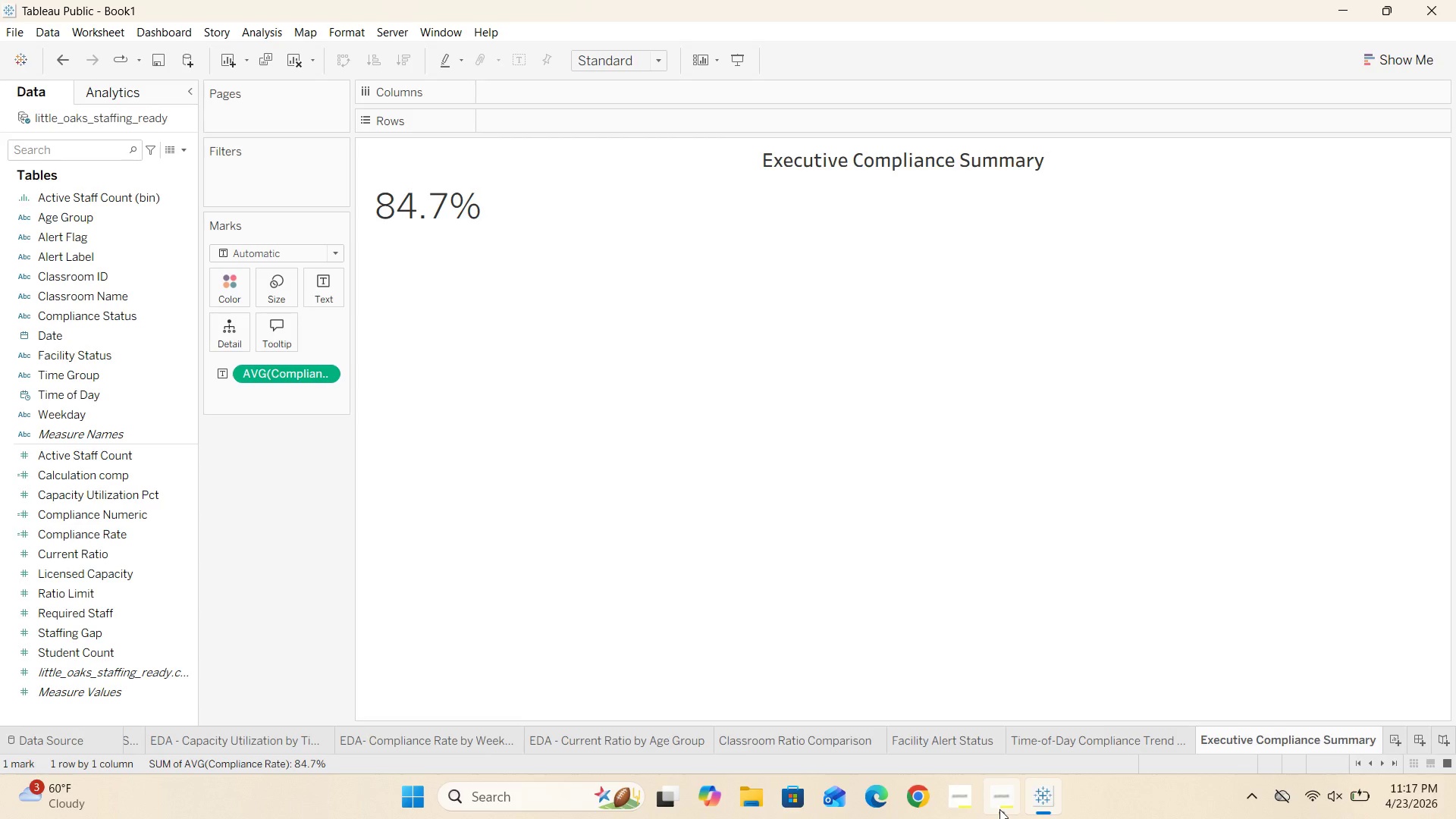 
wait(30.92)
 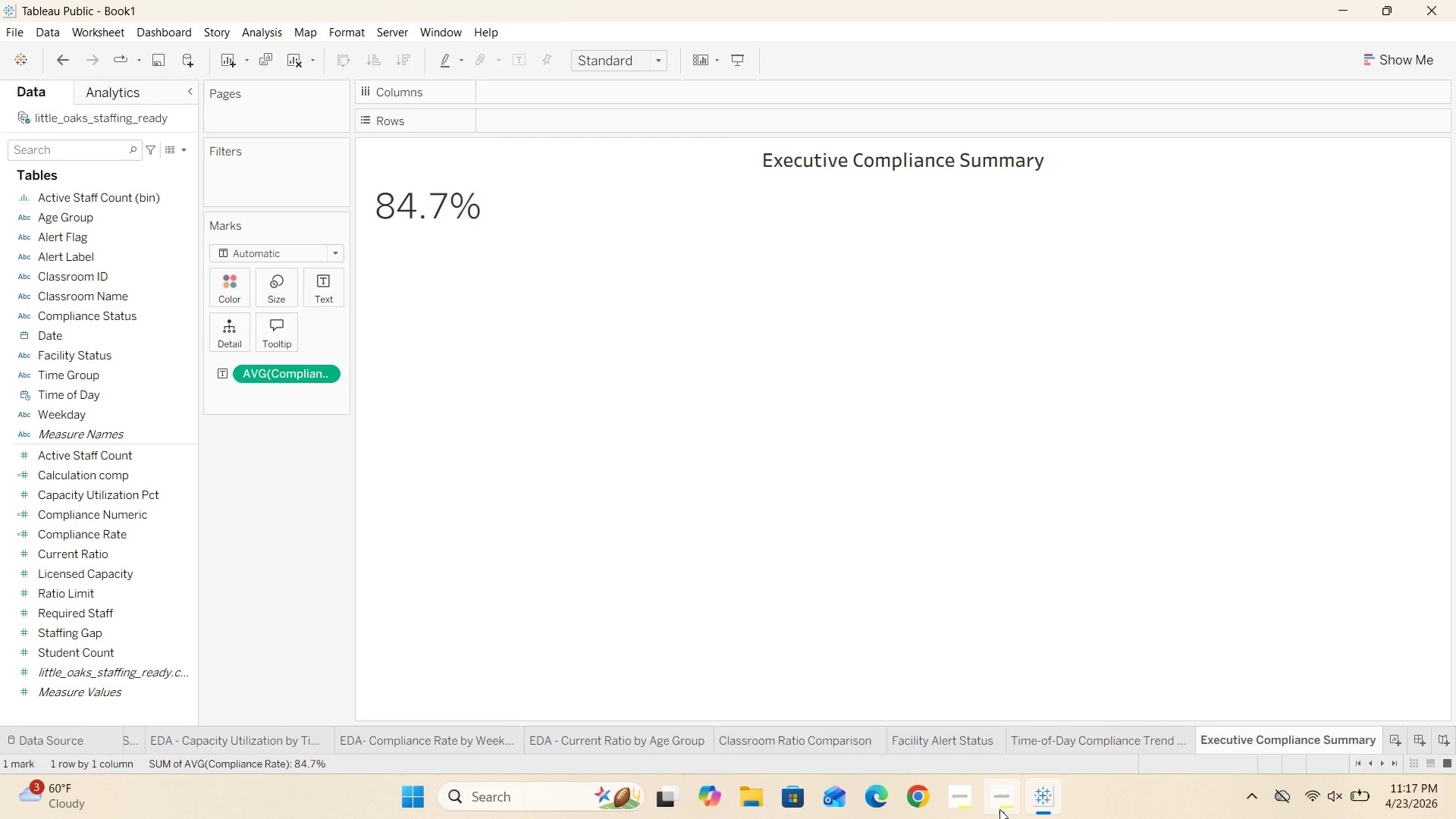 
left_click([1393, 738])
 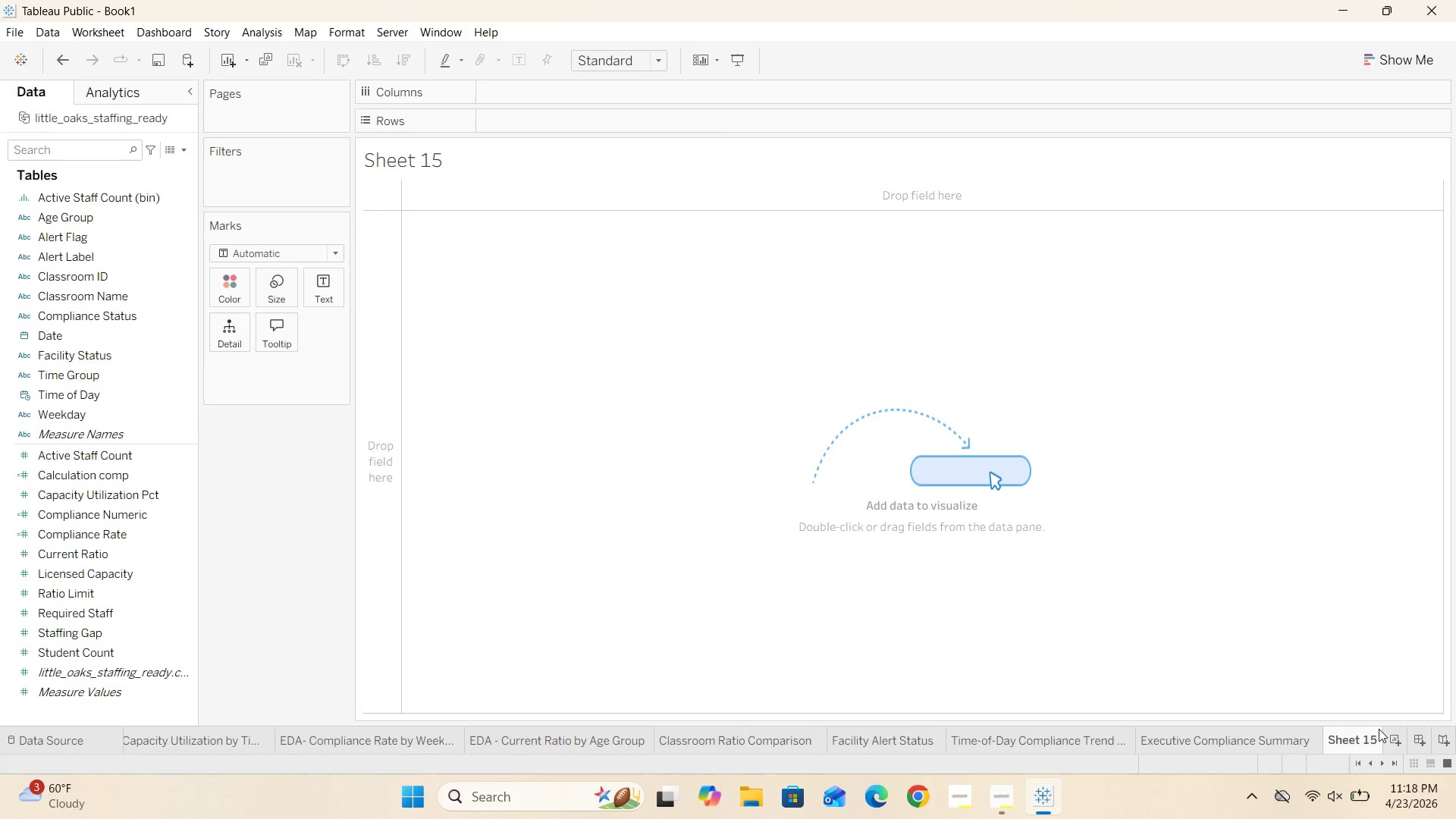 
double_click([1362, 737])
 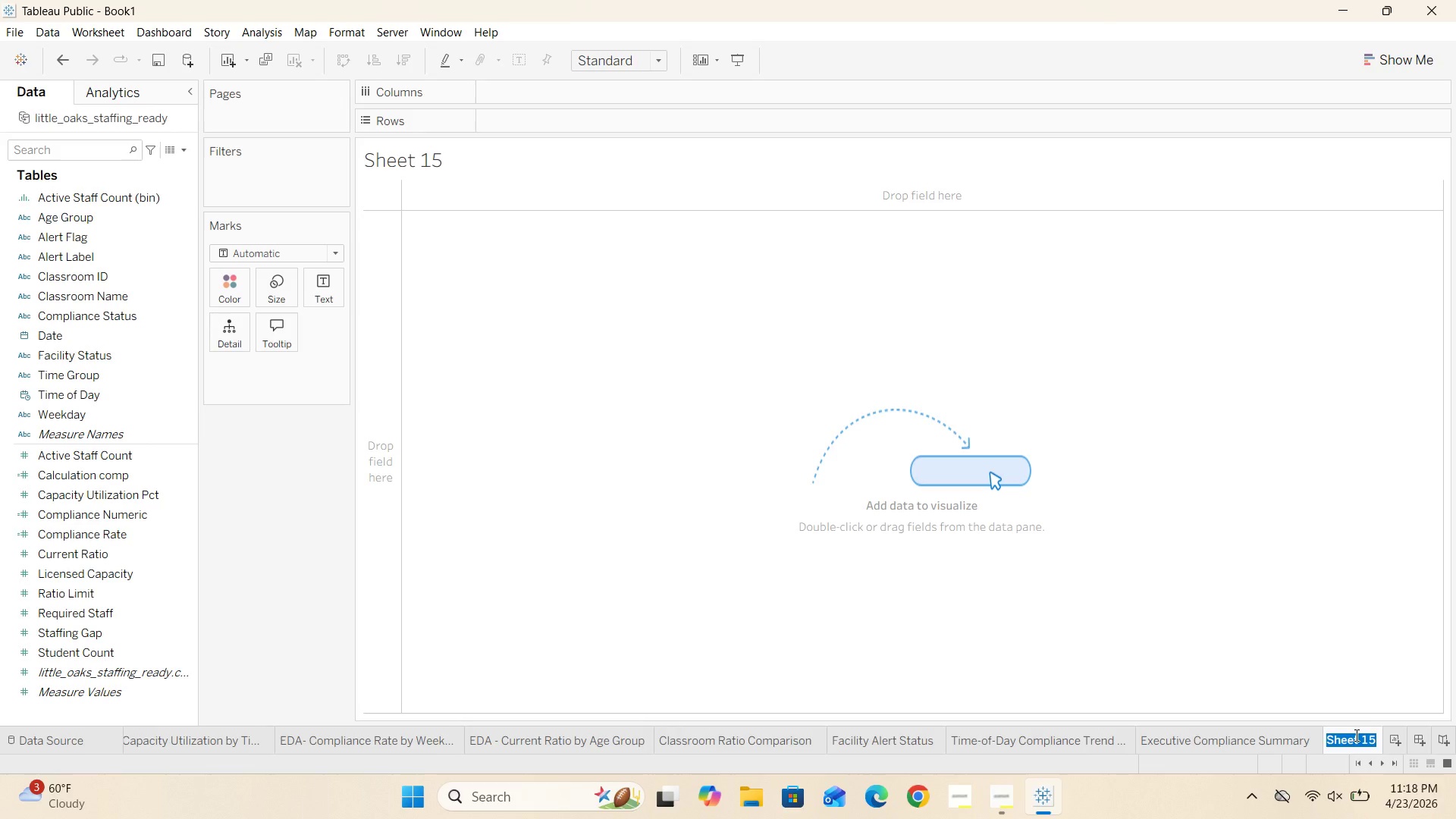 
key(Backspace)
 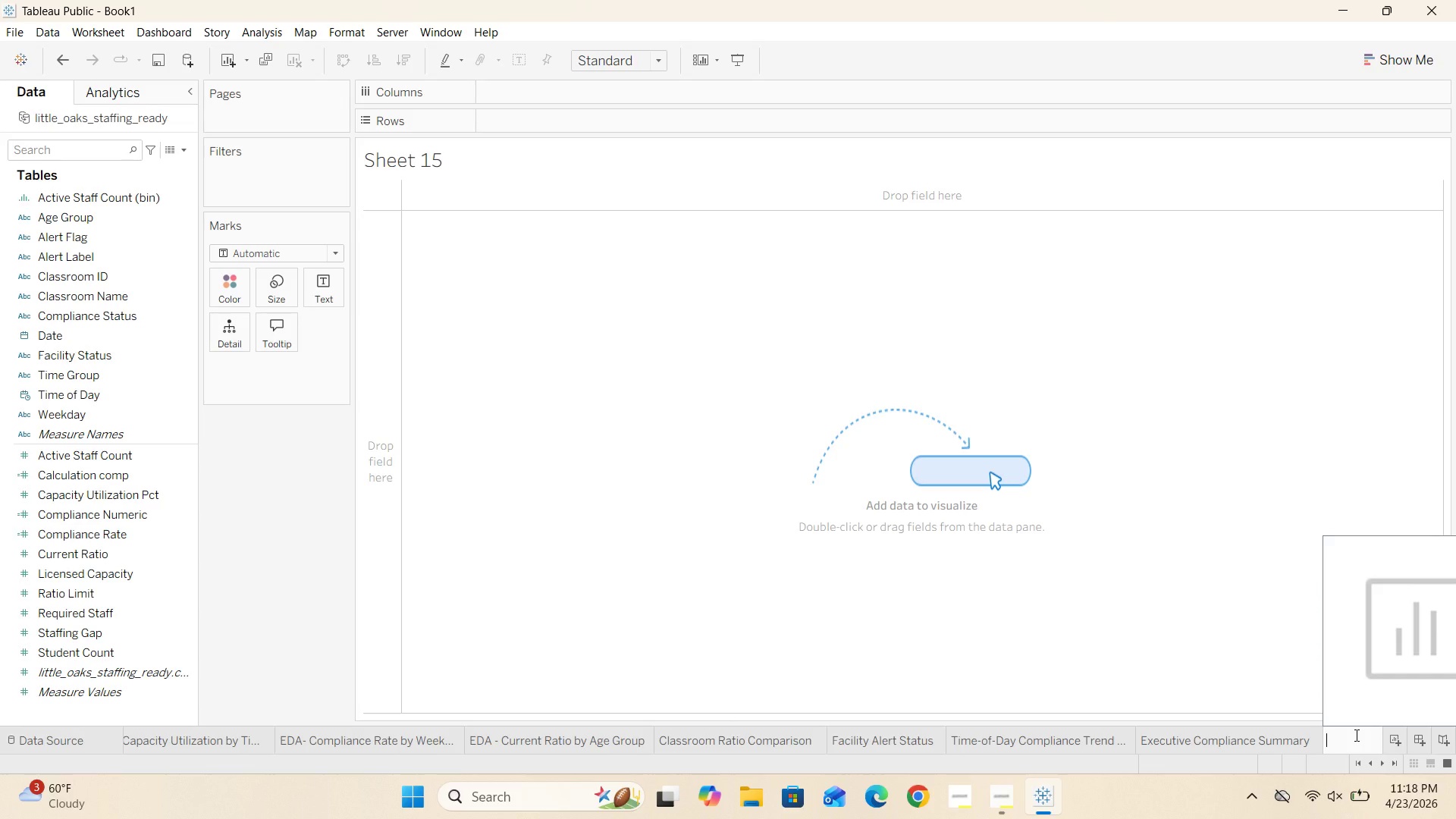 
wait(28.66)
 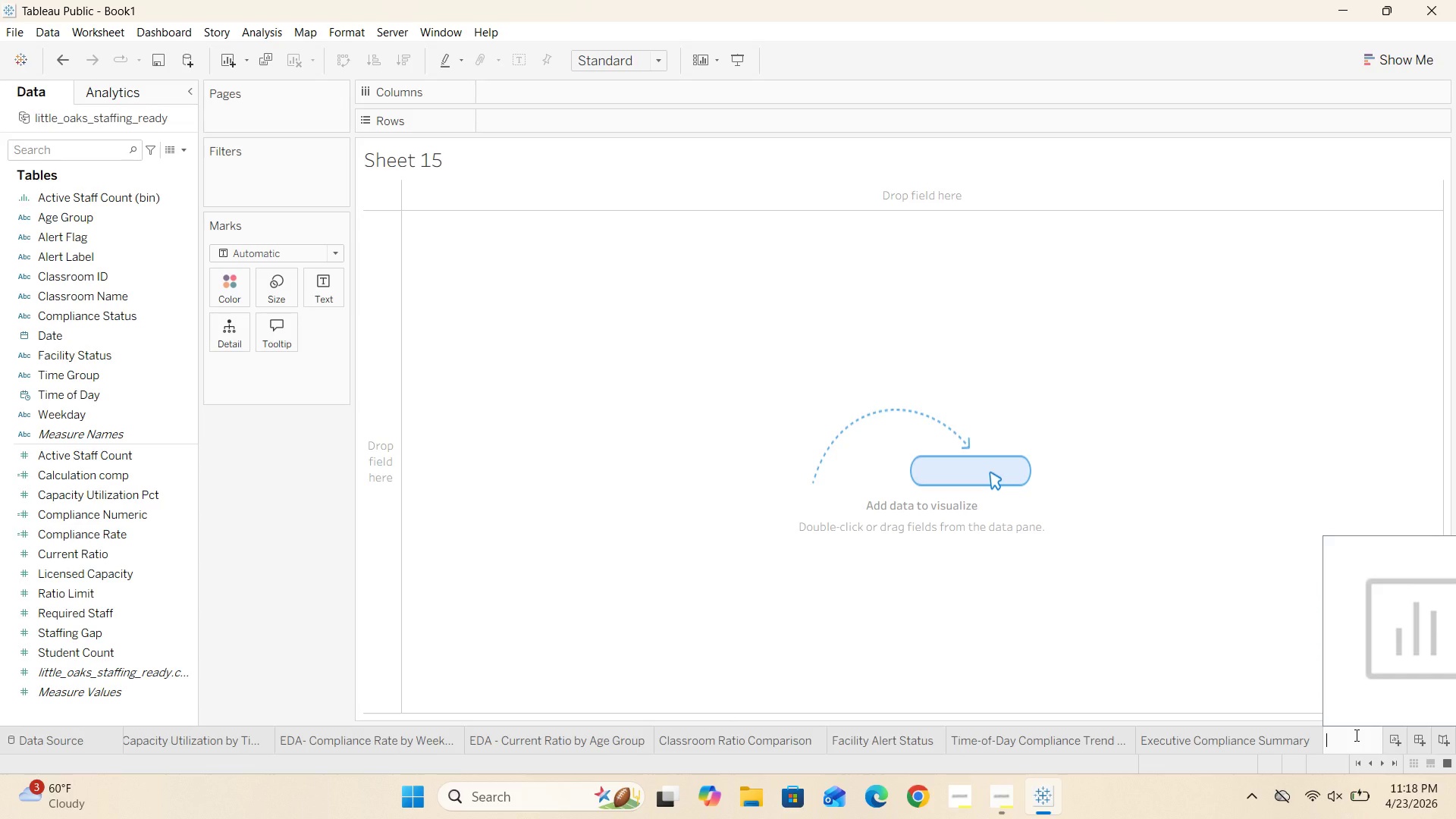 
left_click([1366, 731])
 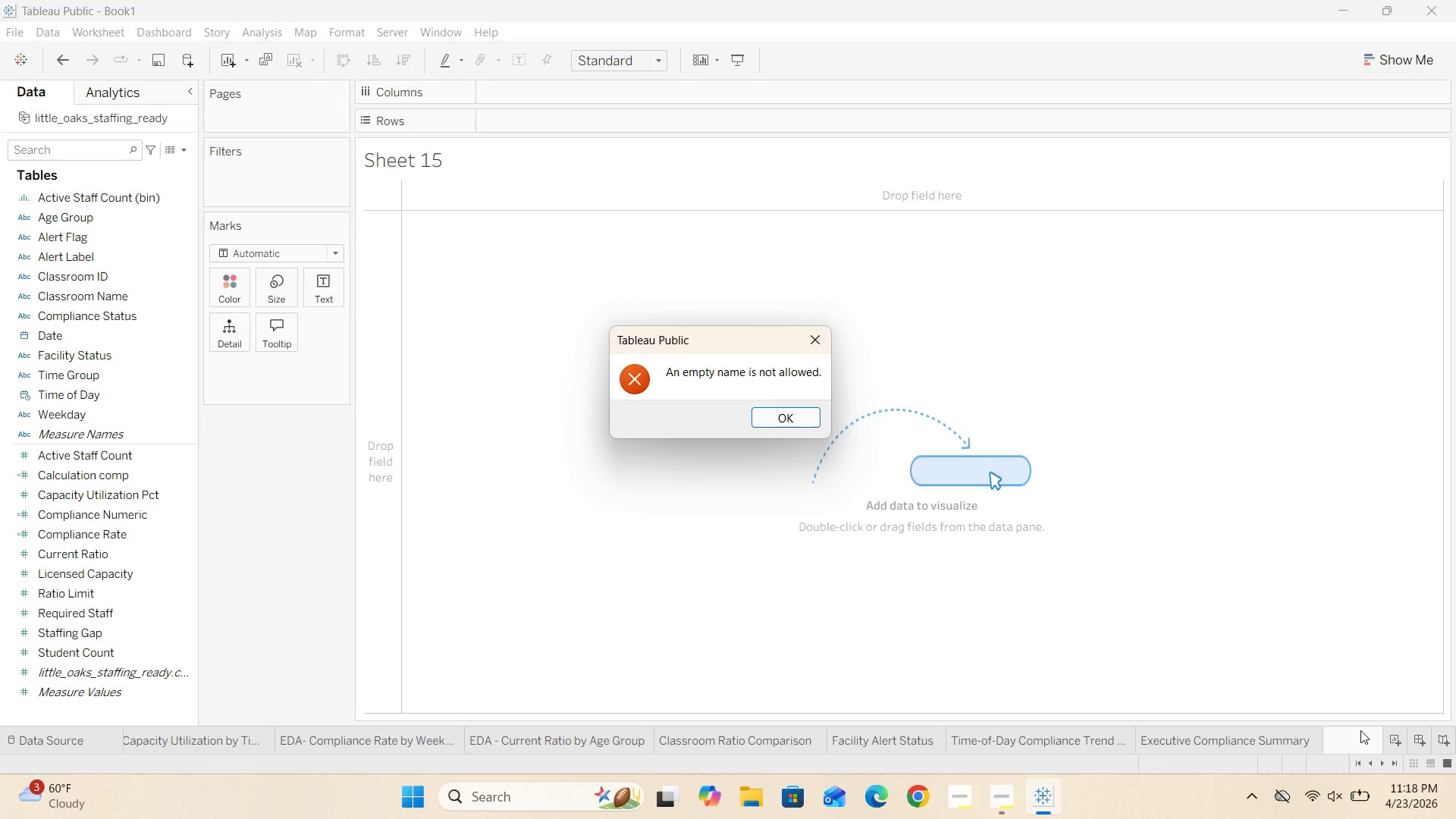 
wait(9.47)
 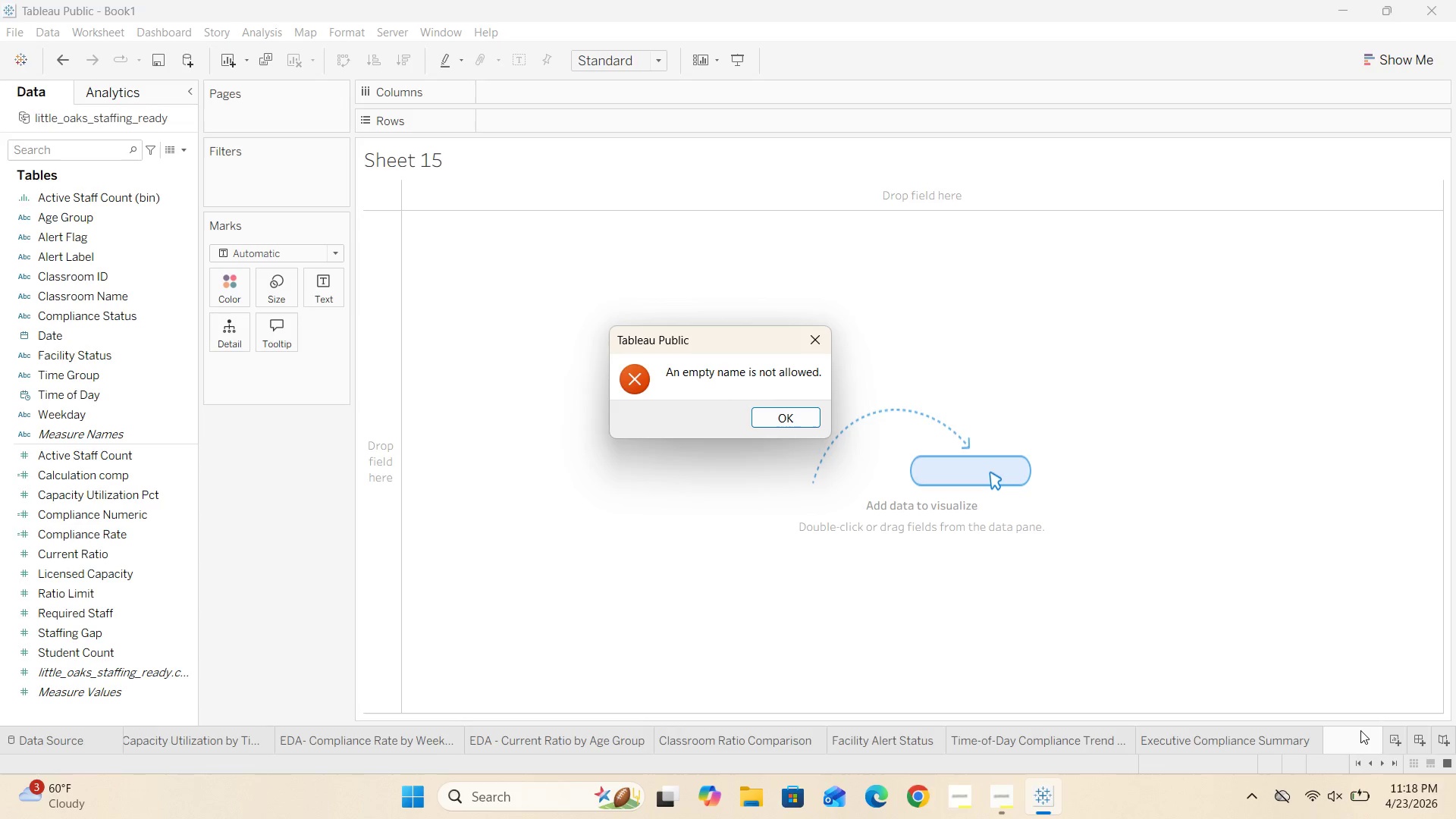 
left_click([785, 413])
 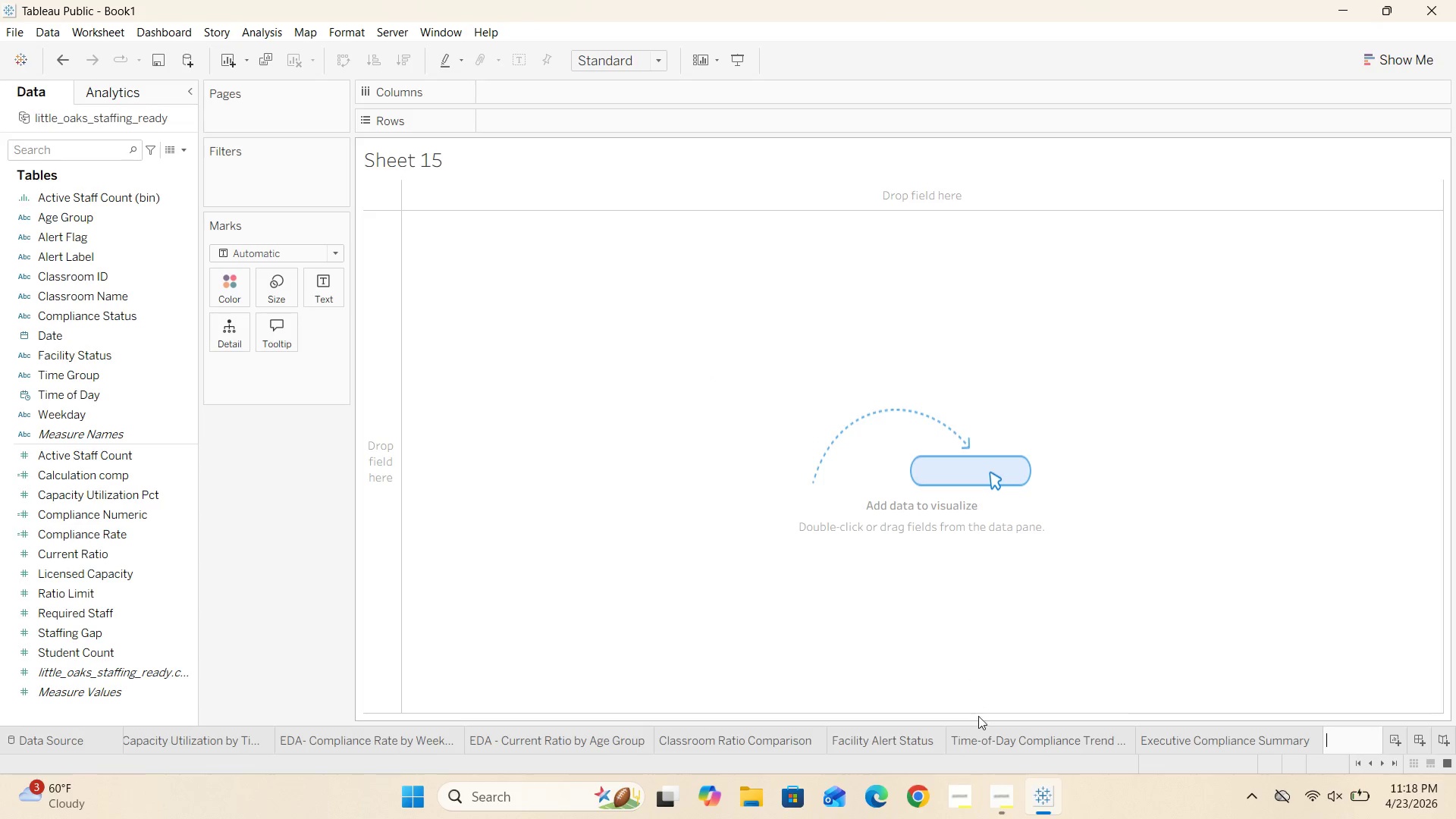 
mouse_move([1008, 759])
 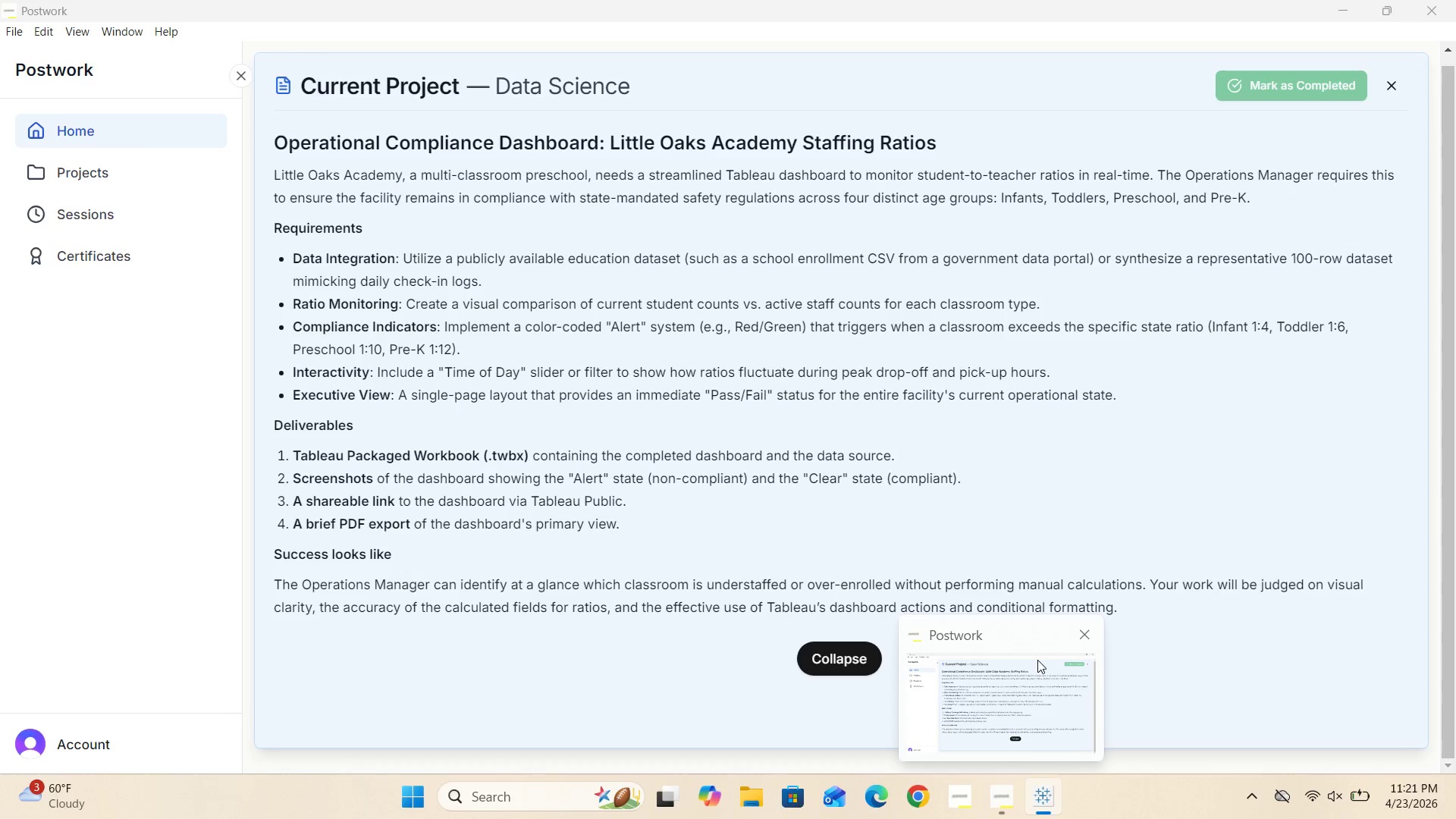 
wait(192.09)
 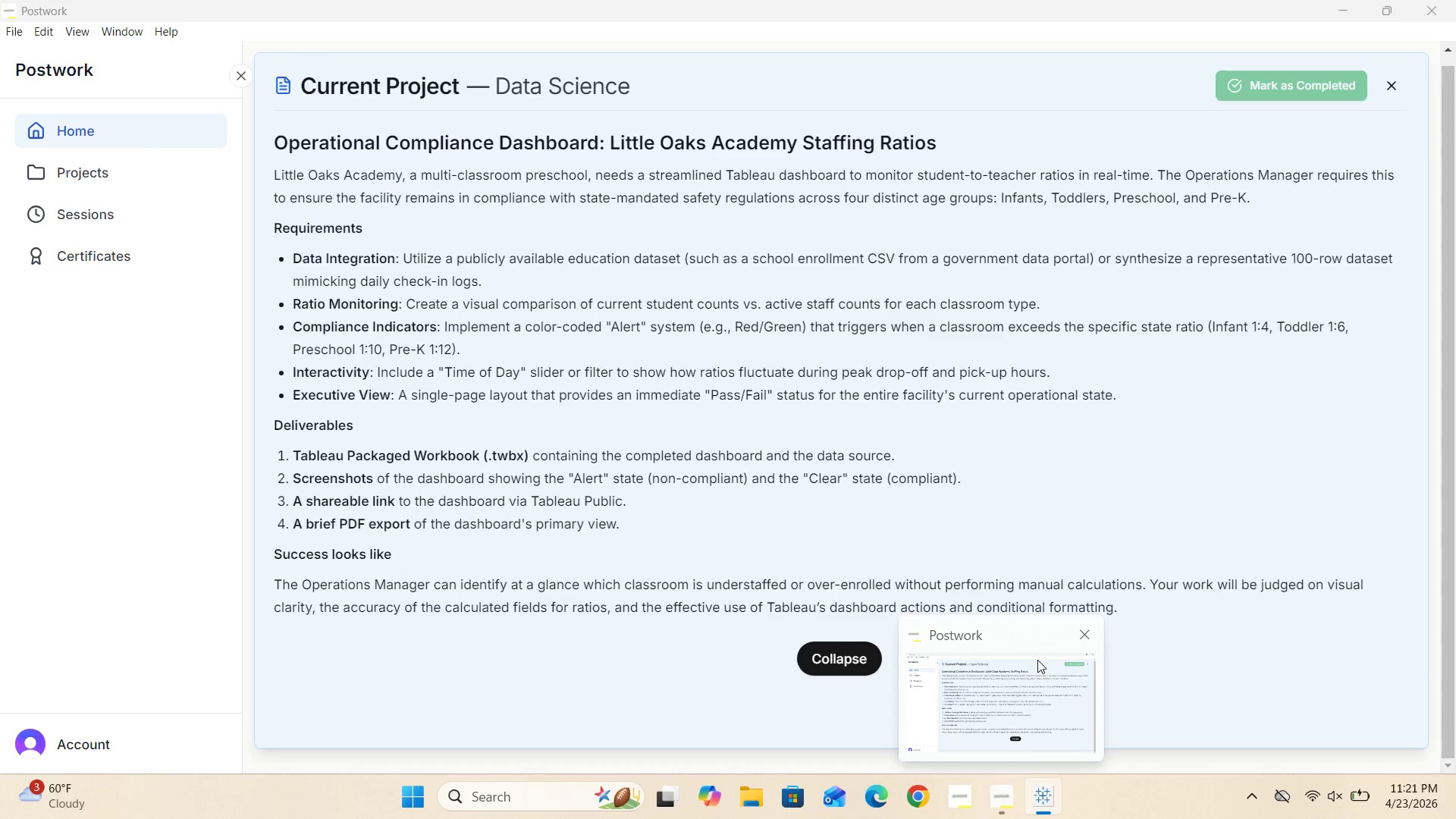 
left_click([1051, 818])